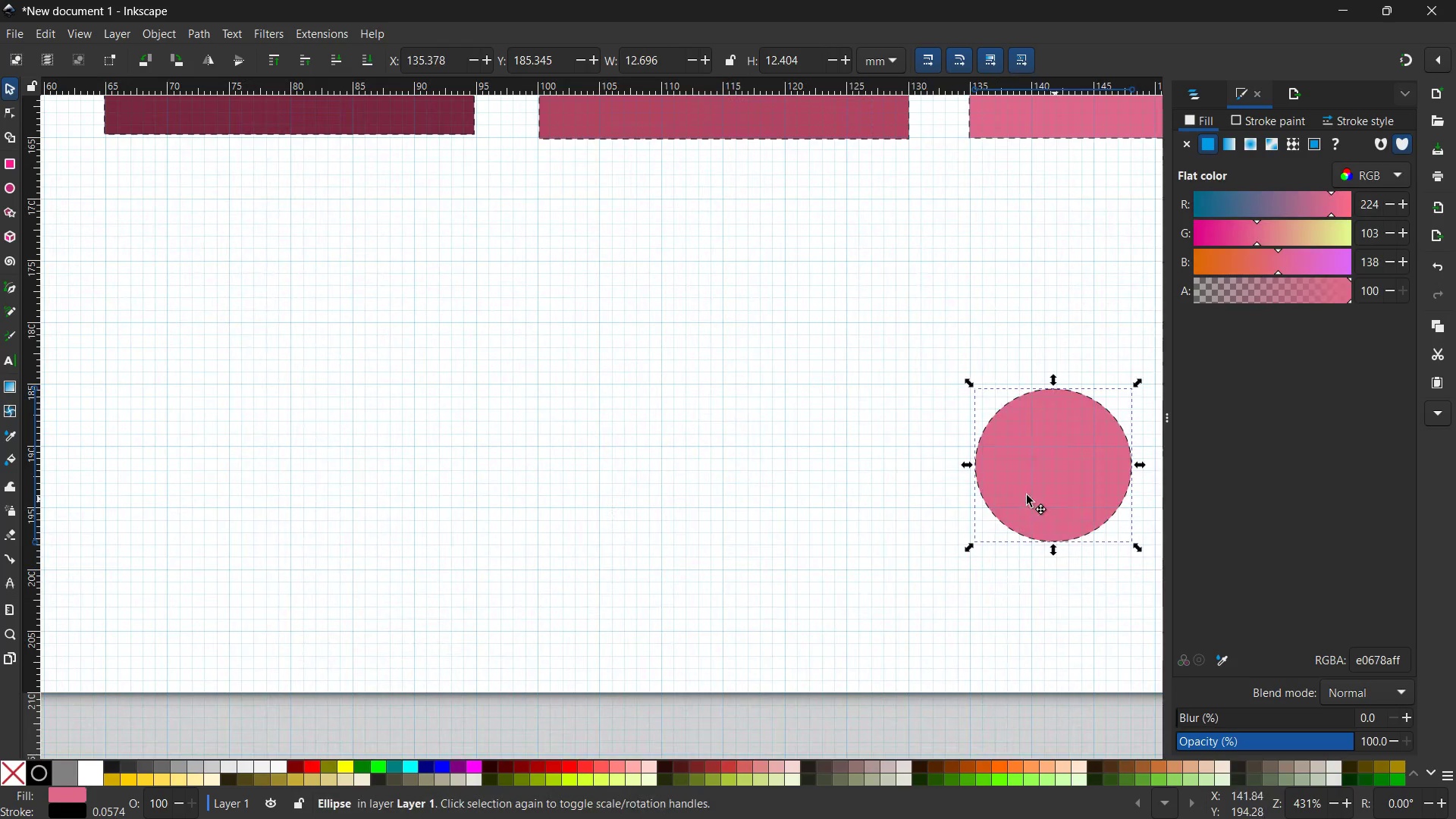 
left_click_drag(start_coordinate=[1053, 498], to_coordinate=[158, 498])
 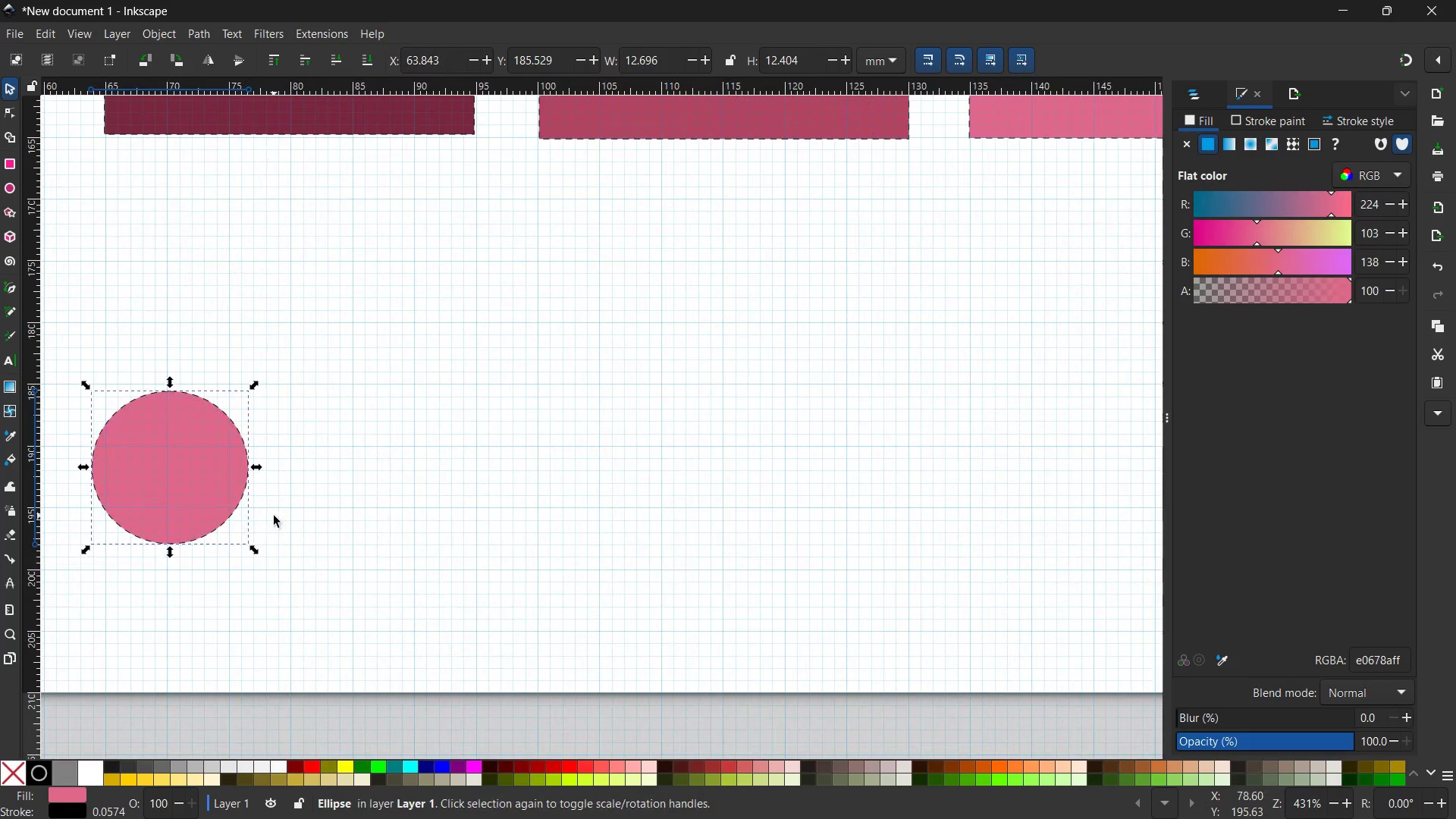 
hold_key(key=Space, duration=1.31)
 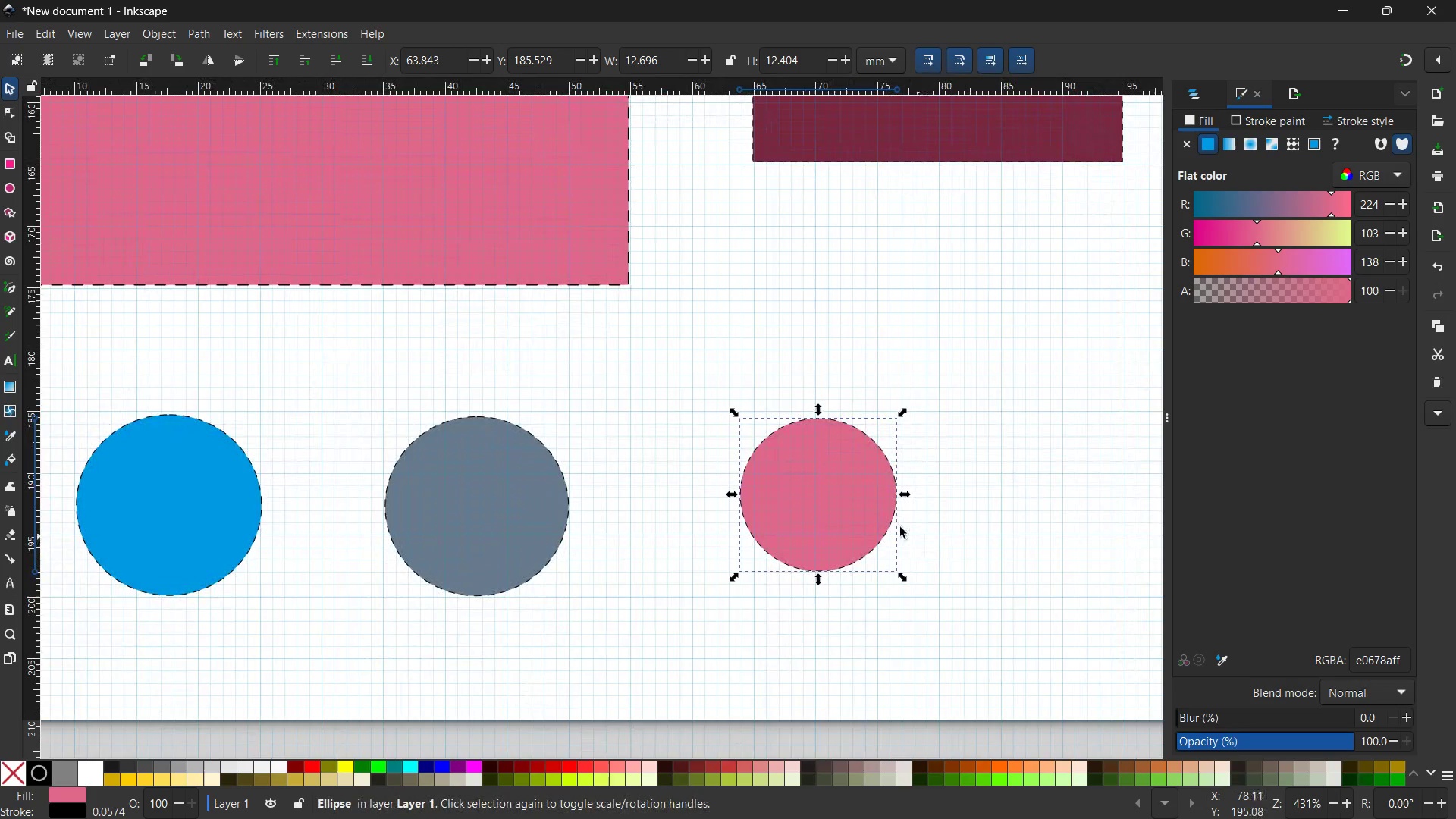 
left_click_drag(start_coordinate=[274, 516], to_coordinate=[922, 543])
 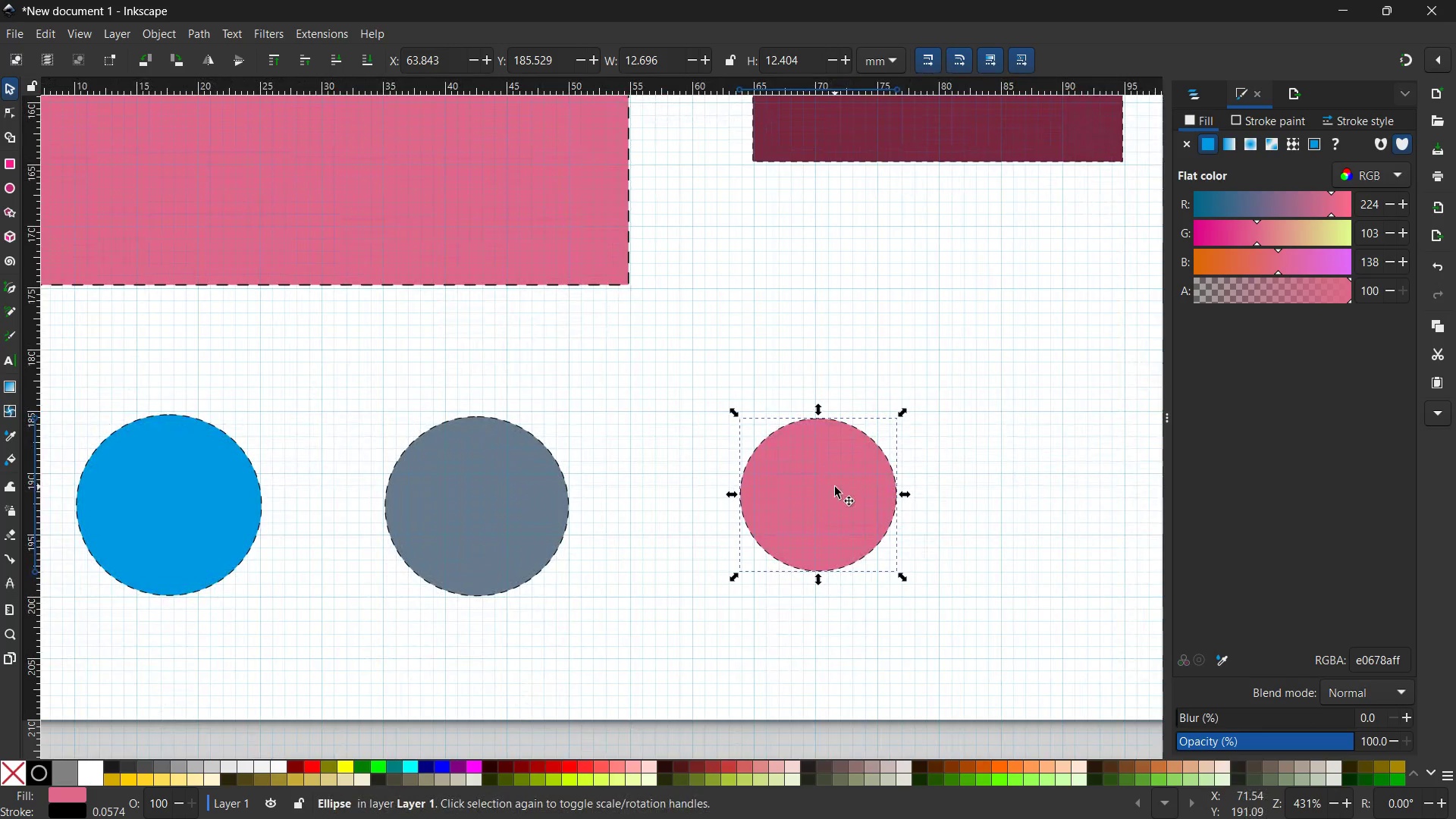 
left_click_drag(start_coordinate=[835, 491], to_coordinate=[789, 521])
 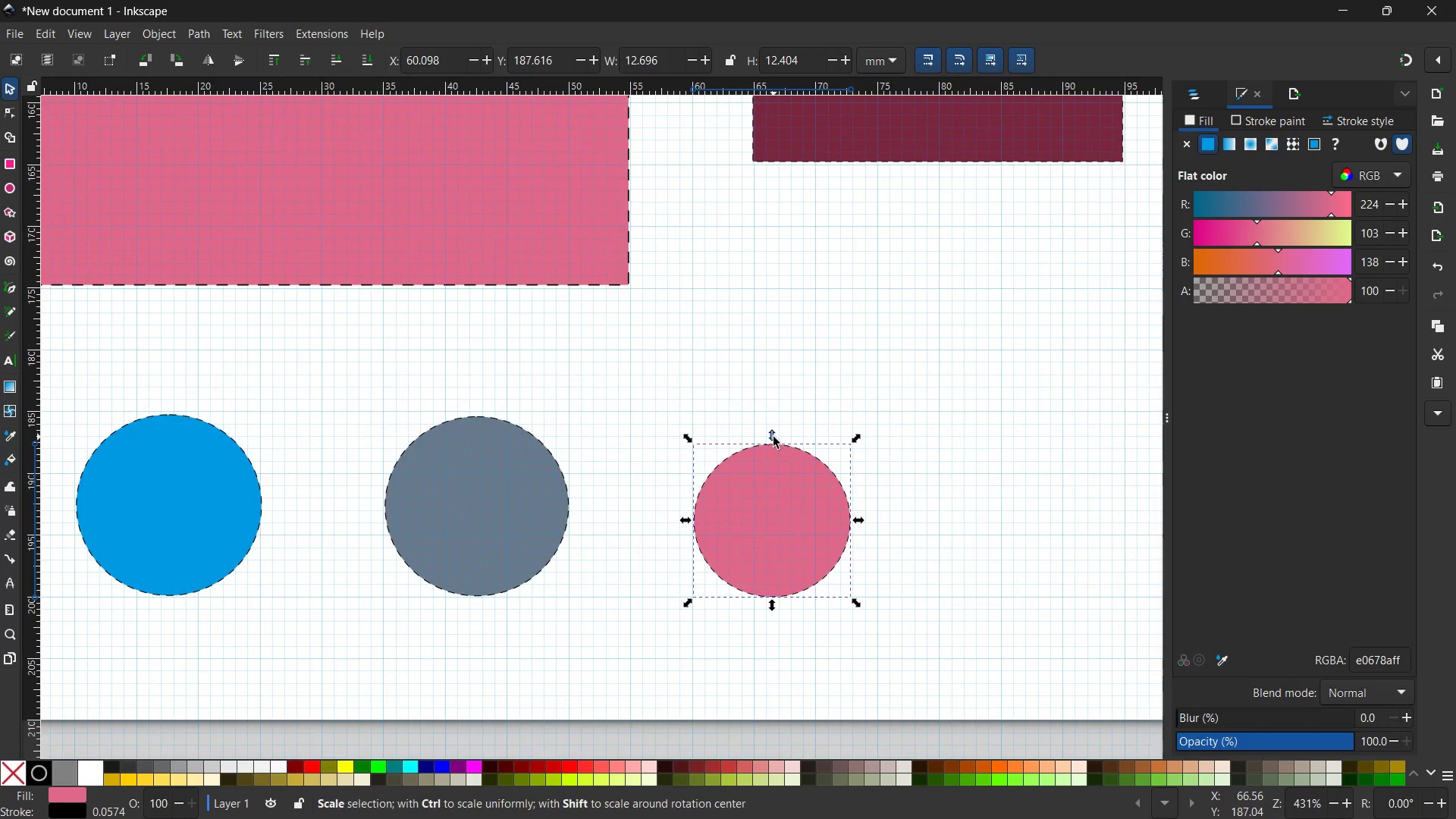 
hold_key(key=ControlLeft, duration=6.23)
left_click_drag(start_coordinate=[774, 437], to_coordinate=[773, 412])
 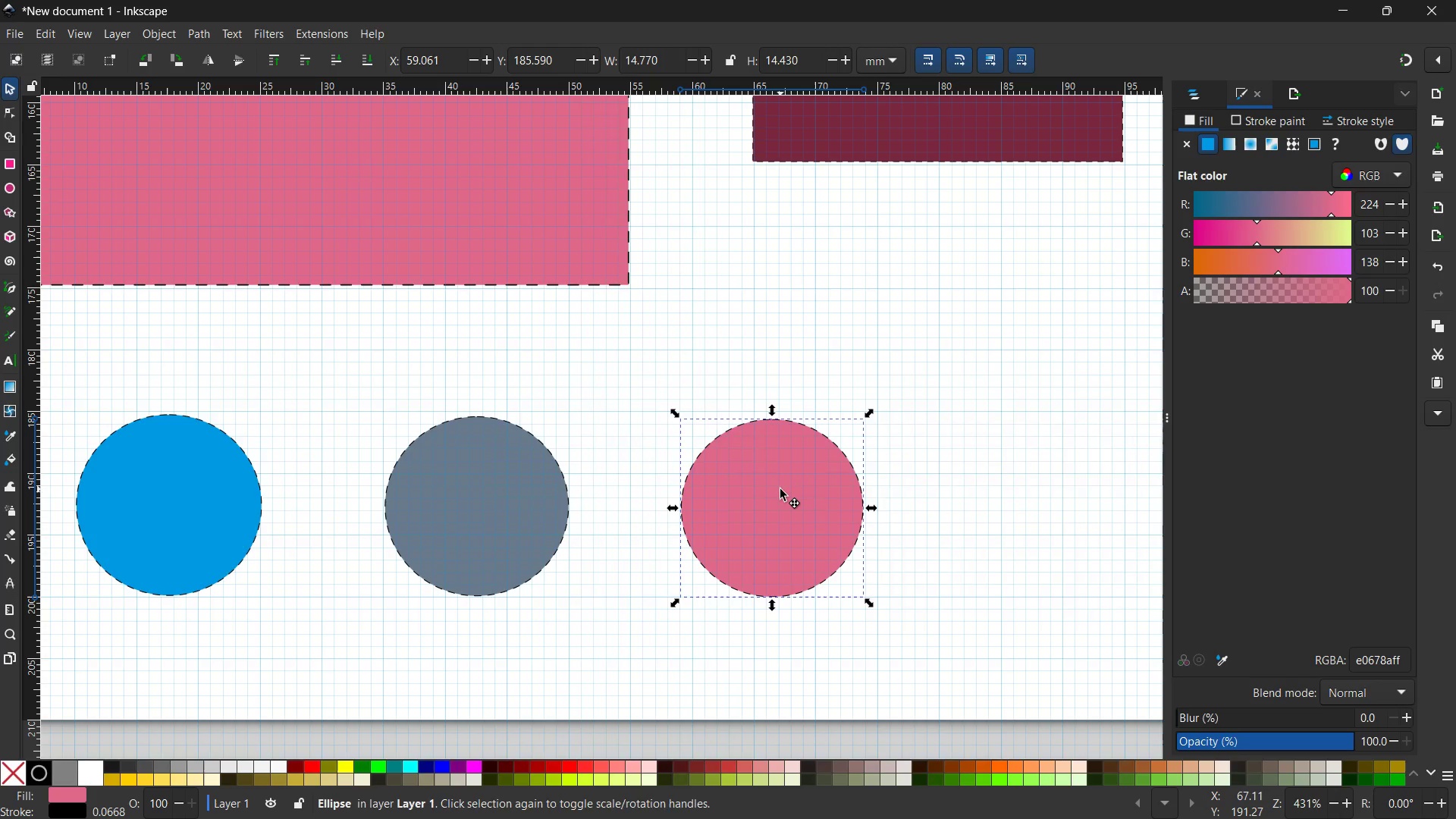 
left_click_drag(start_coordinate=[780, 489], to_coordinate=[796, 489])
 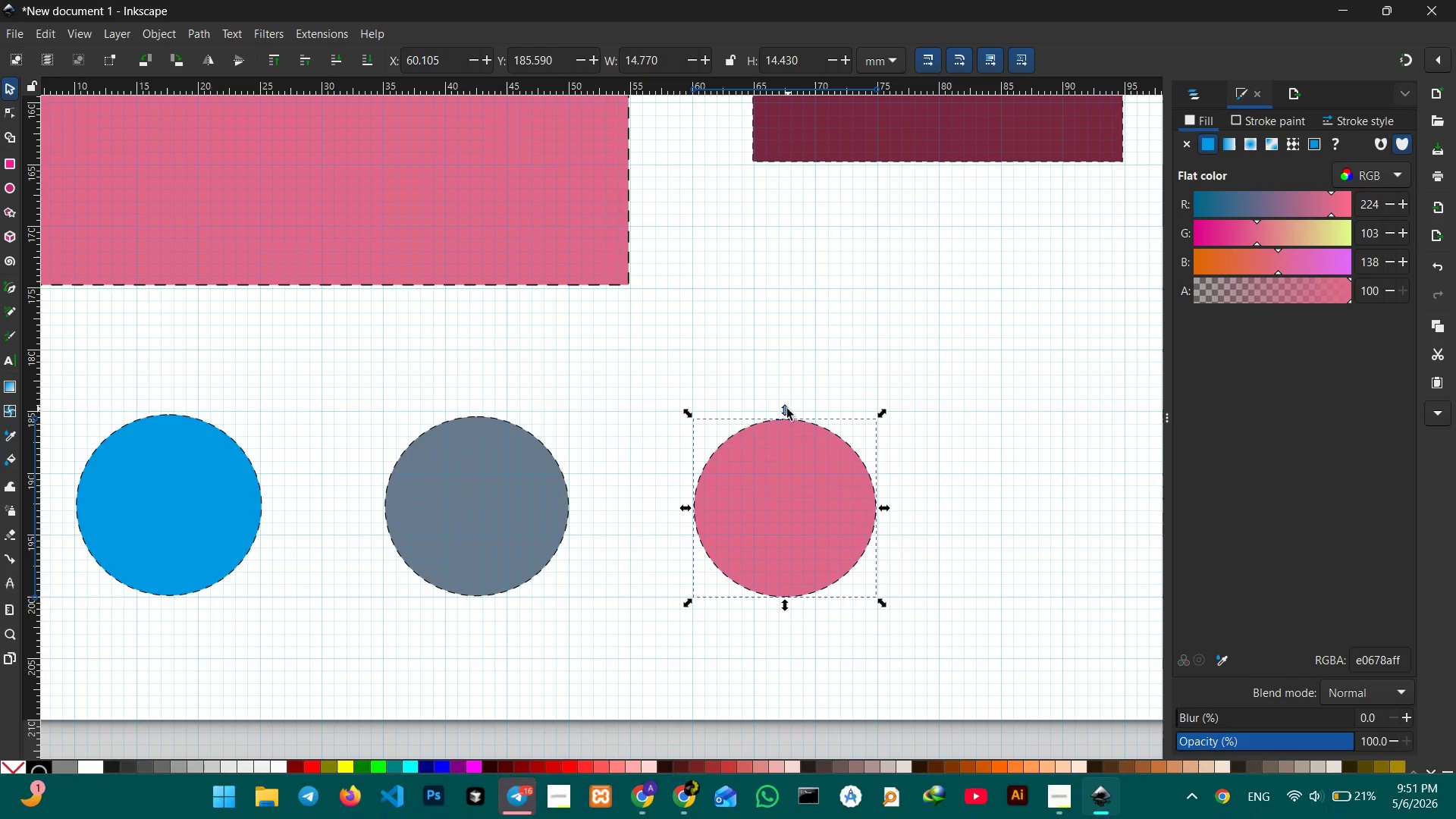 
hold_key(key=ControlLeft, duration=6.75)
 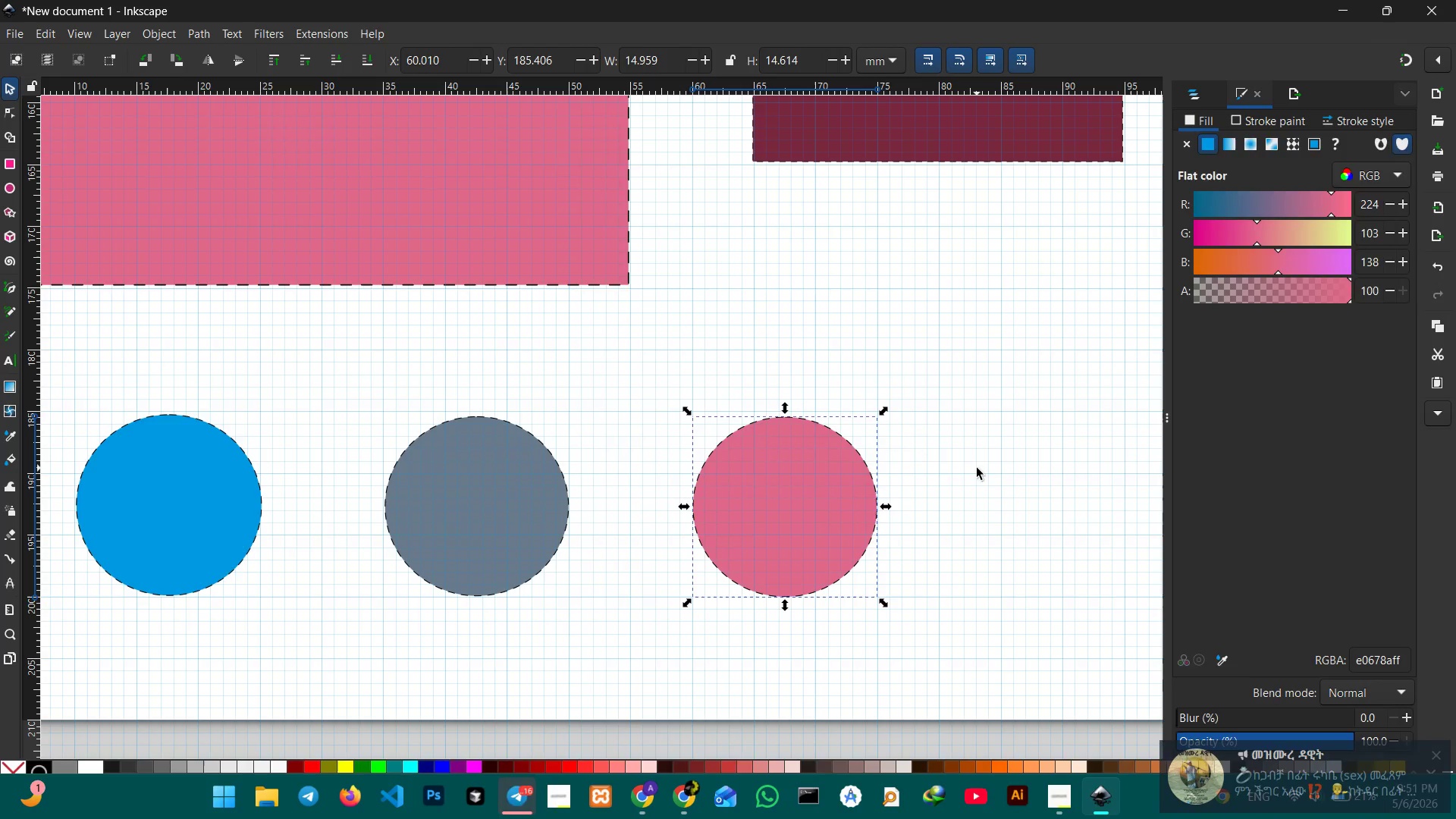 
left_click([977, 468])
 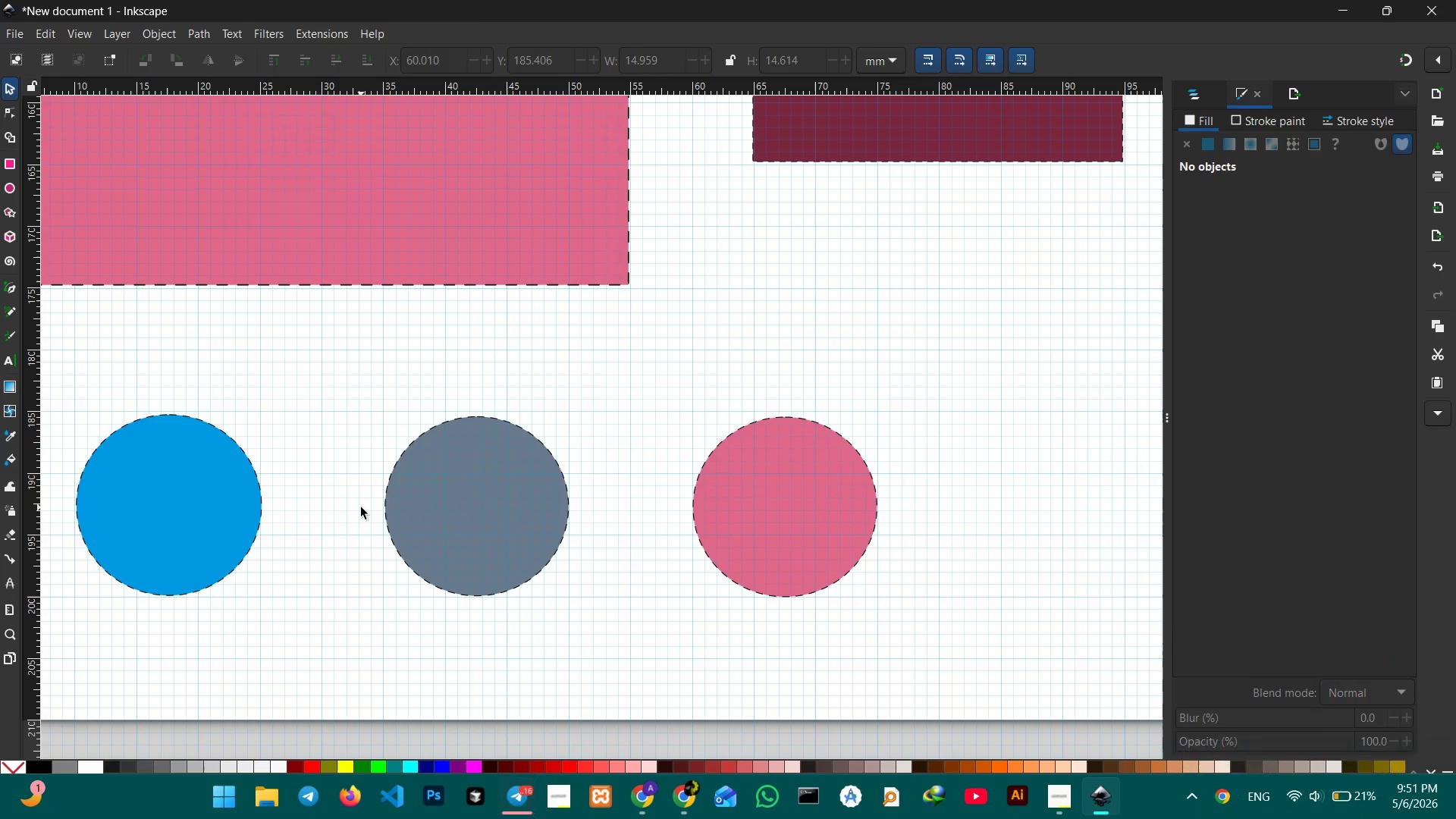 
key(Control+ControlLeft)
 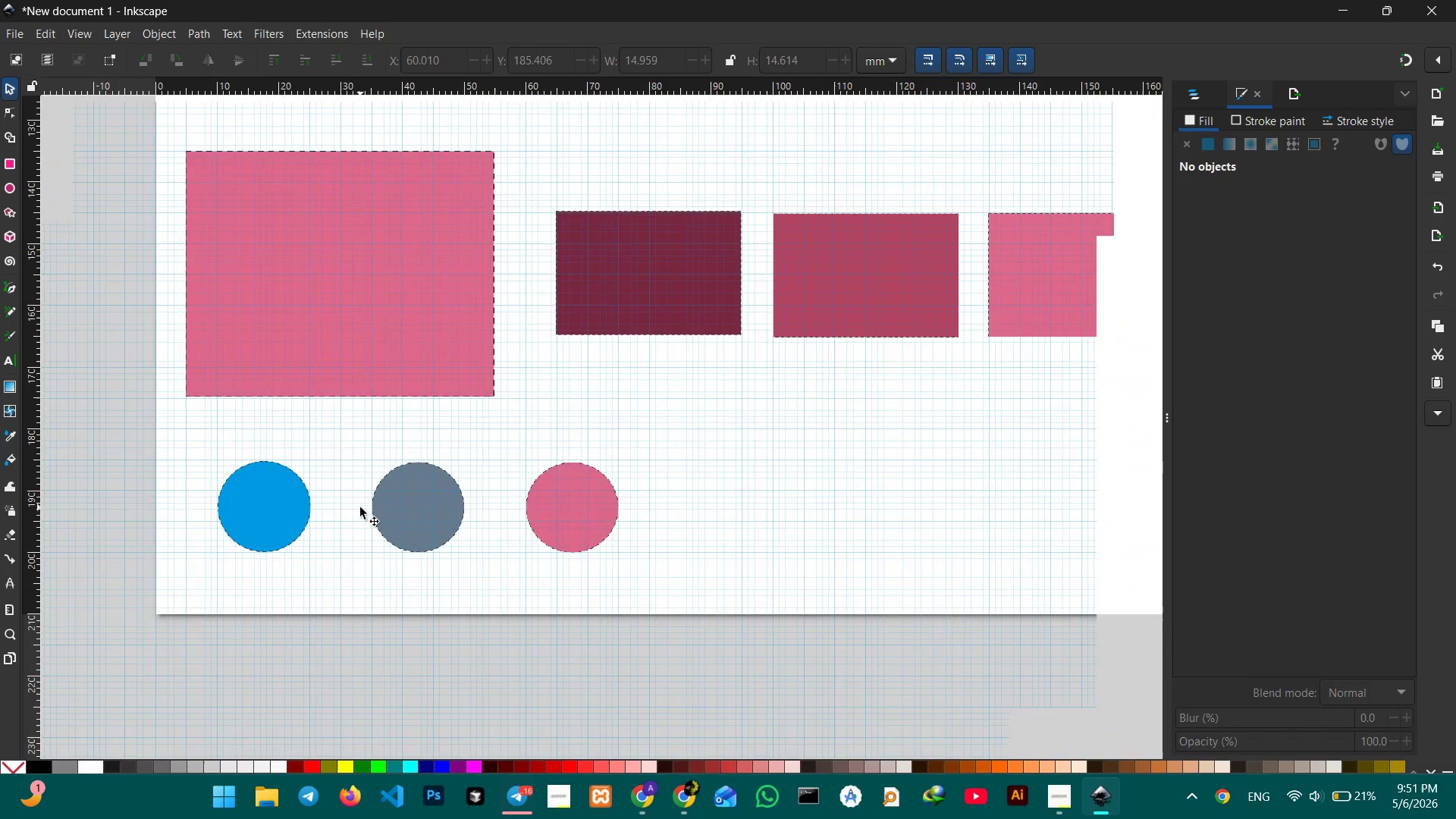 
key(Control+ControlLeft)
 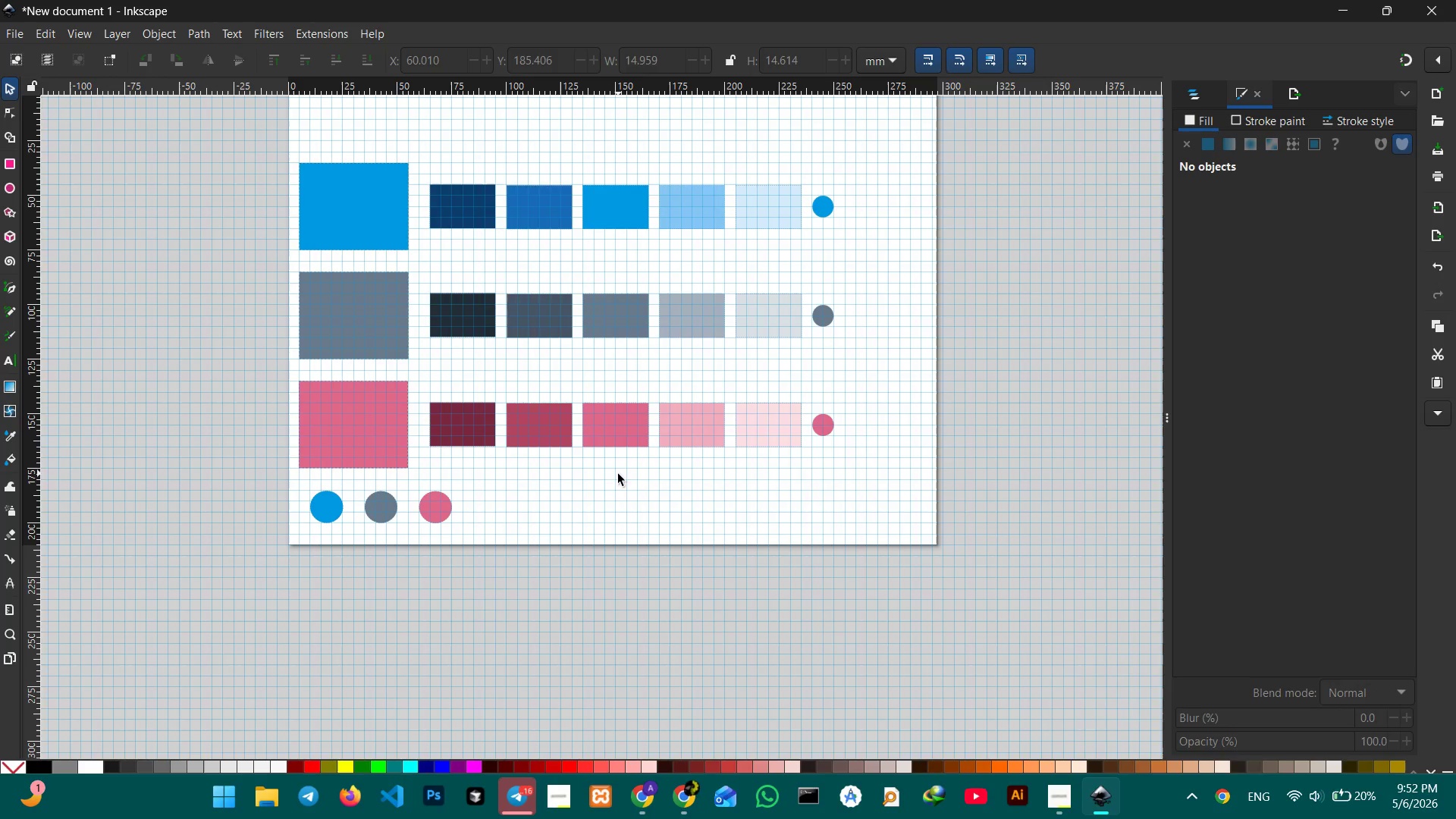 
scroll: coordinate [360, 507], scroll_direction: down, amount: 5.0
 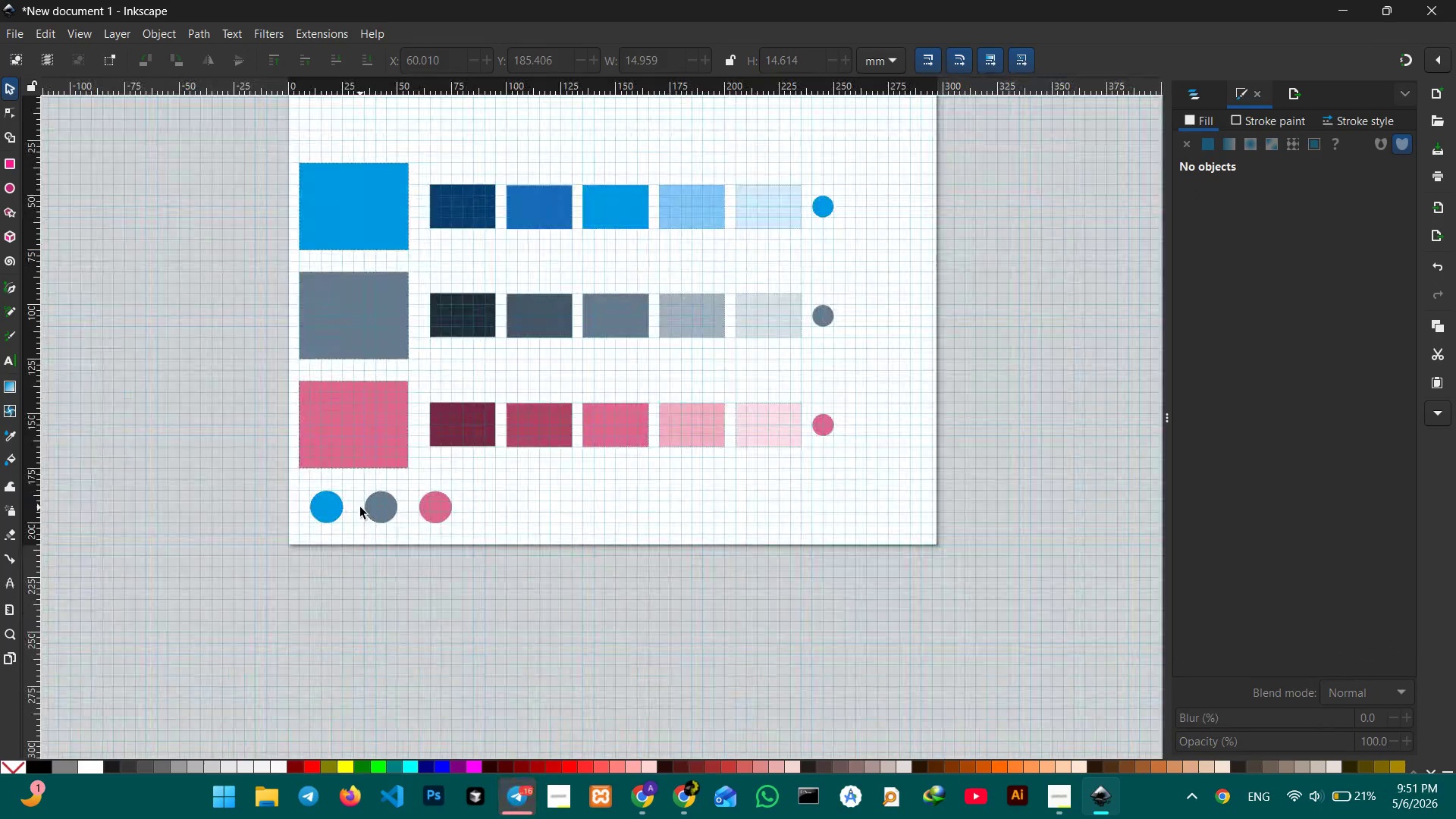 
wait(57.36)
 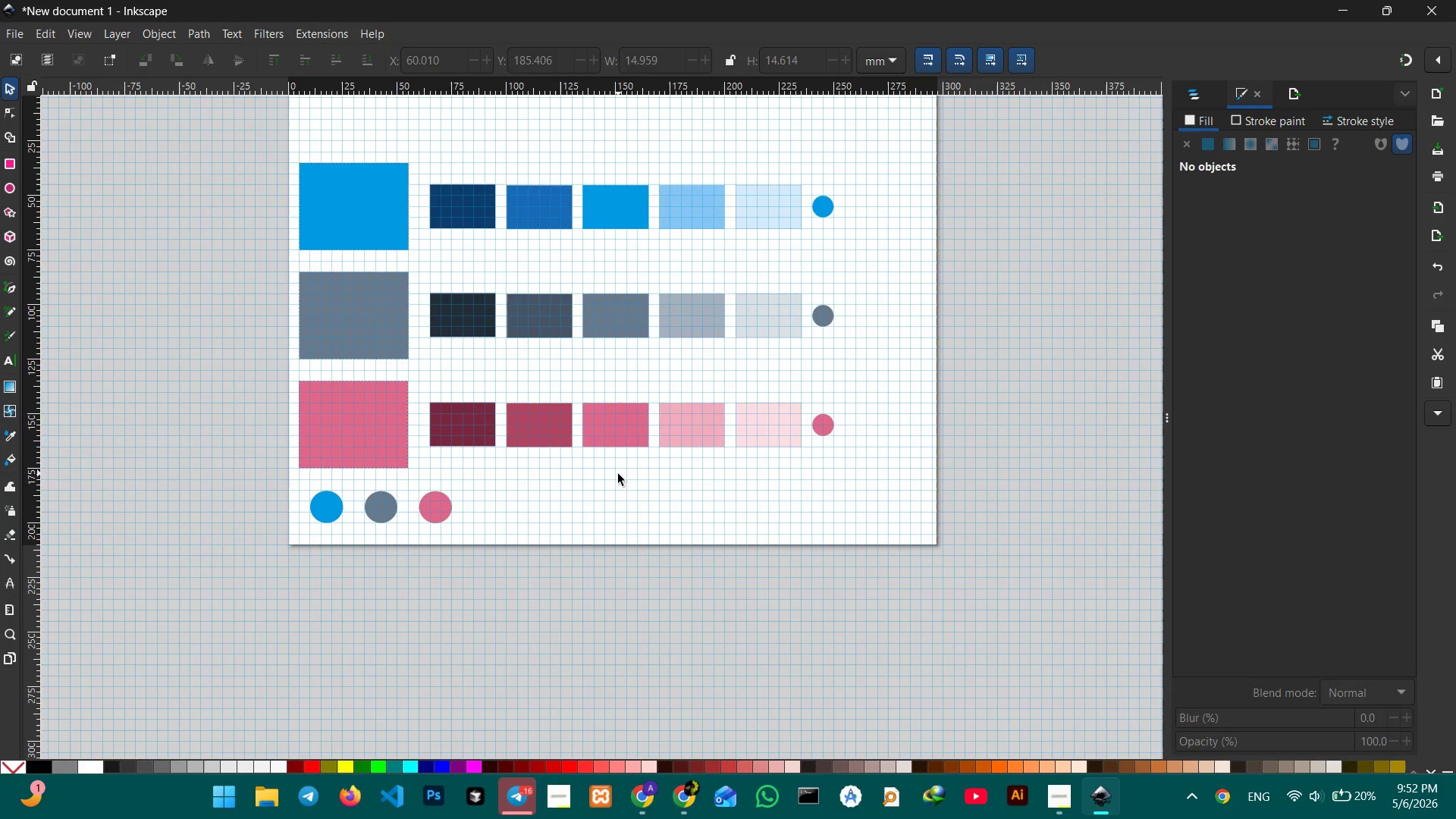 
left_click([7, 82])
 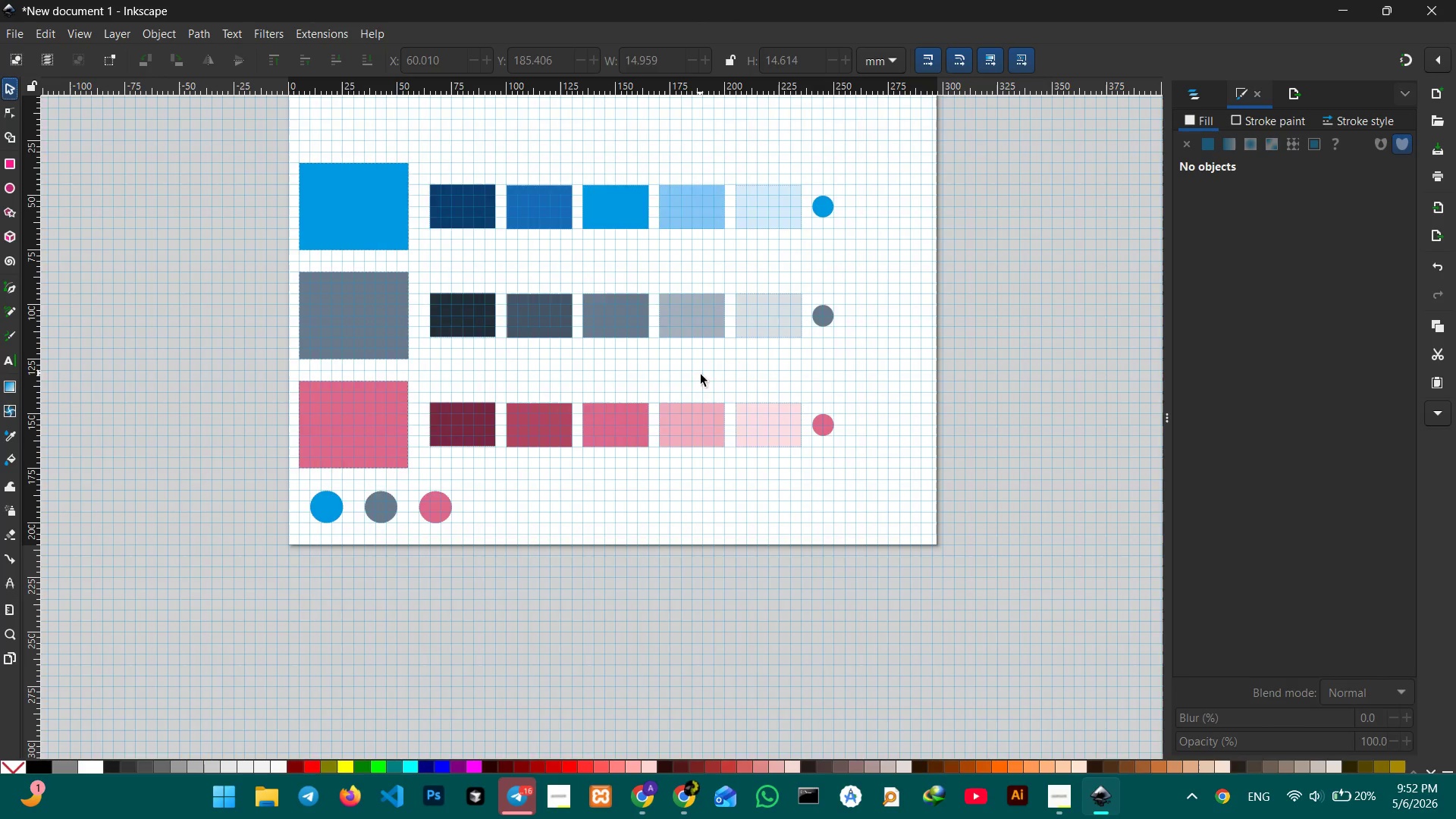 
scroll: coordinate [701, 375], scroll_direction: up, amount: 1.0
 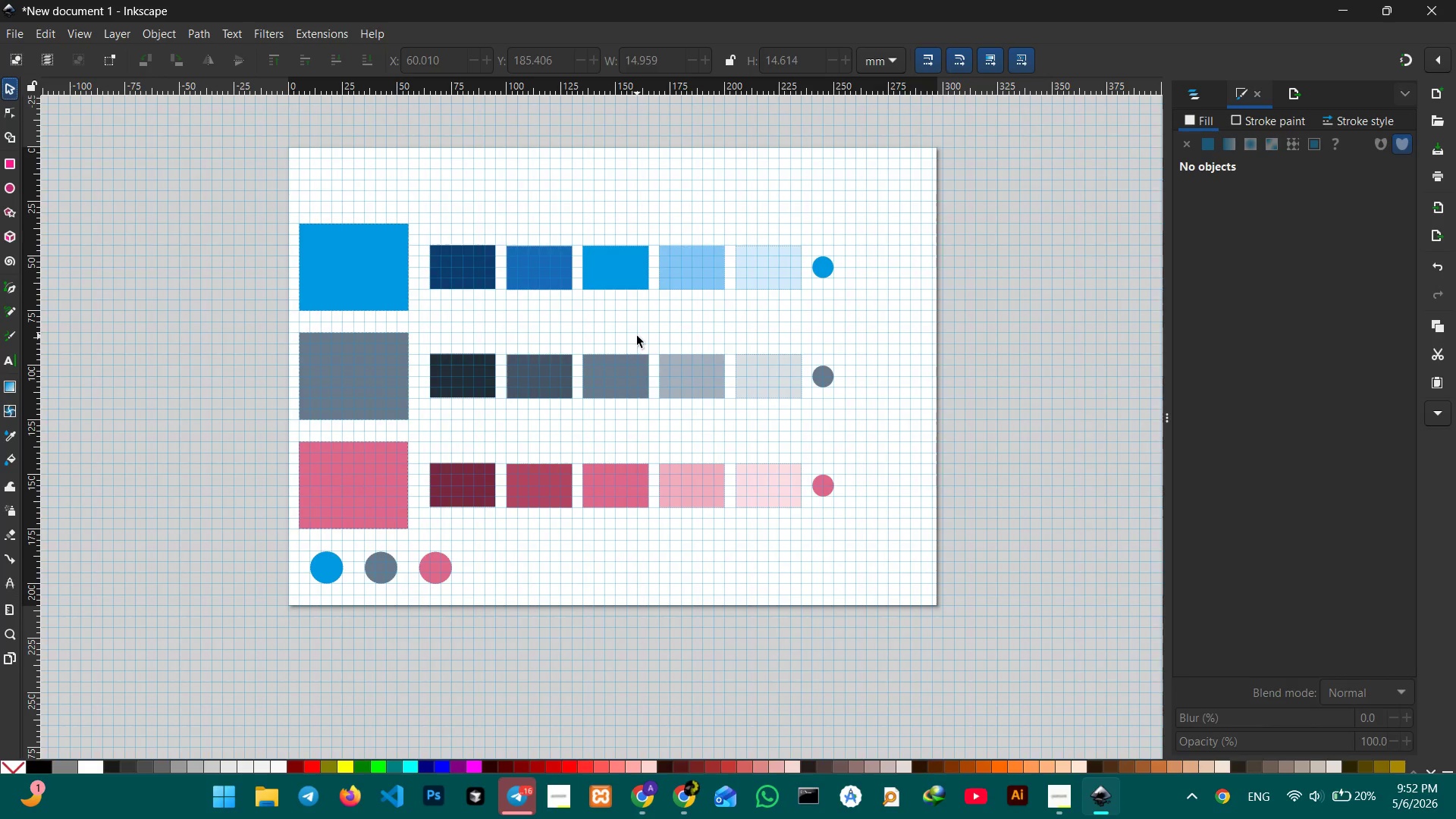 
left_click([601, 268])
 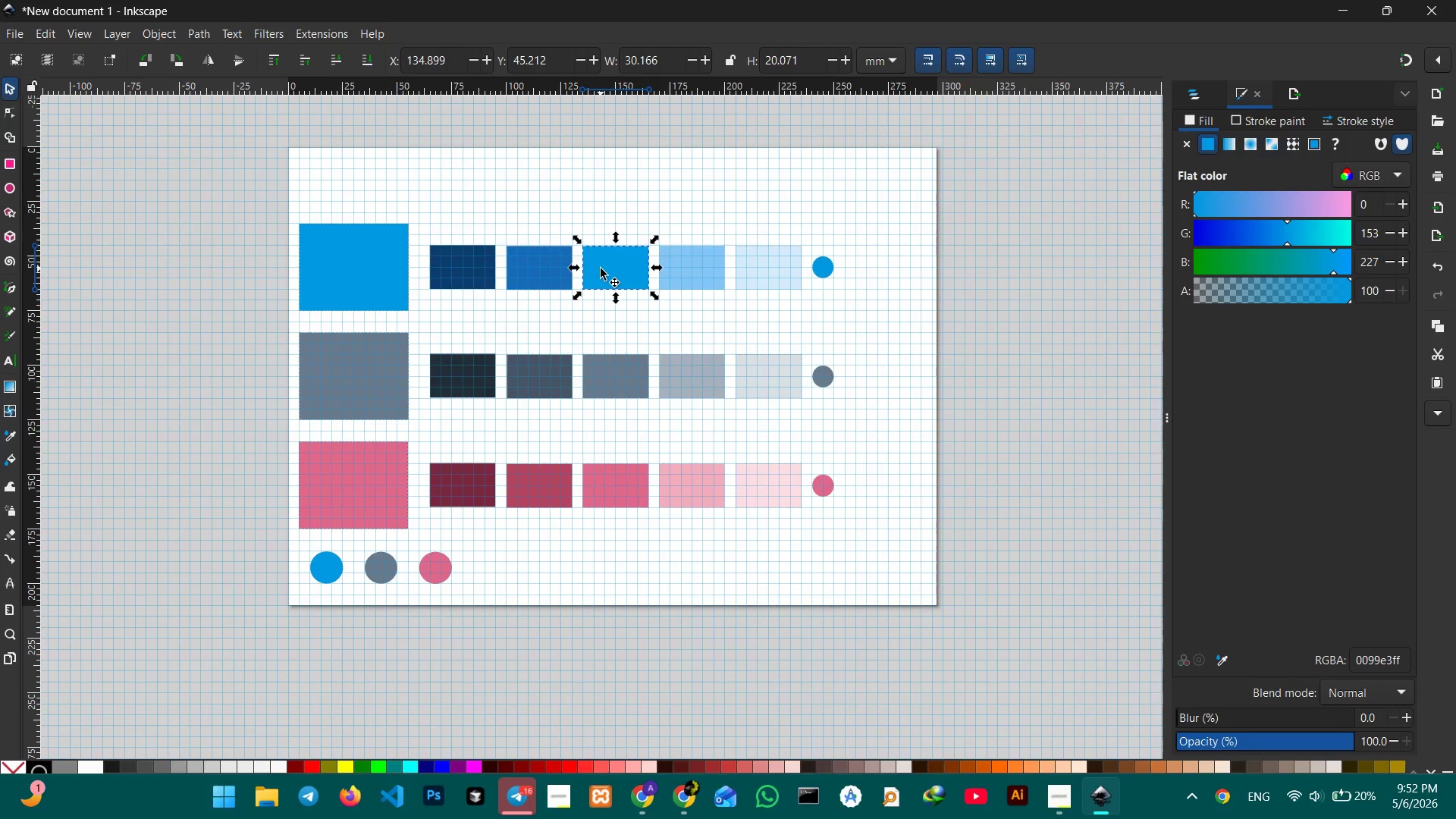 
hold_key(key=ControlLeft, duration=0.56)
scroll: coordinate [601, 268], scroll_direction: up, amount: 3.0
 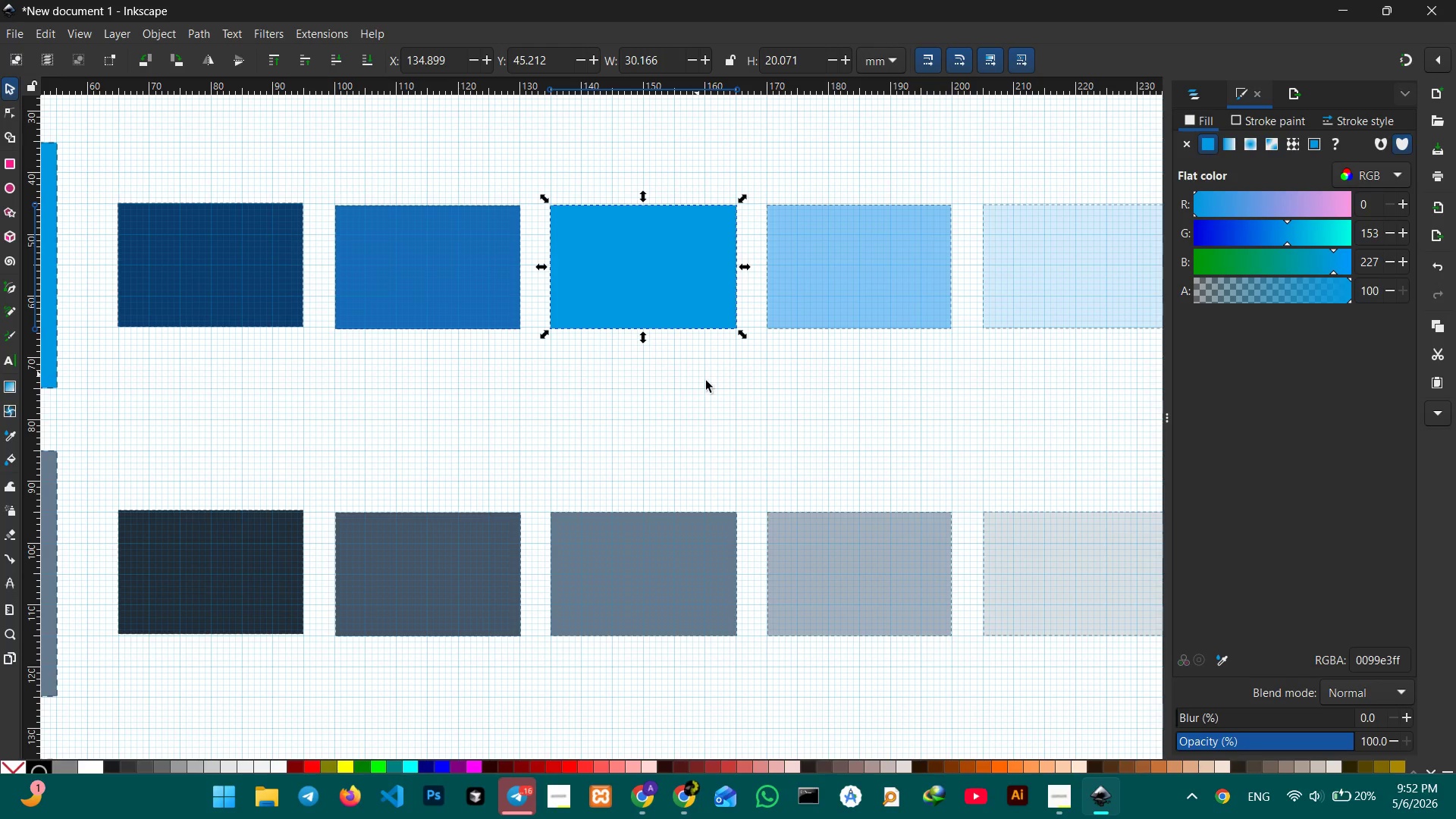 
hold_key(key=Space, duration=1.01)
 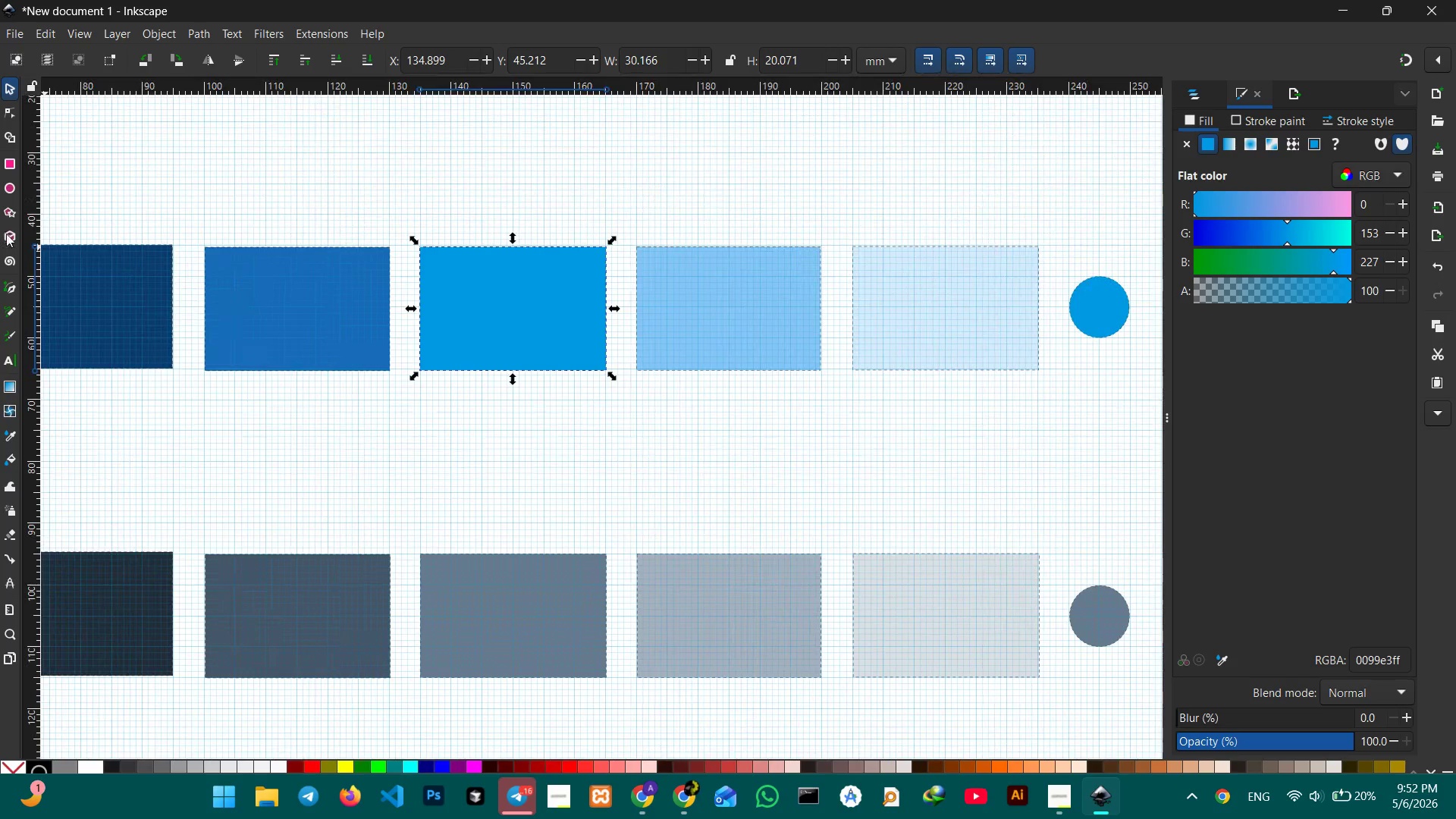 
left_click_drag(start_coordinate=[724, 394], to_coordinate=[594, 436])
 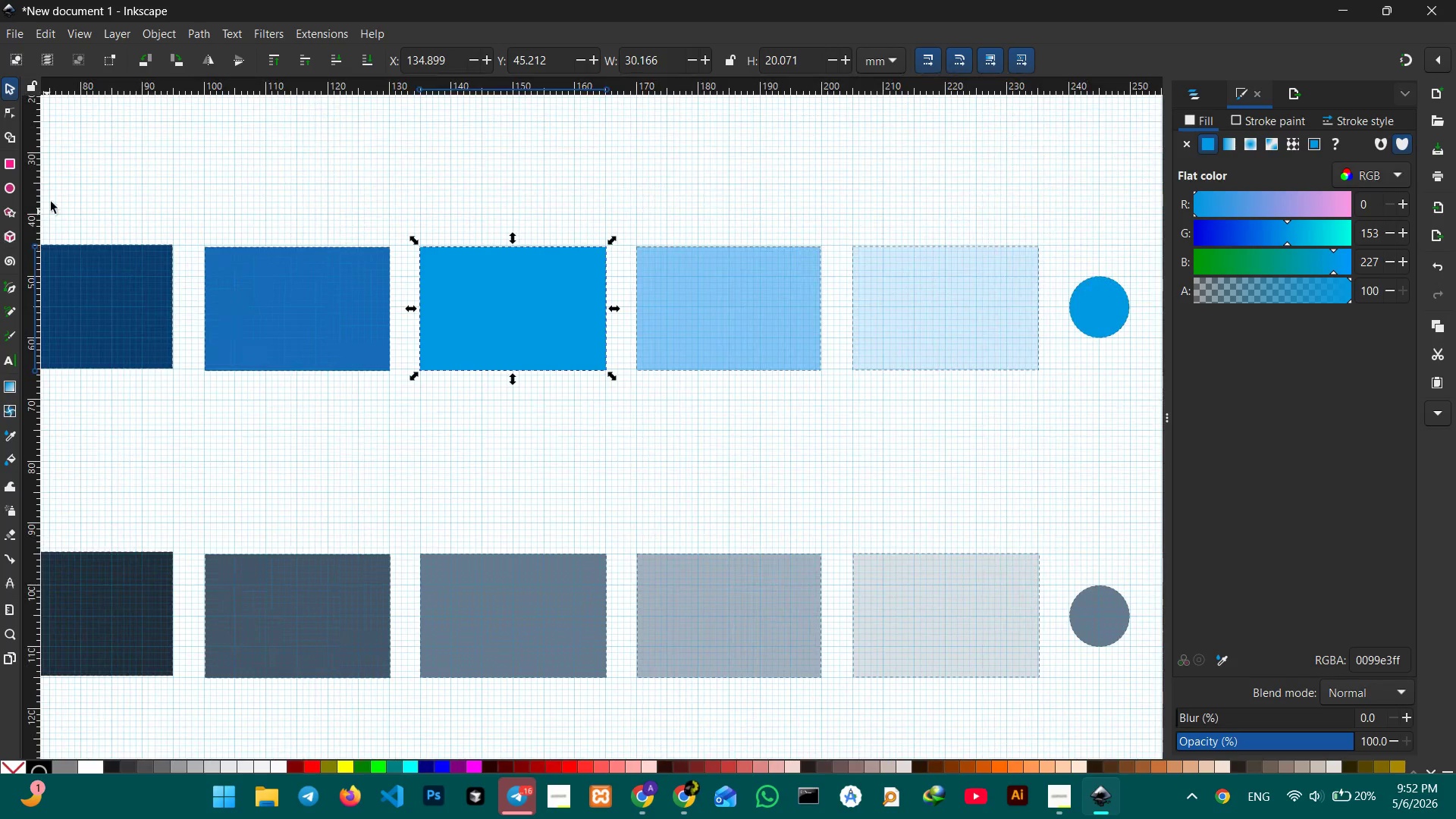 
left_click([2, 158])
 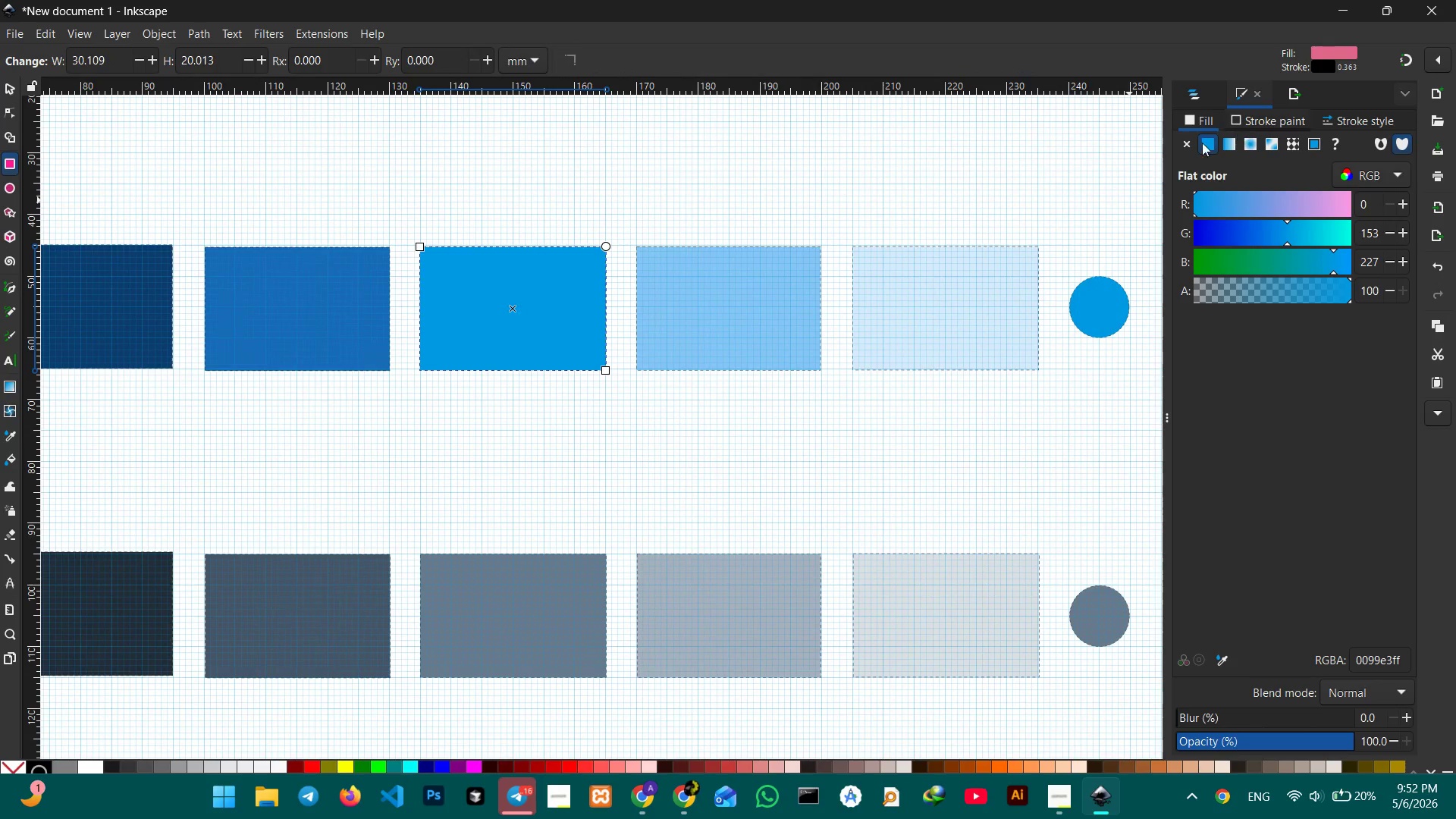 
left_click([1186, 145])
 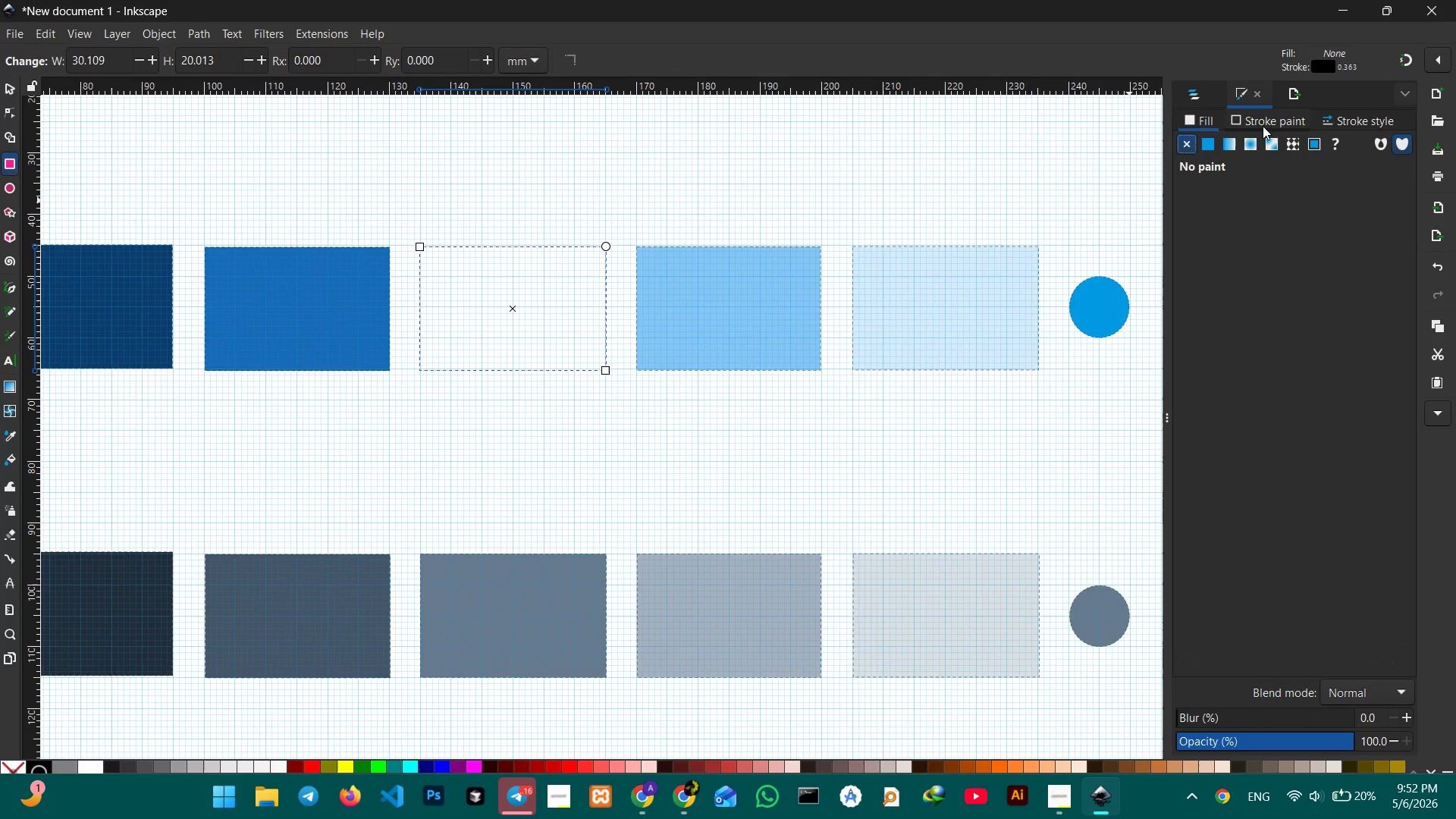 
double_click([1263, 121])
 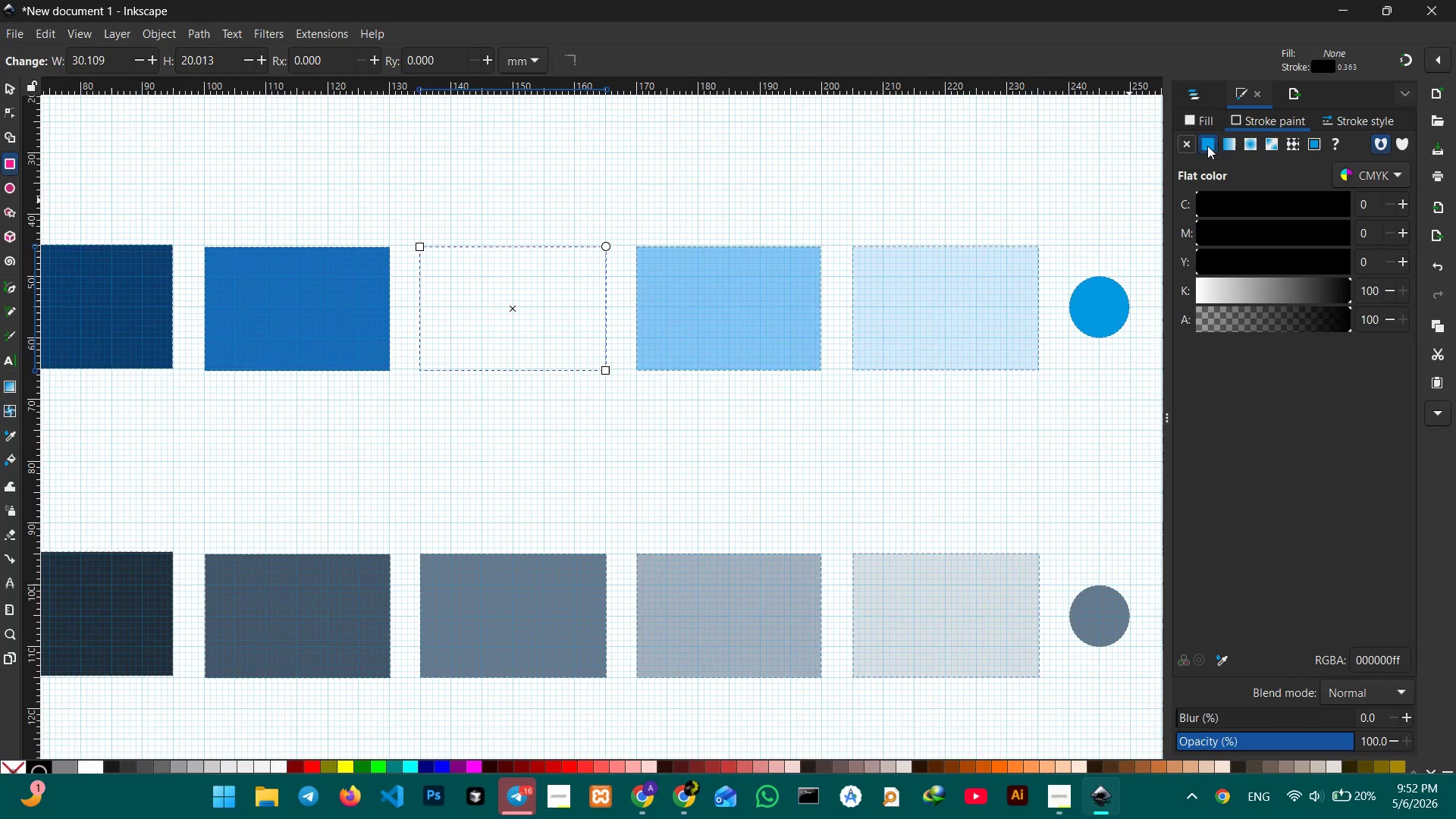 
left_click([1207, 146])
 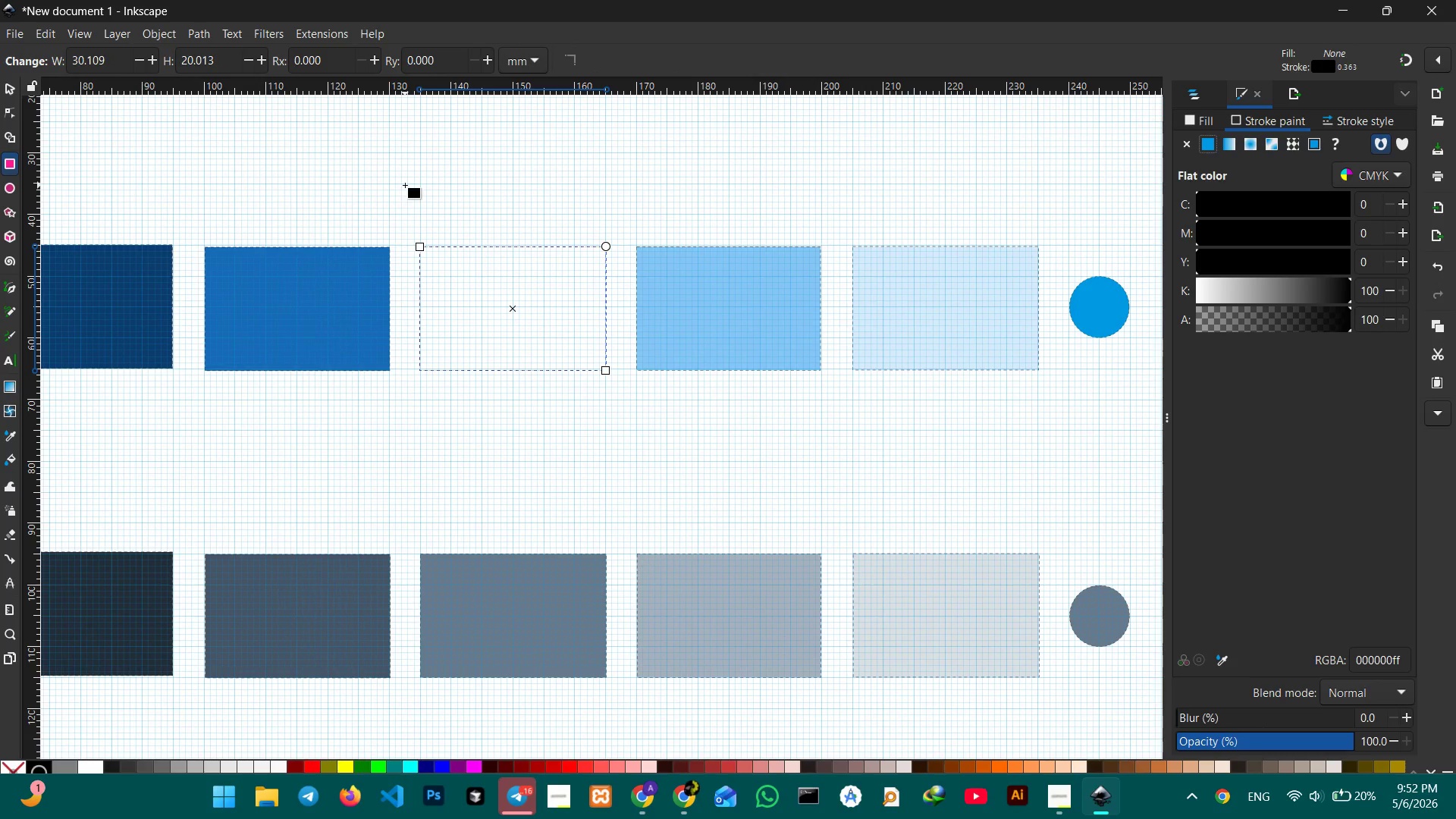 
key(Control+Z)
 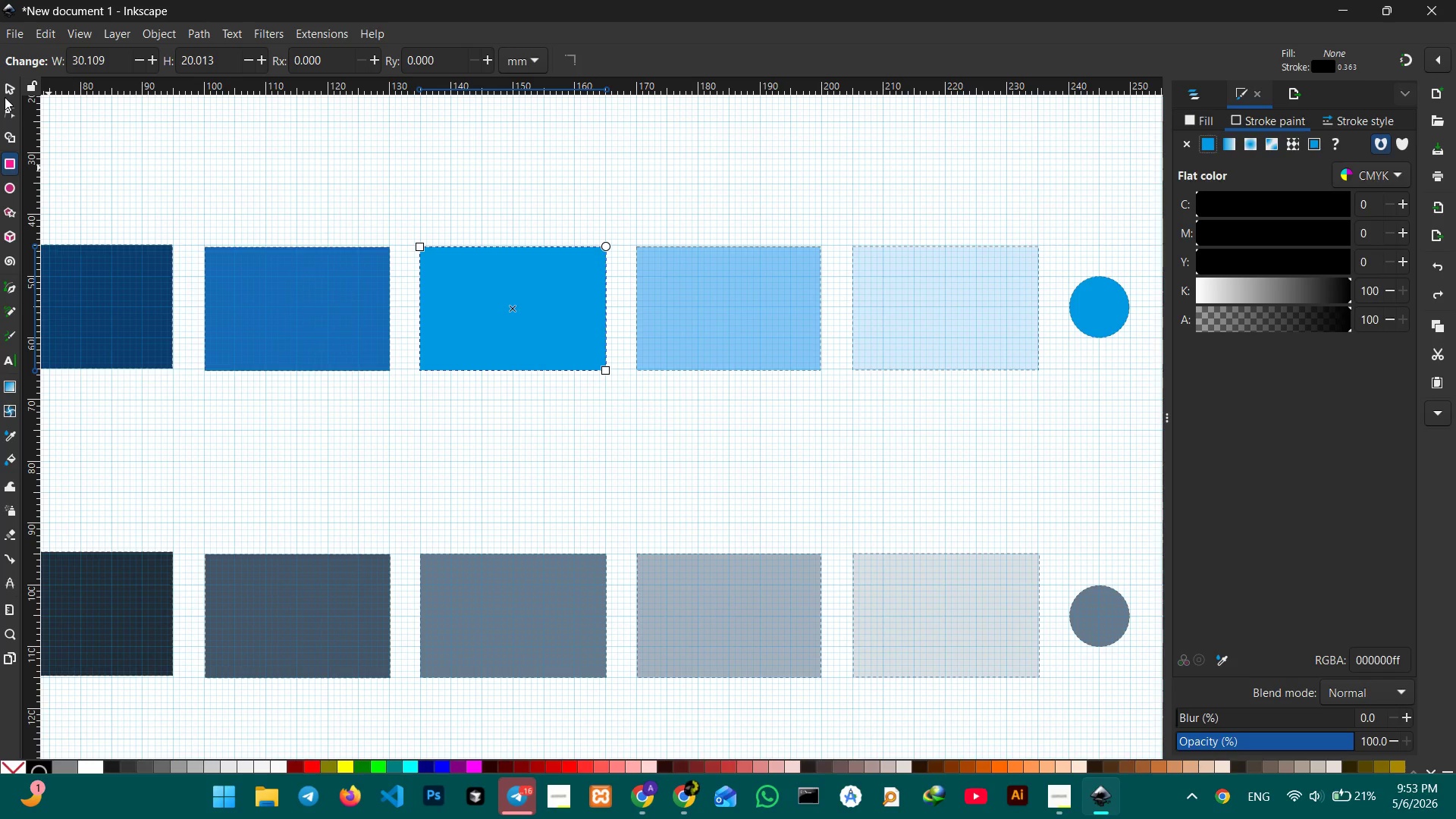 
left_click([5, 93])
 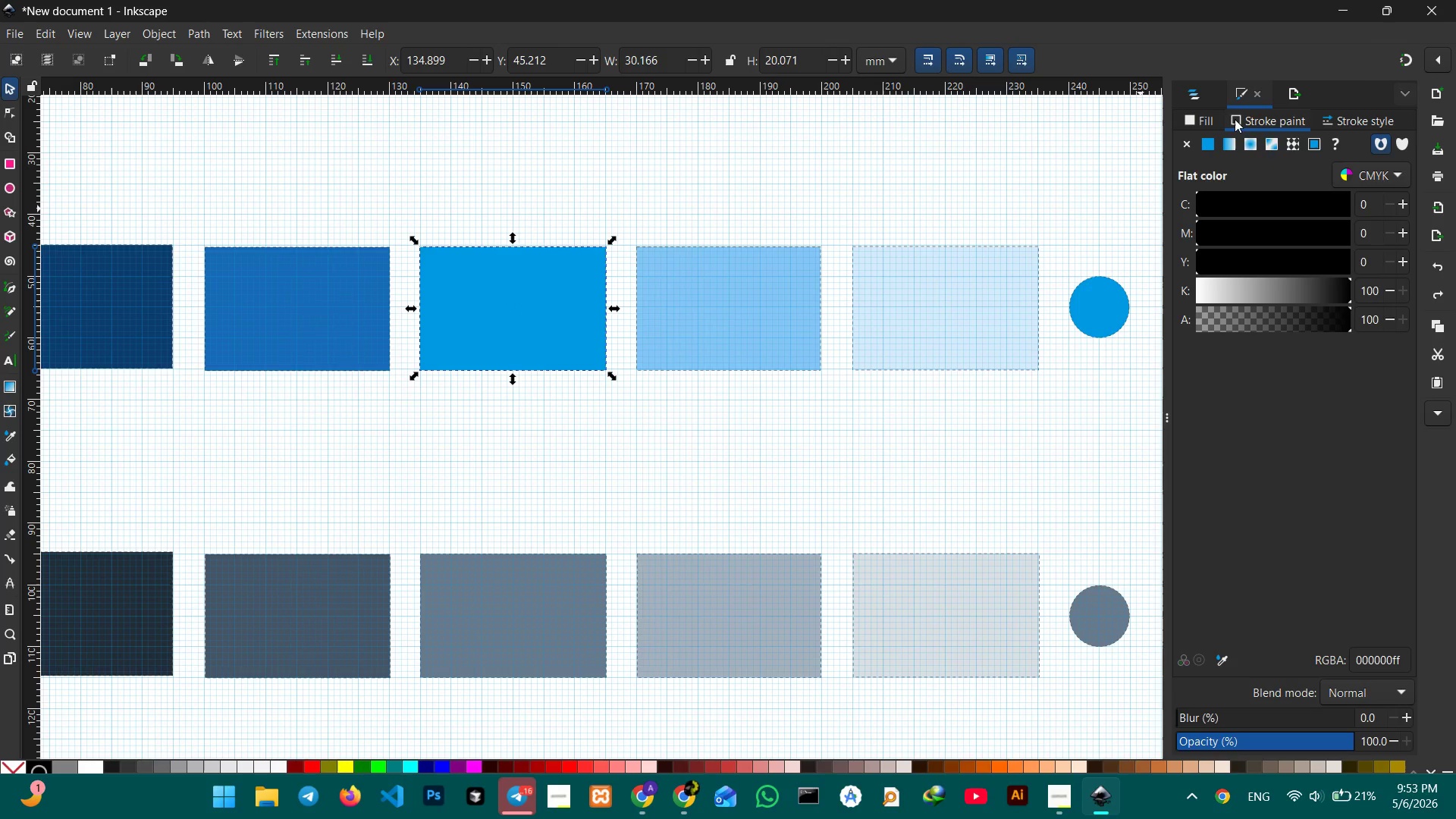 
left_click([1233, 119])
 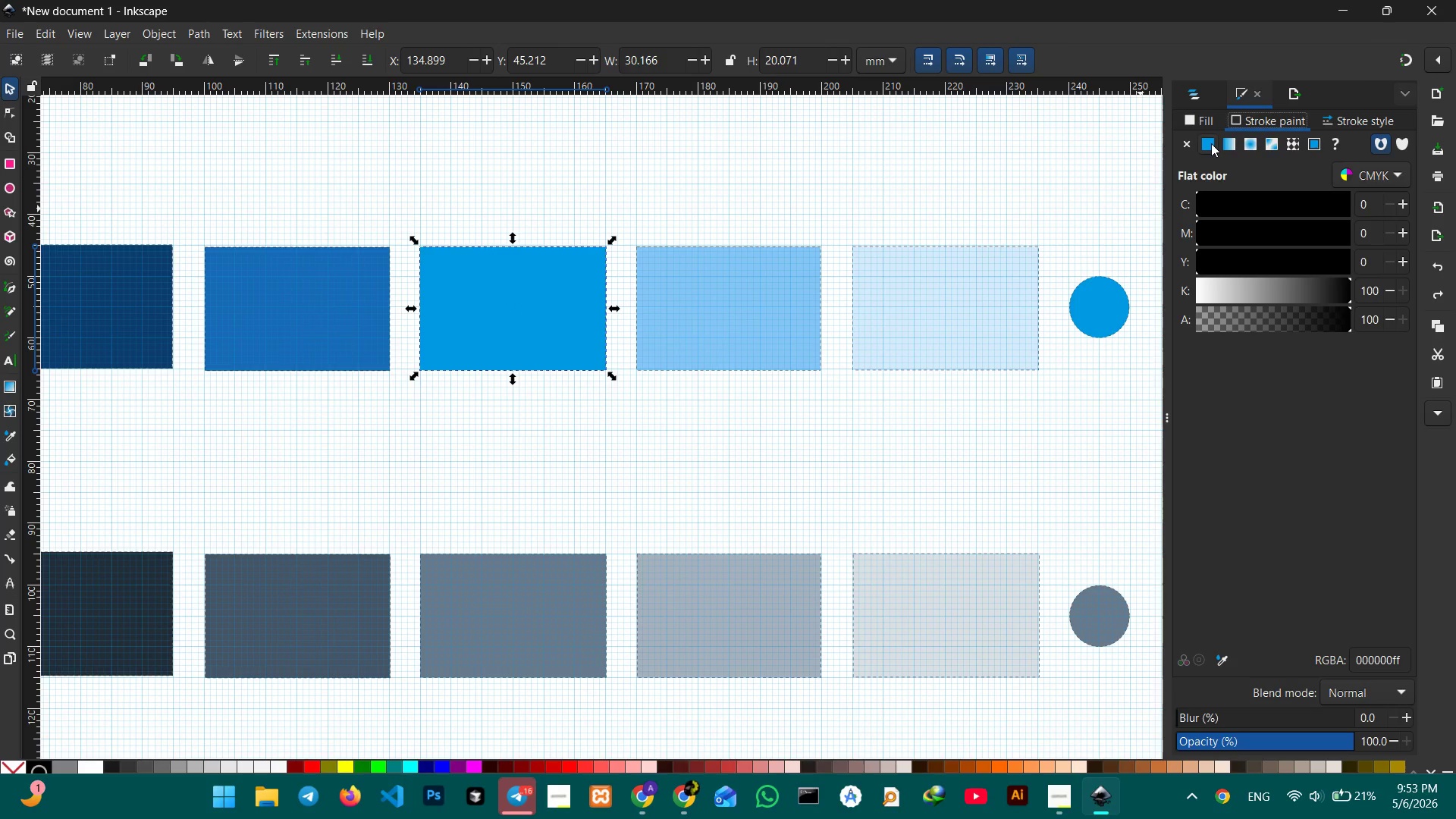 
double_click([1211, 143])
 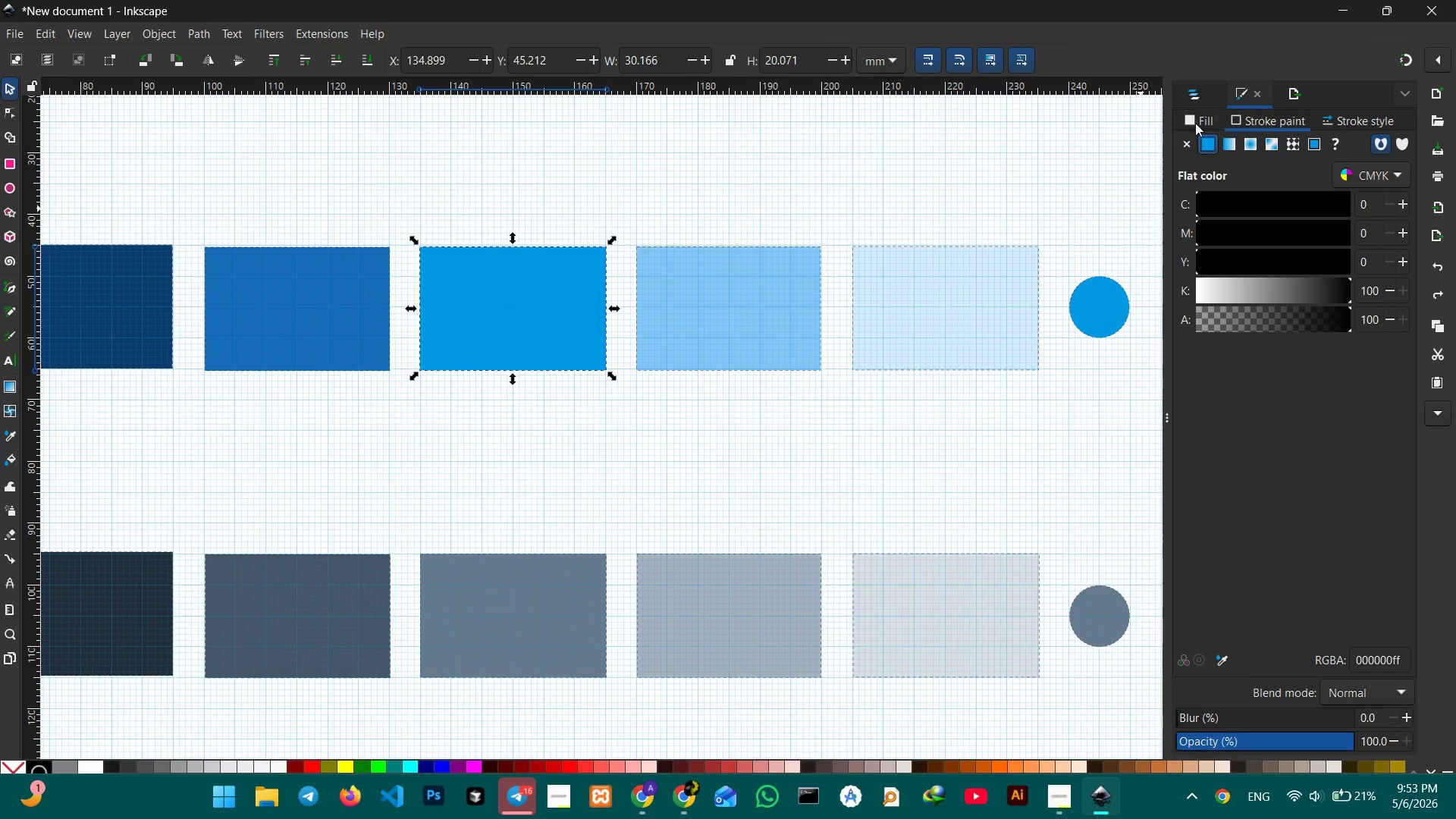 
left_click([1195, 120])
 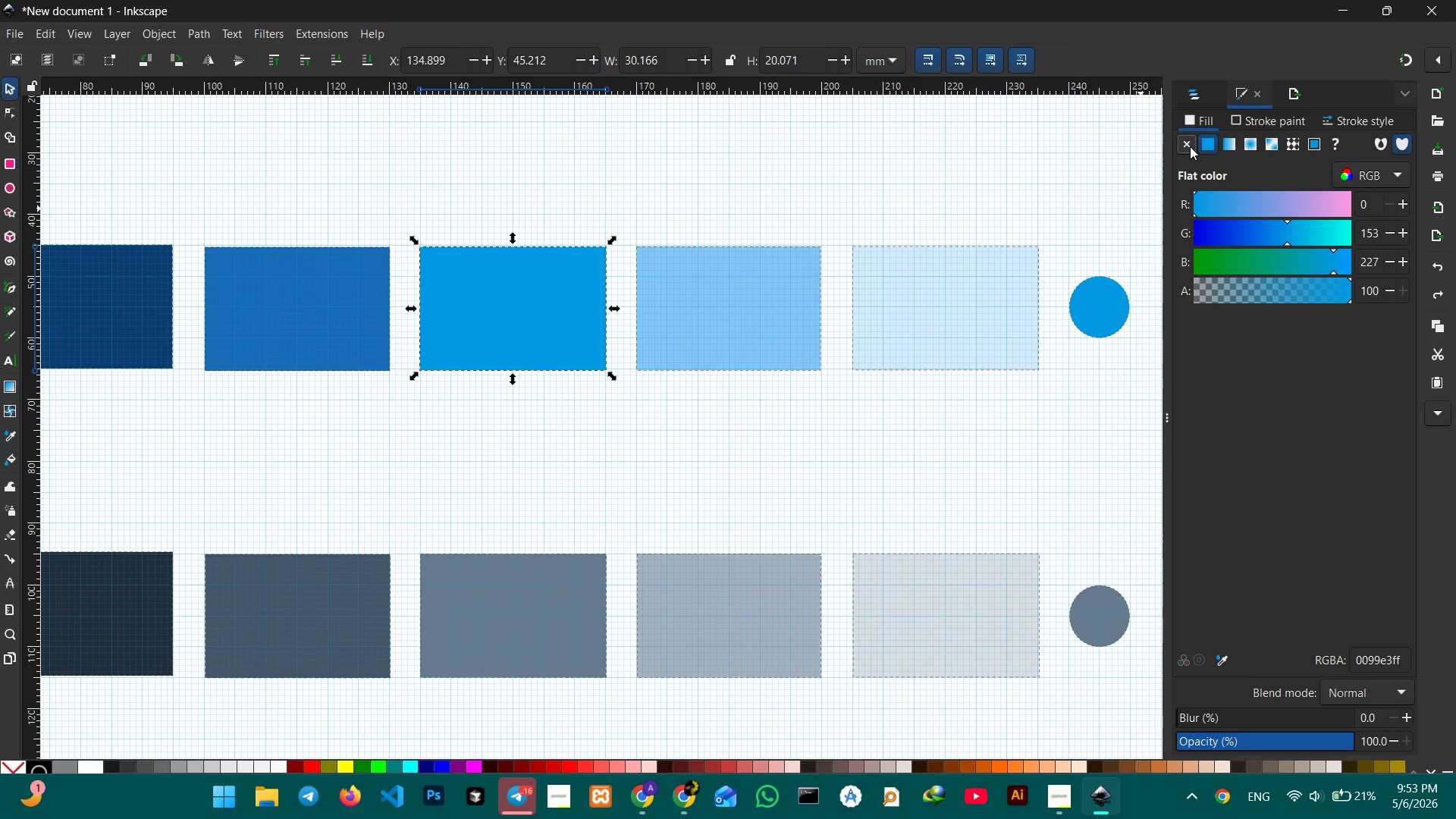 
left_click([1190, 146])
 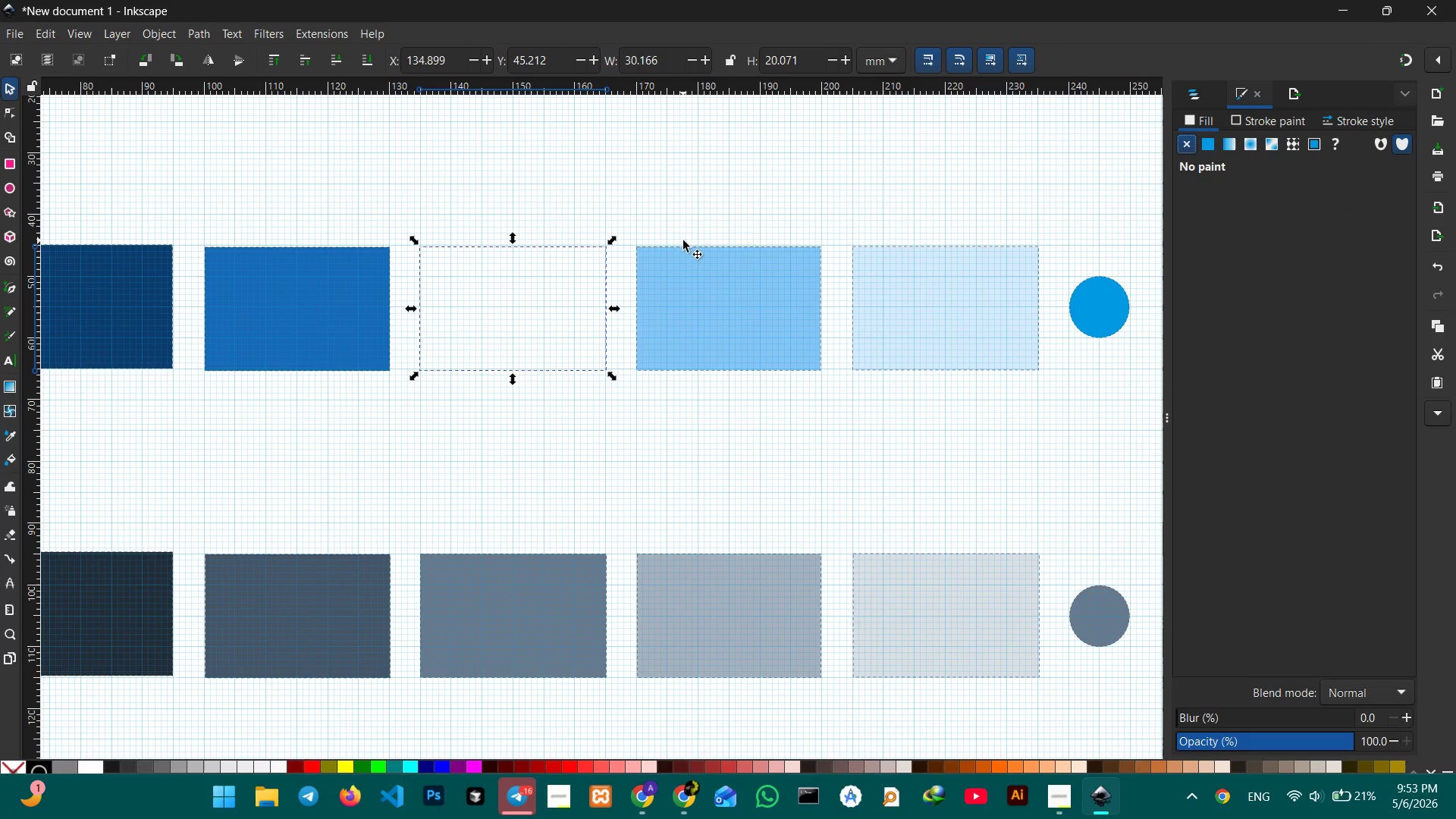 
key(Control+Z)
 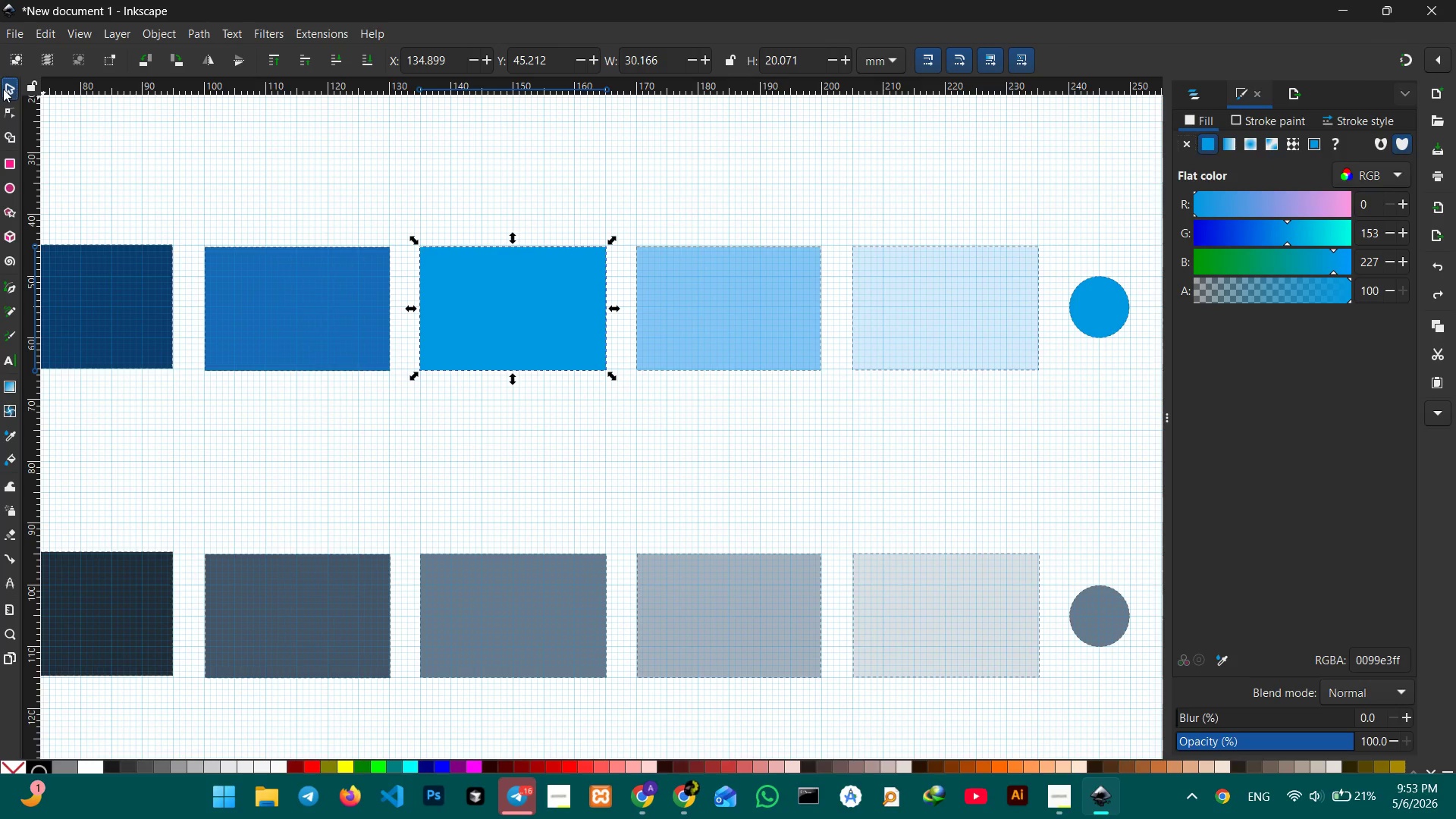 
double_click([430, 188])
 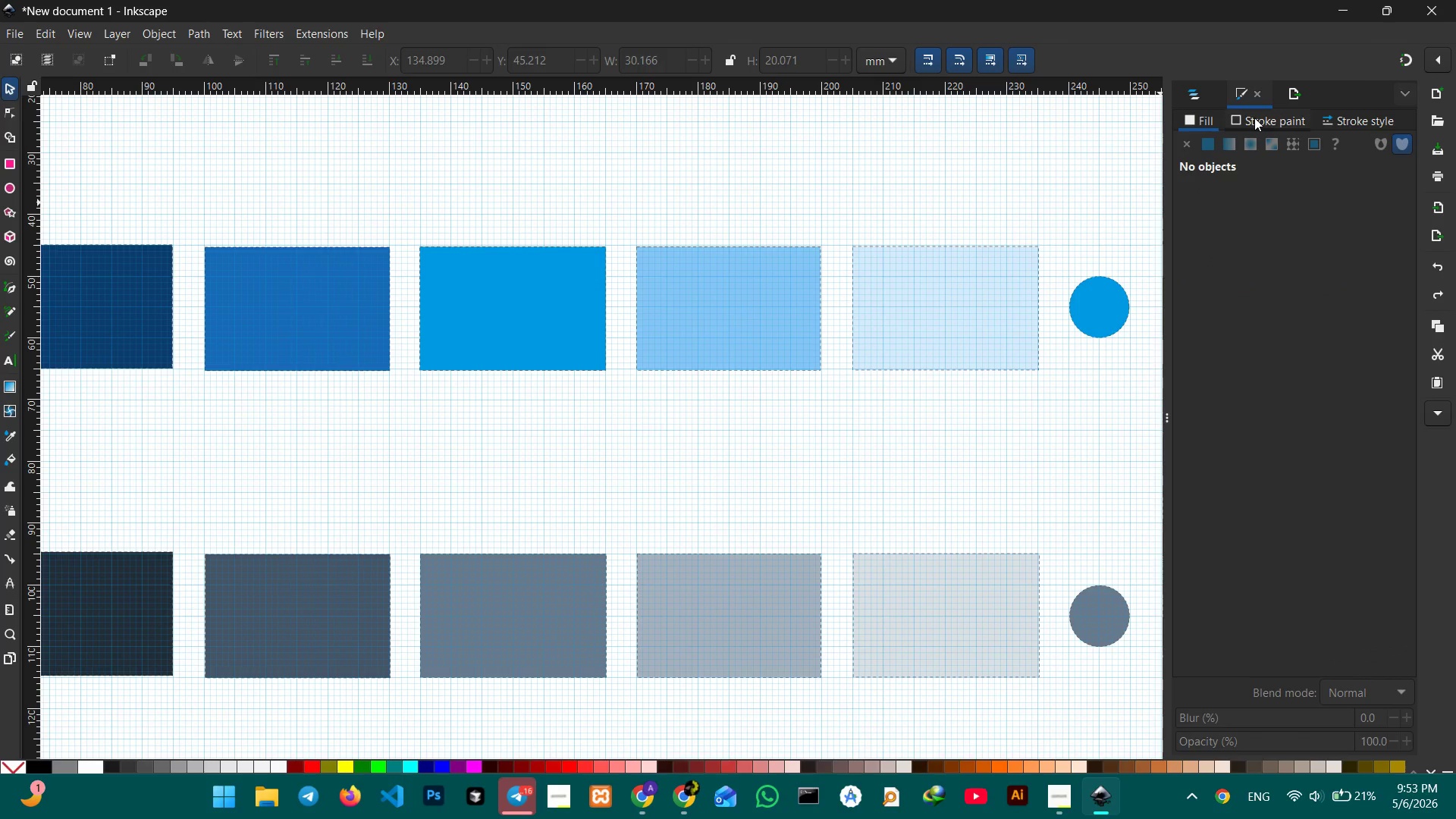 
left_click([1246, 115])
 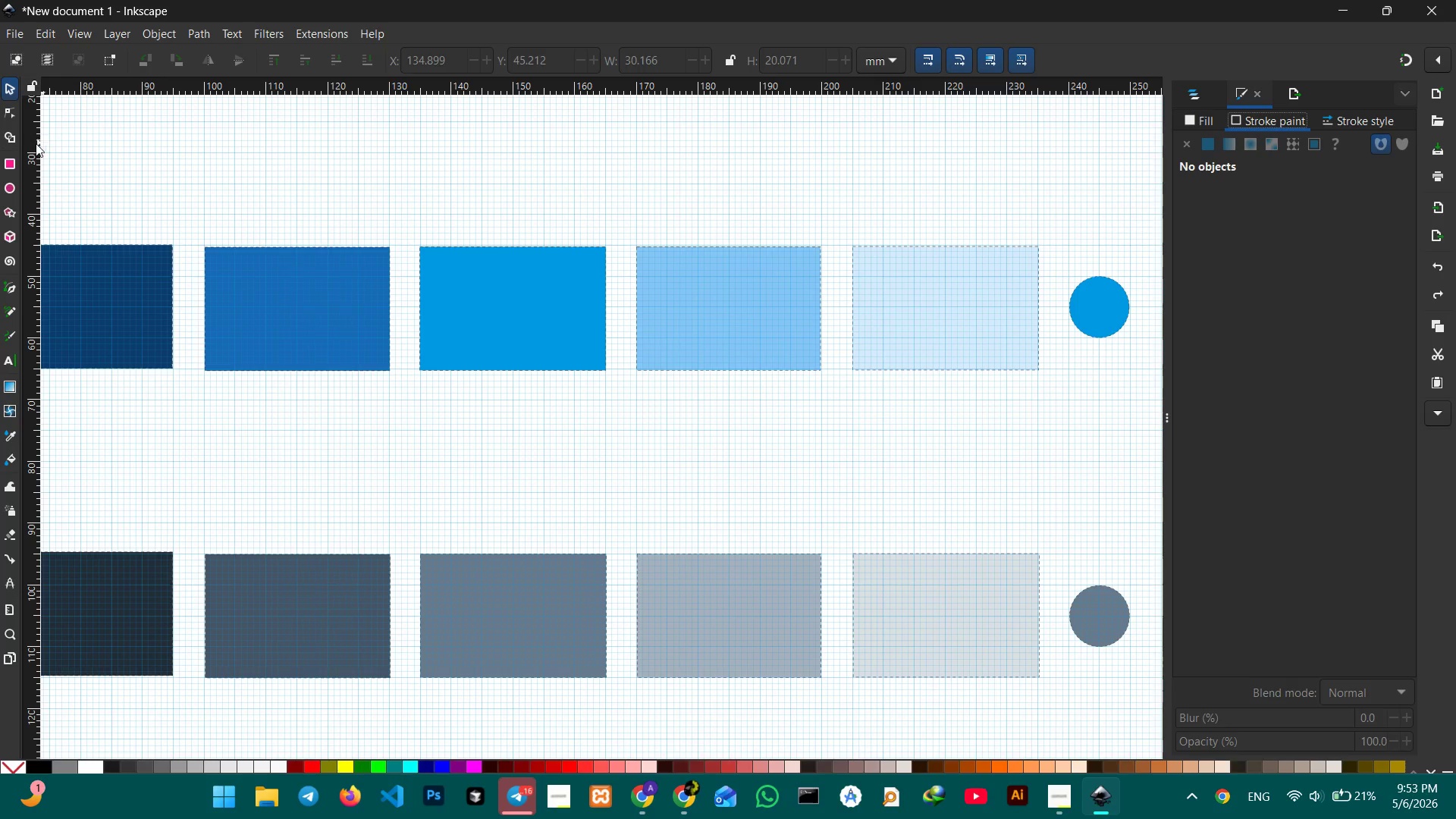 
left_click([8, 163])
 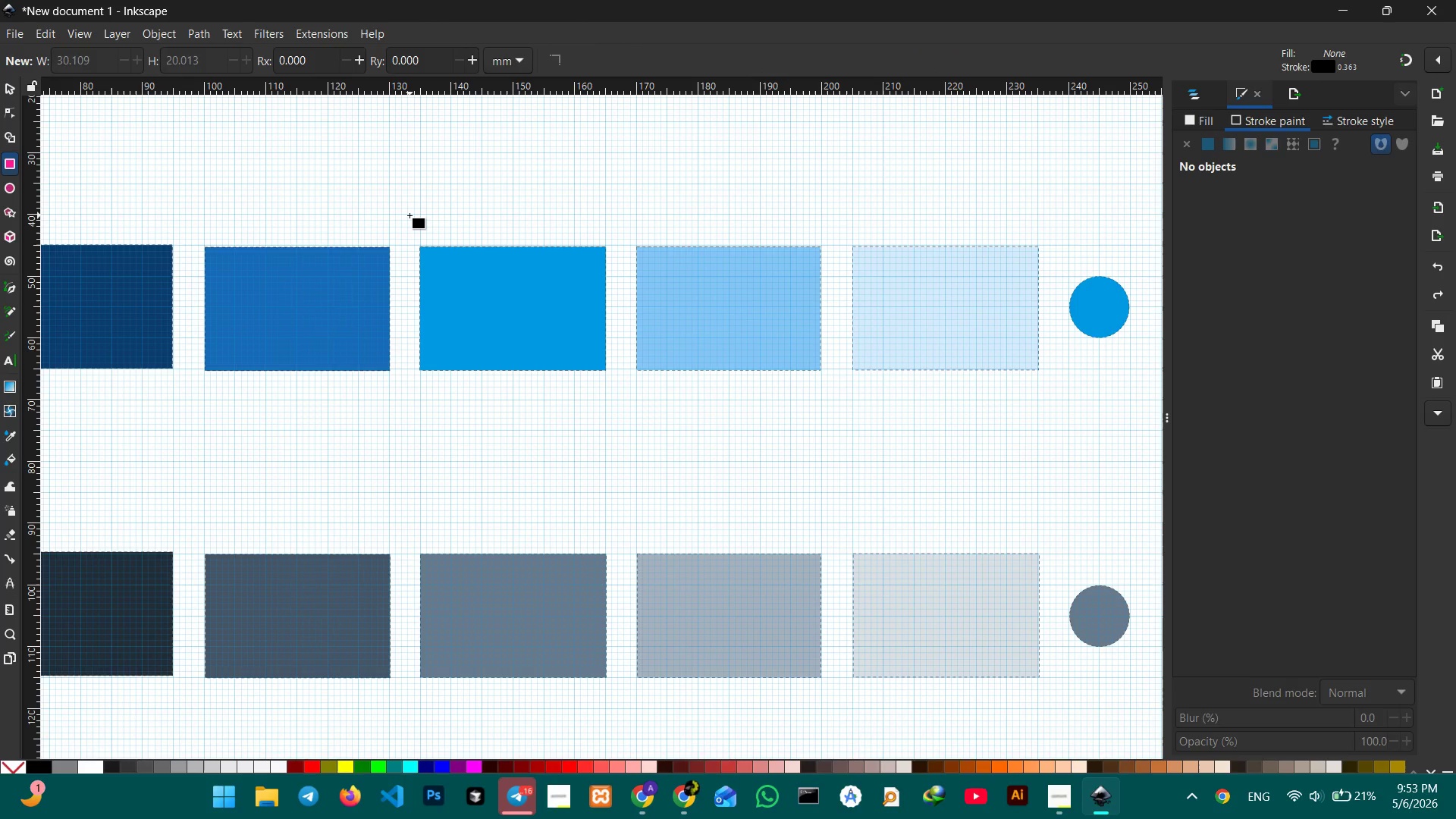 
wait(8.94)
 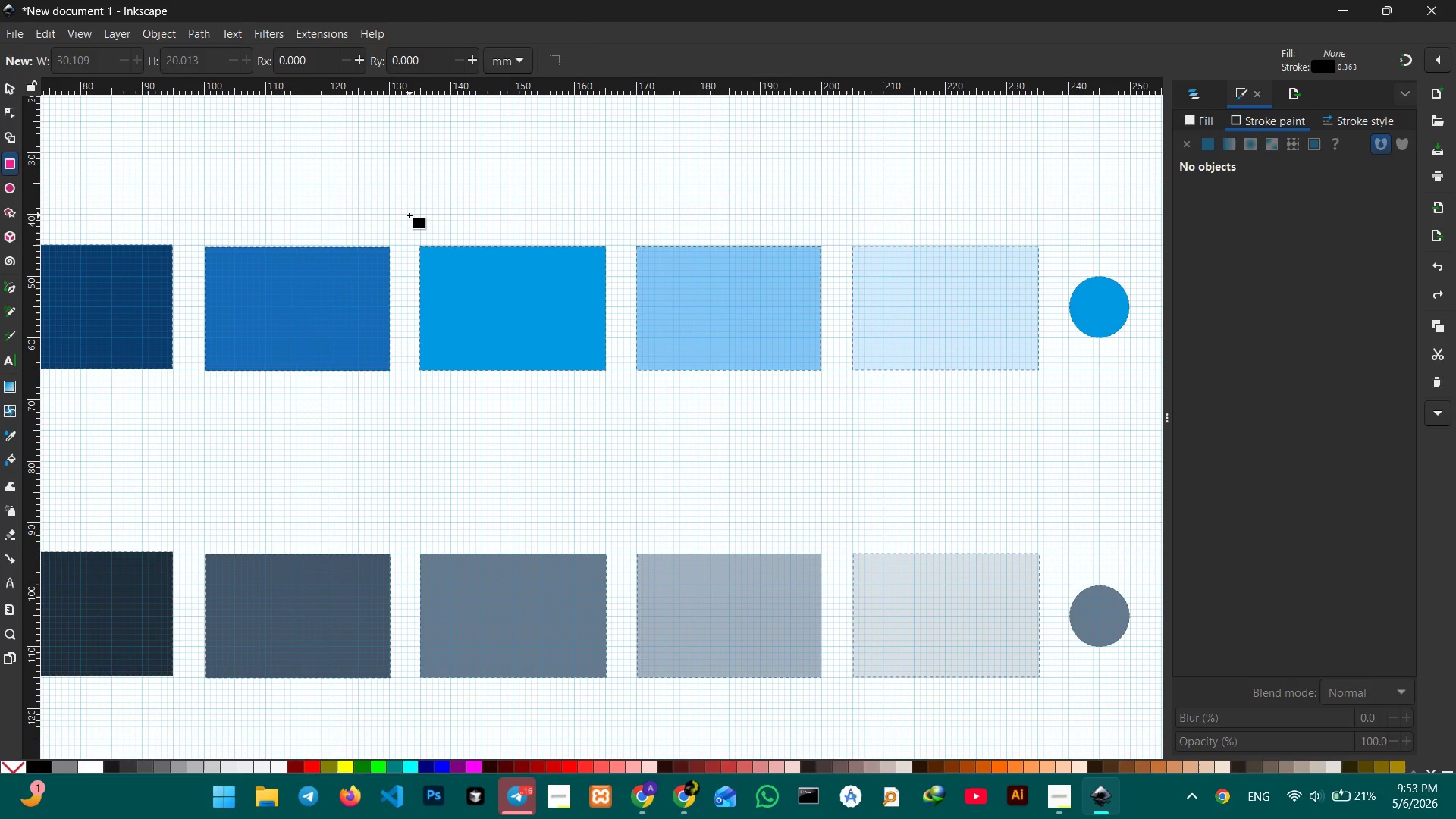 
left_click_drag(start_coordinate=[420, 181], to_coordinate=[606, 431])
 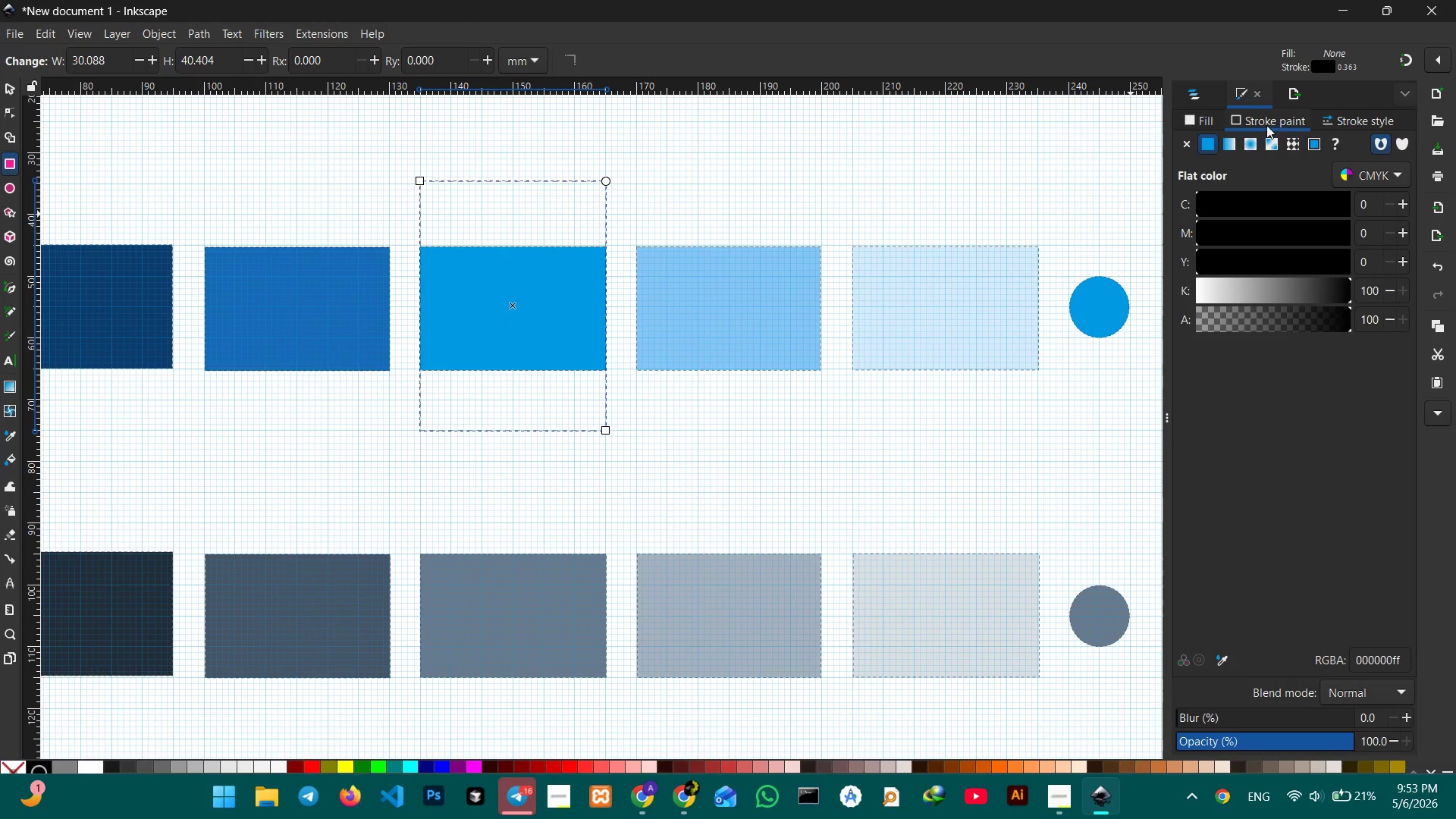 
mouse_move([1235, 135])
 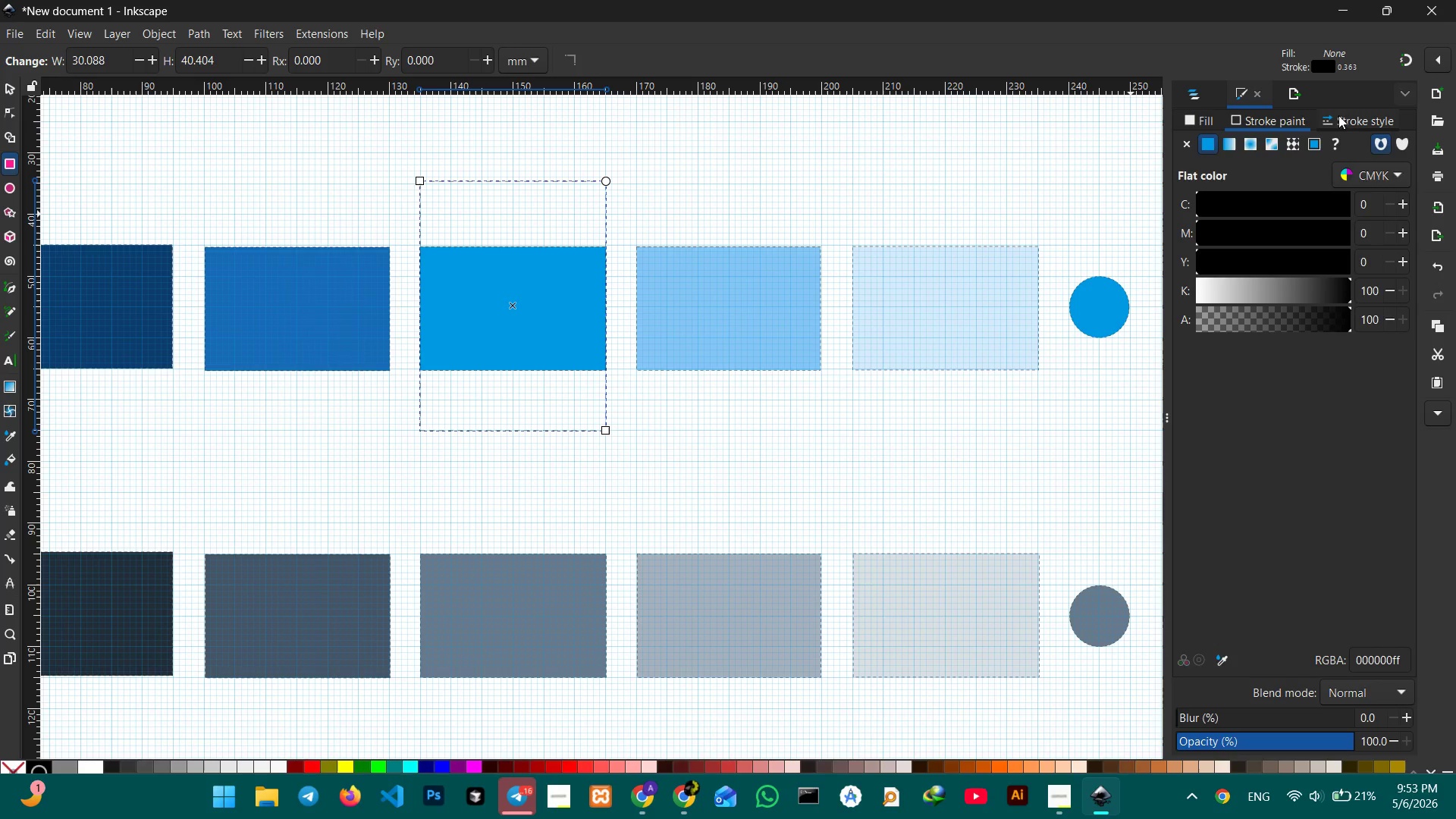 
left_click([1339, 119])
 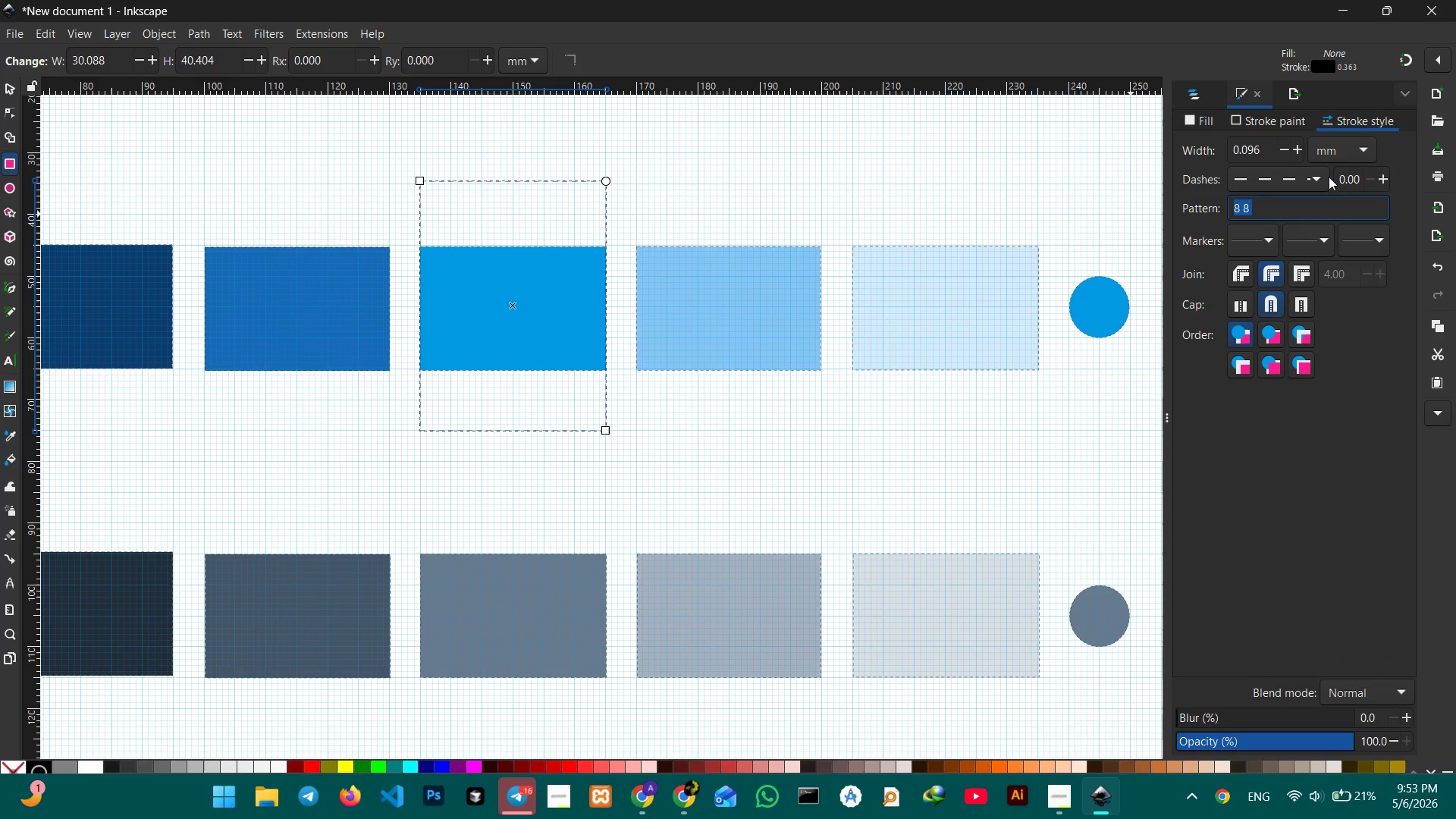 
left_click([1320, 177])
 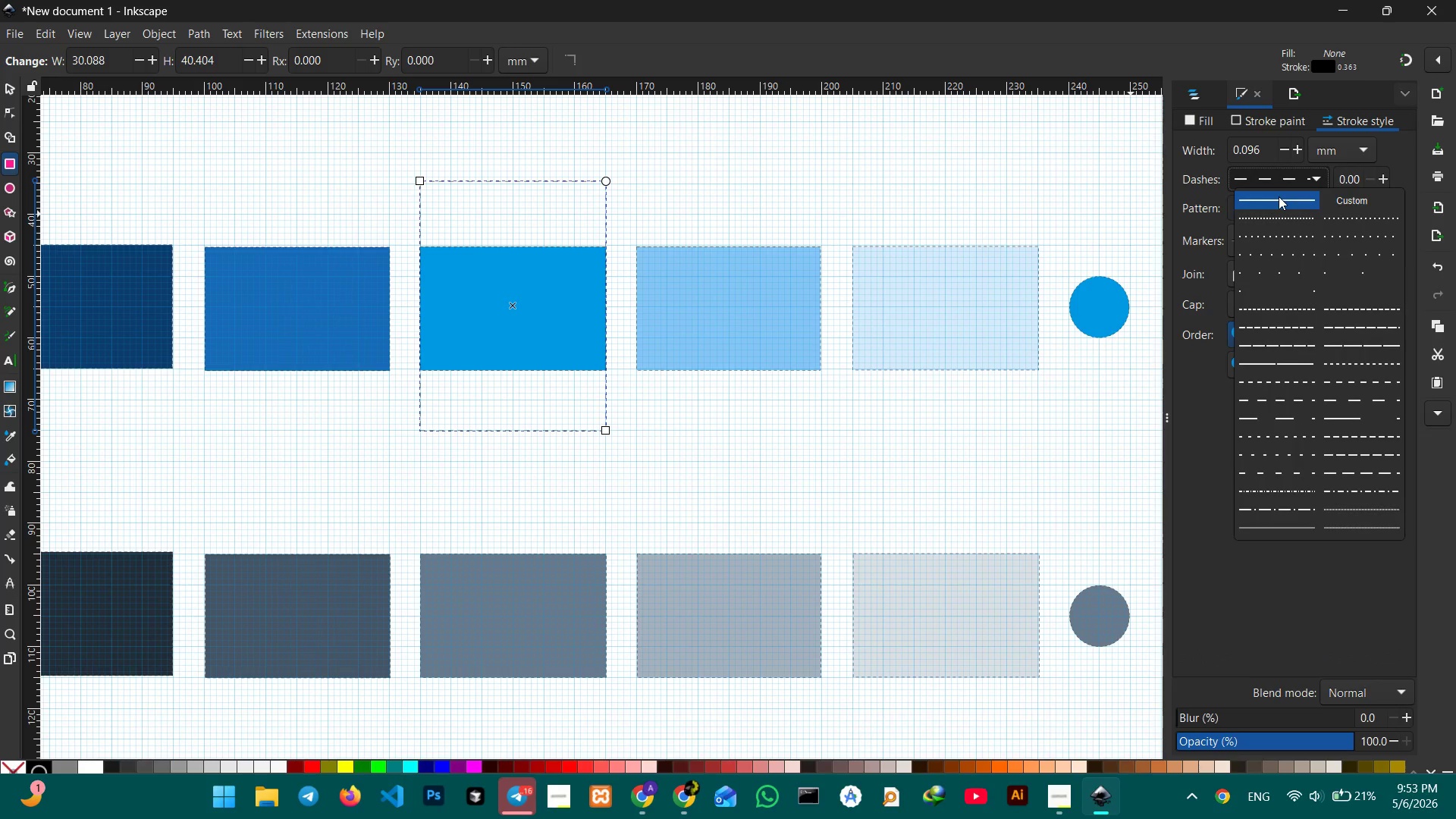 
left_click([1279, 197])
 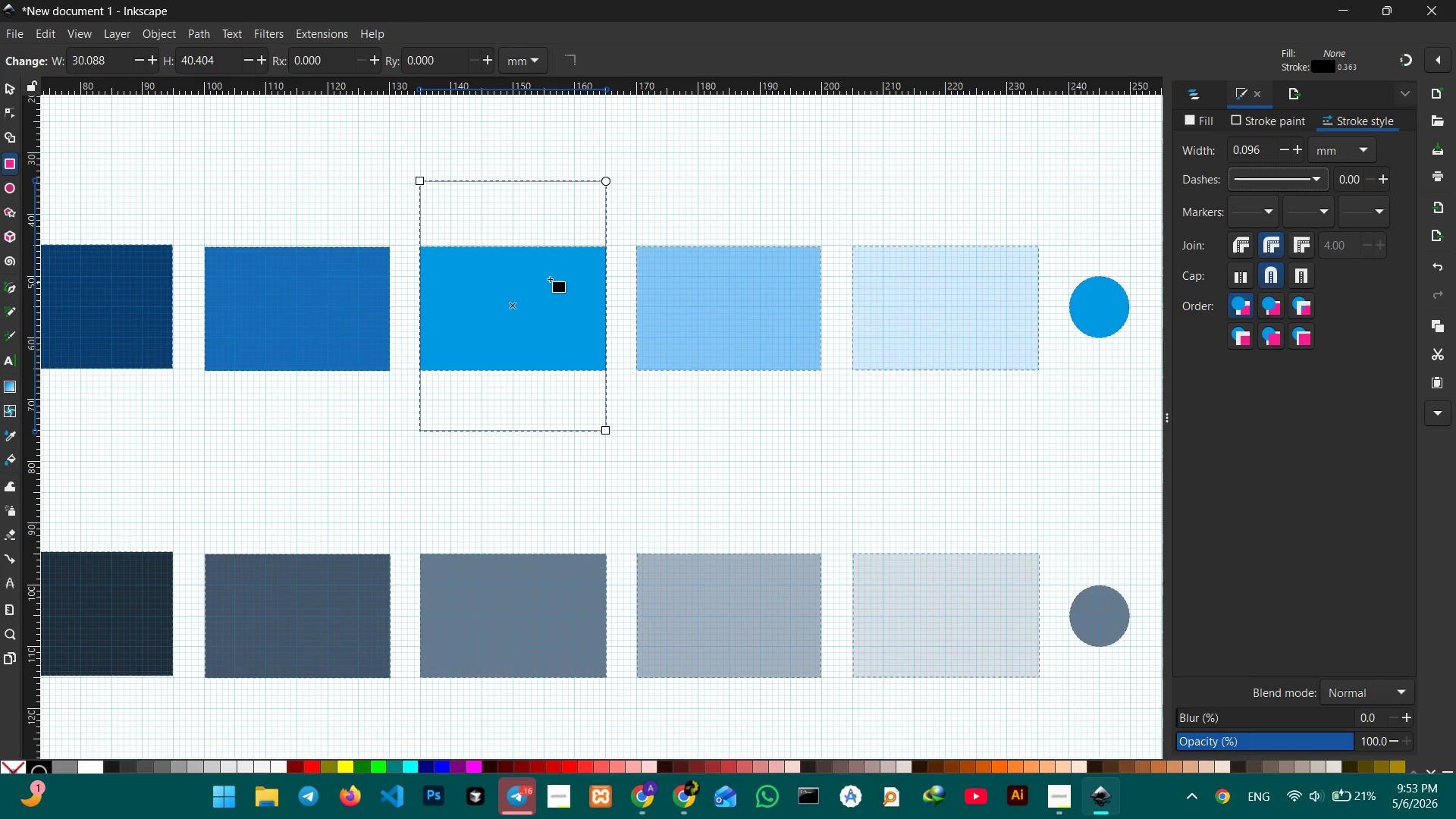 
key(Control+ControlLeft)
 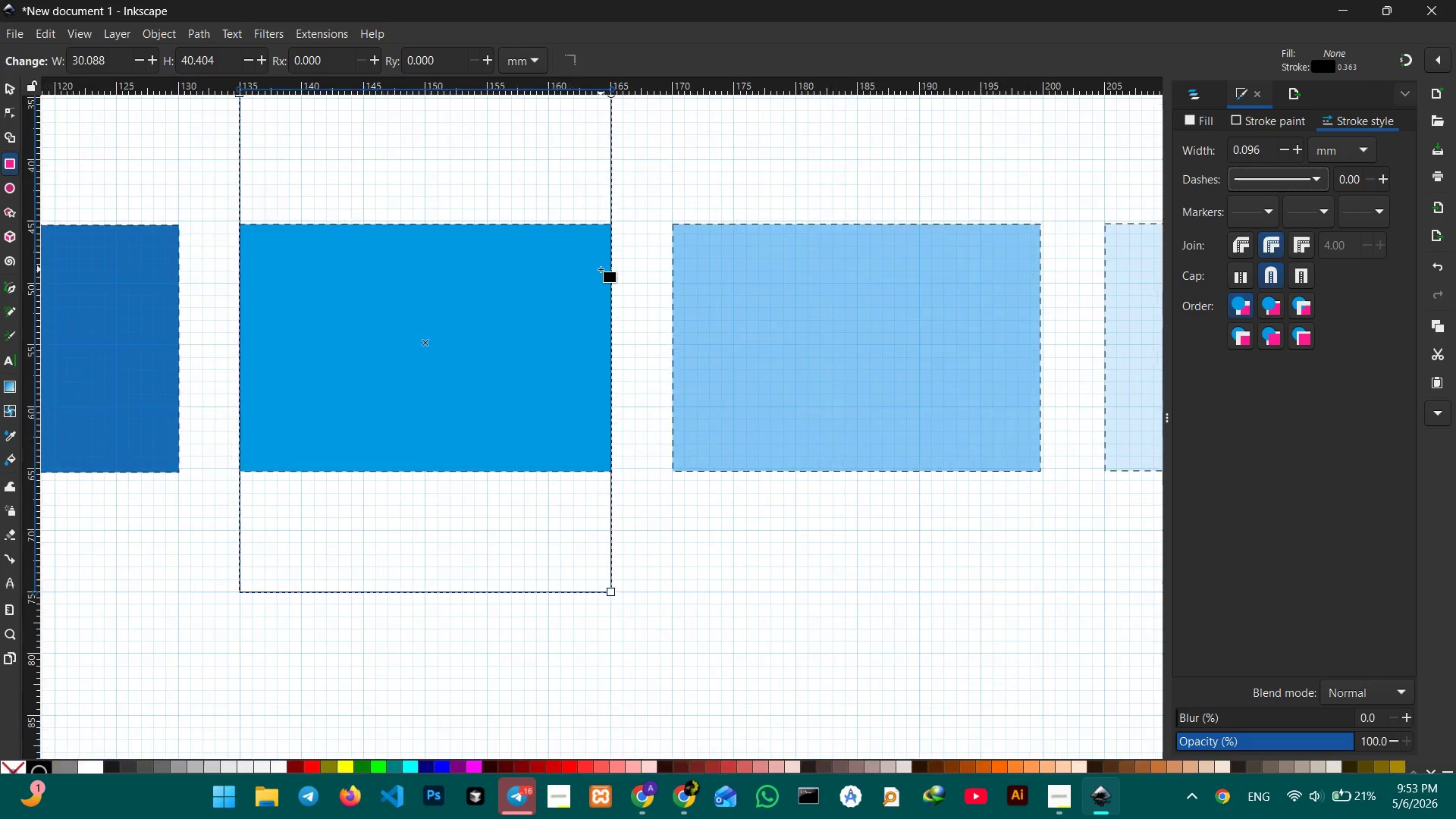 
scroll: coordinate [384, 300], scroll_direction: up, amount: 5.0
 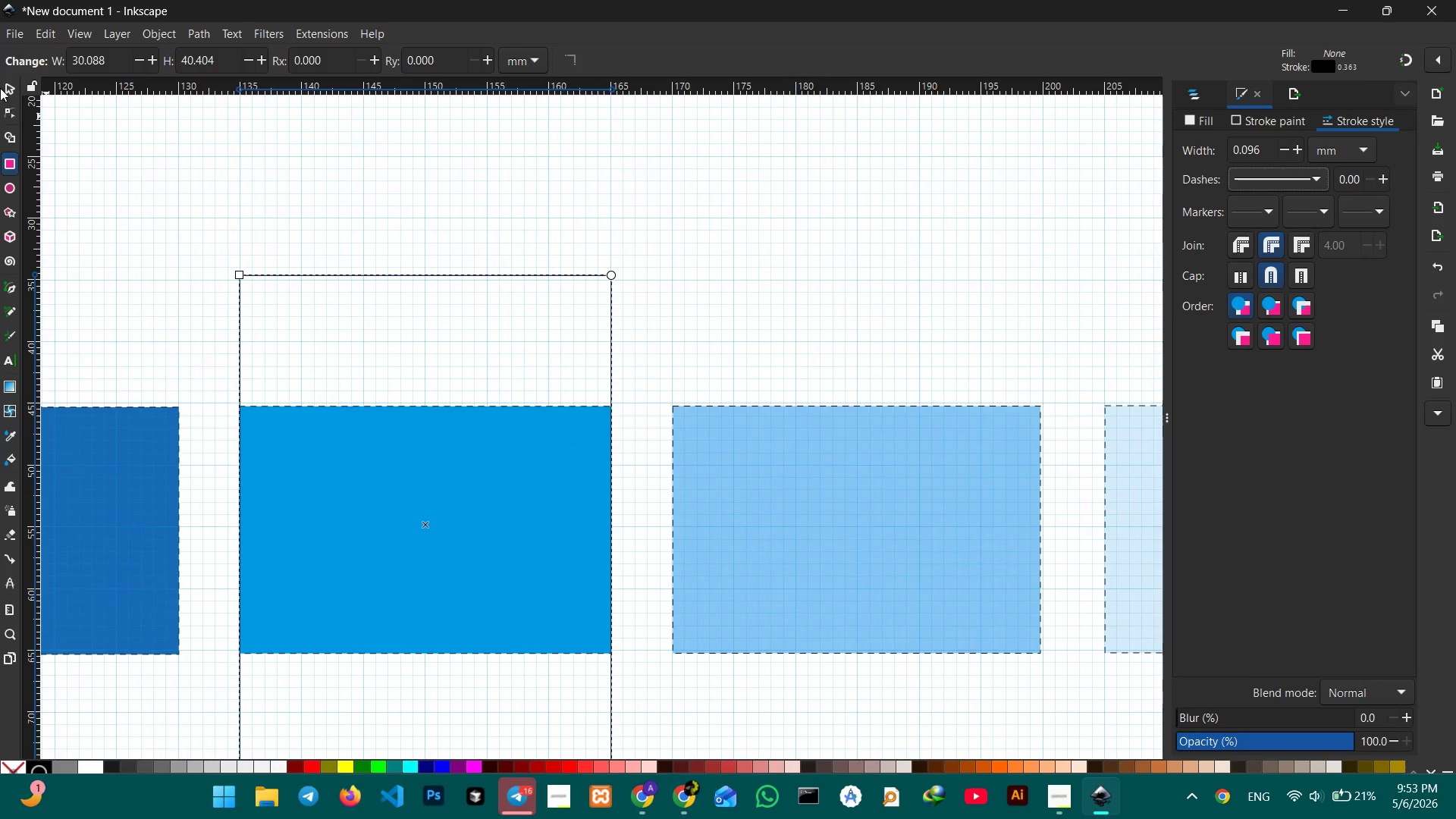 
left_click([0, 86])
 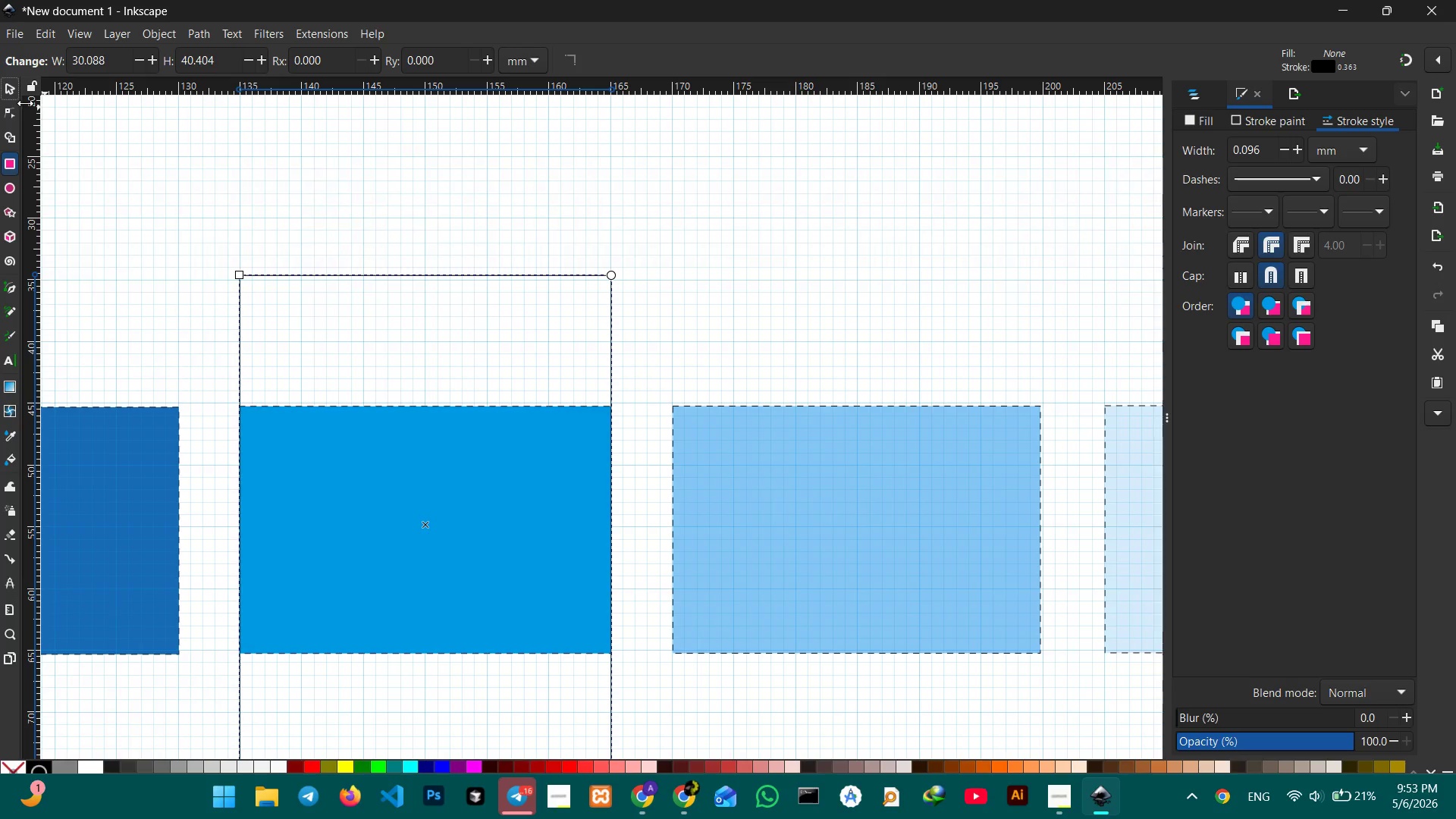 
left_click([14, 86])
 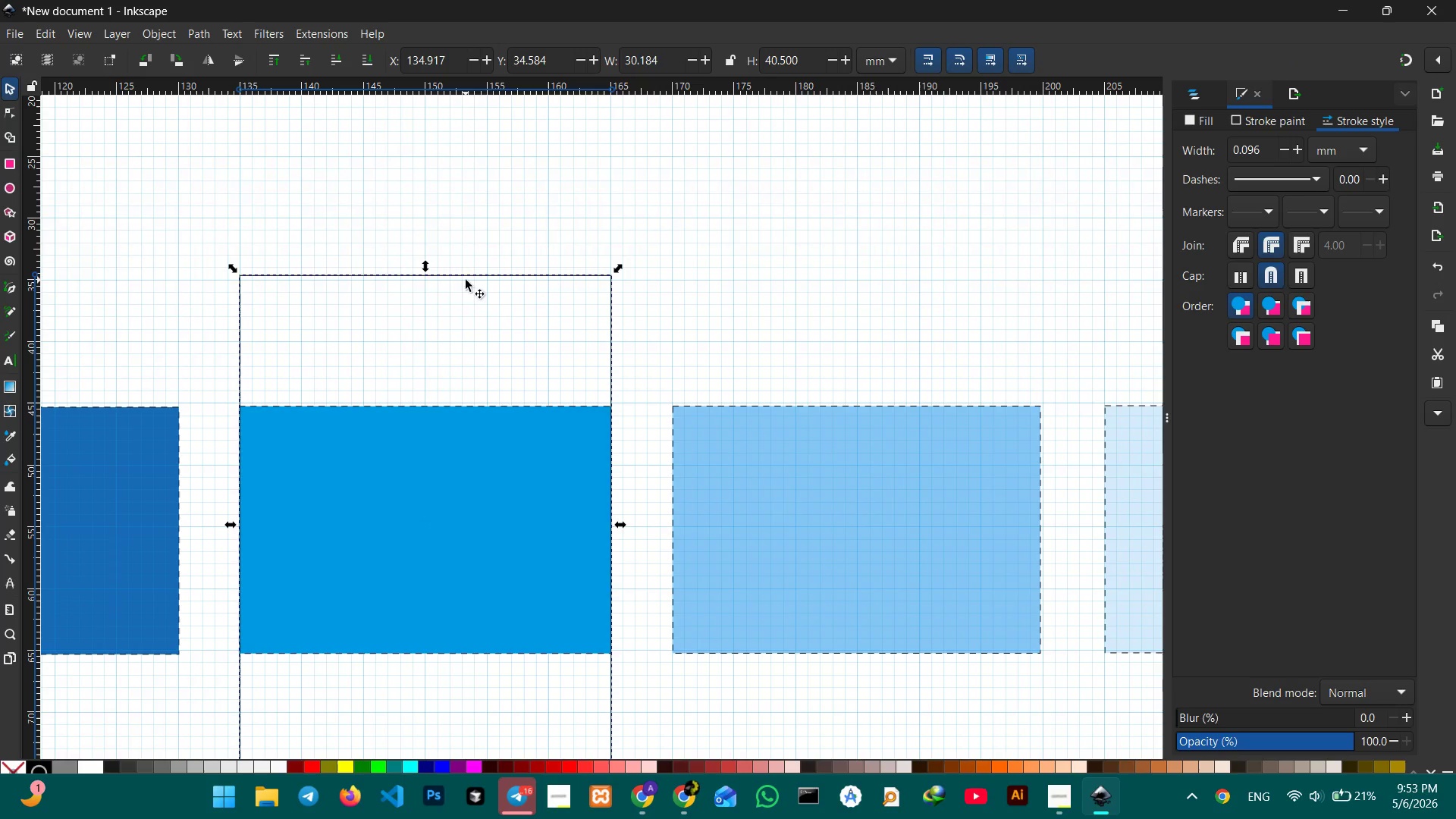 
wait(5.38)
 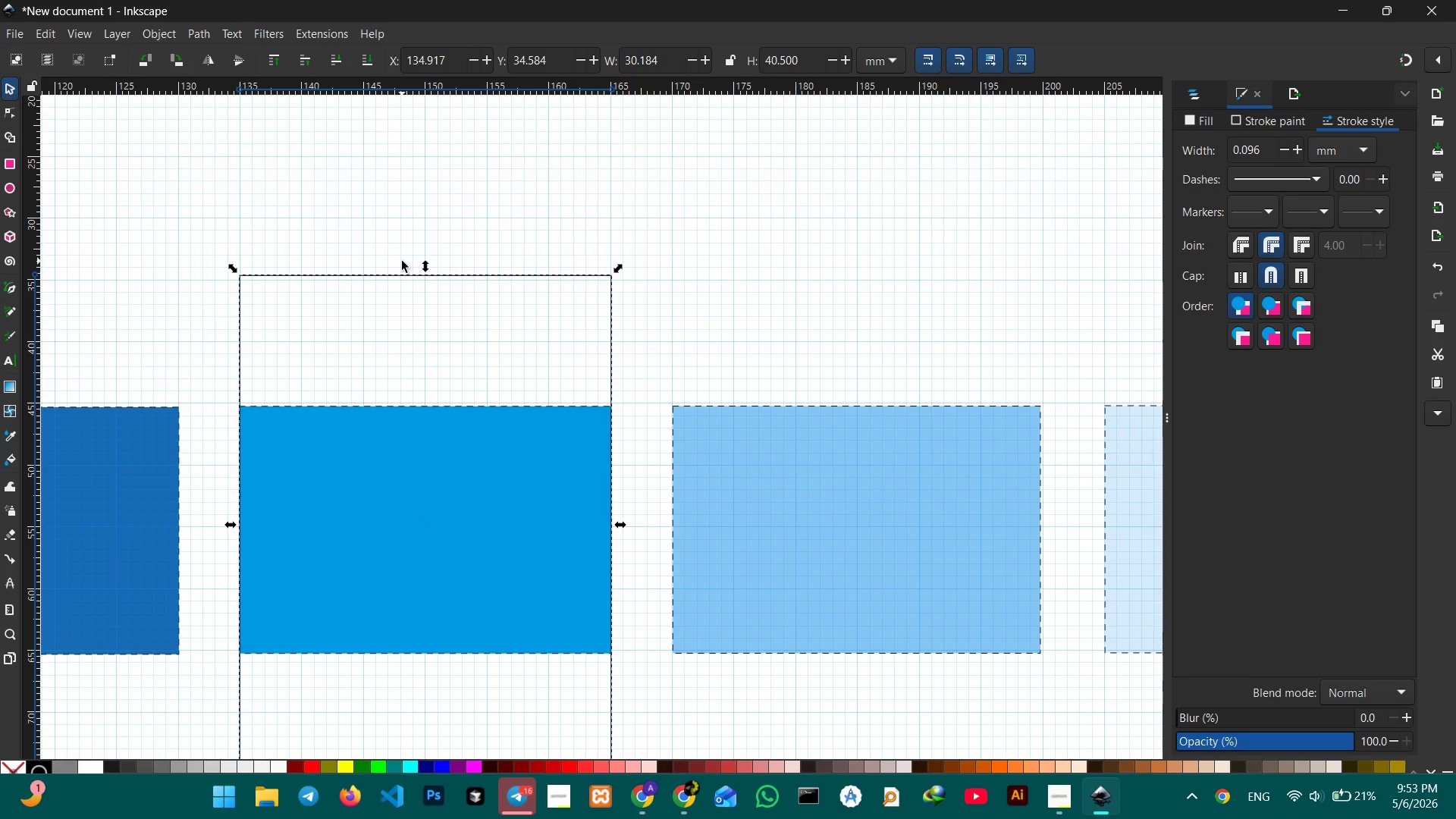 
left_click_drag(start_coordinate=[425, 263], to_coordinate=[428, 267])
 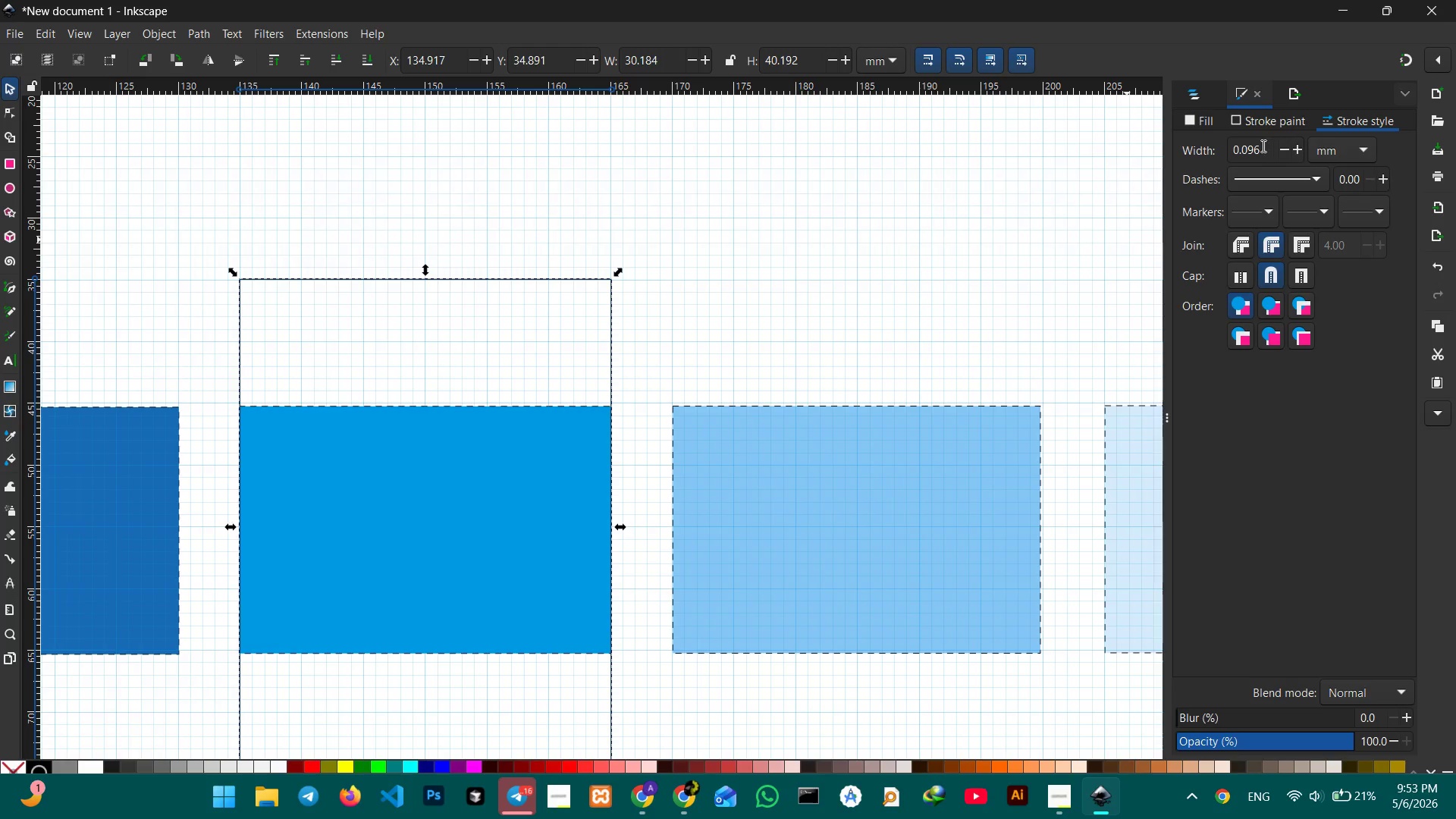 
left_click_drag(start_coordinate=[1267, 146], to_coordinate=[1223, 152])
 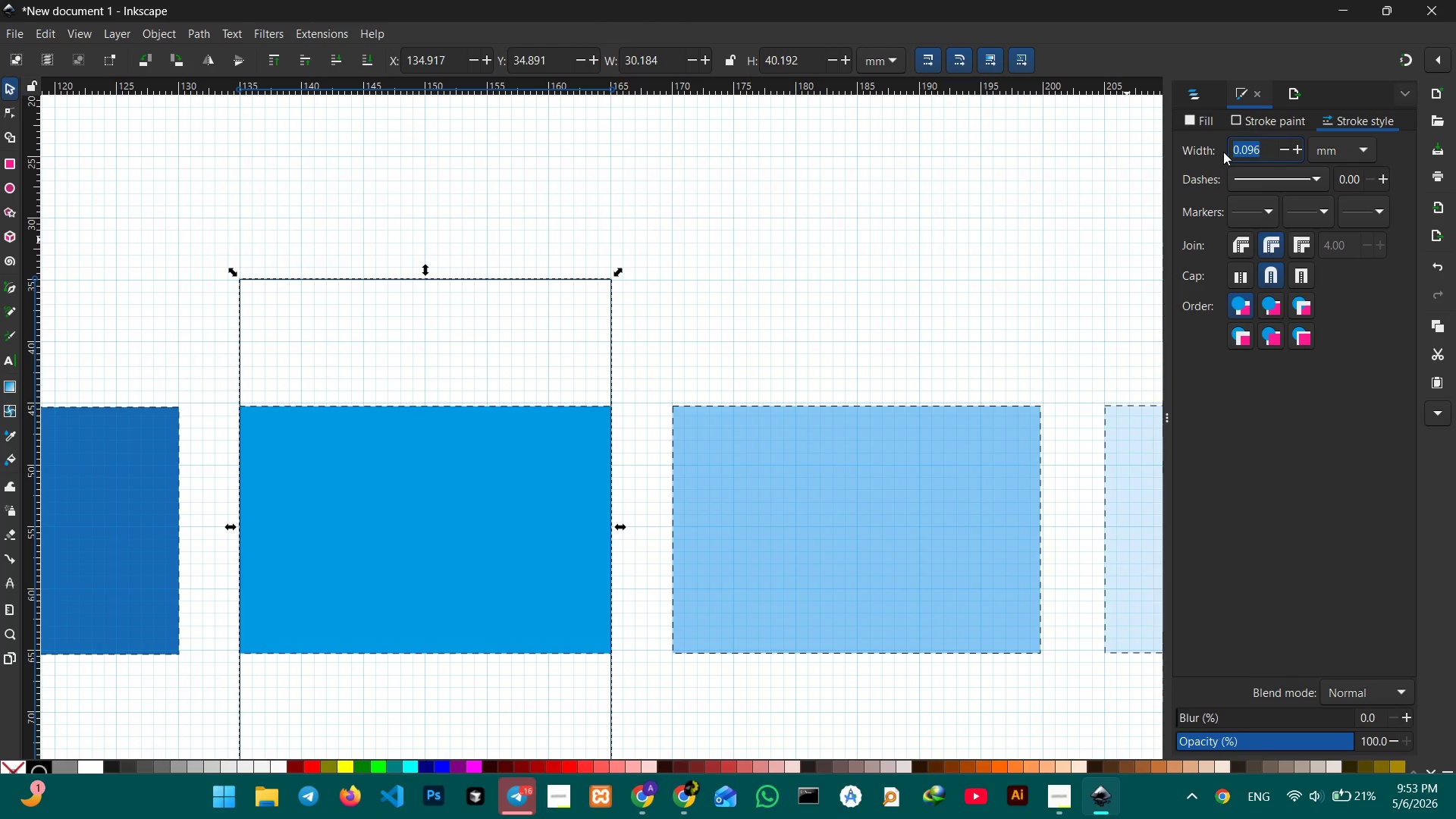 
key(Numpad1)
 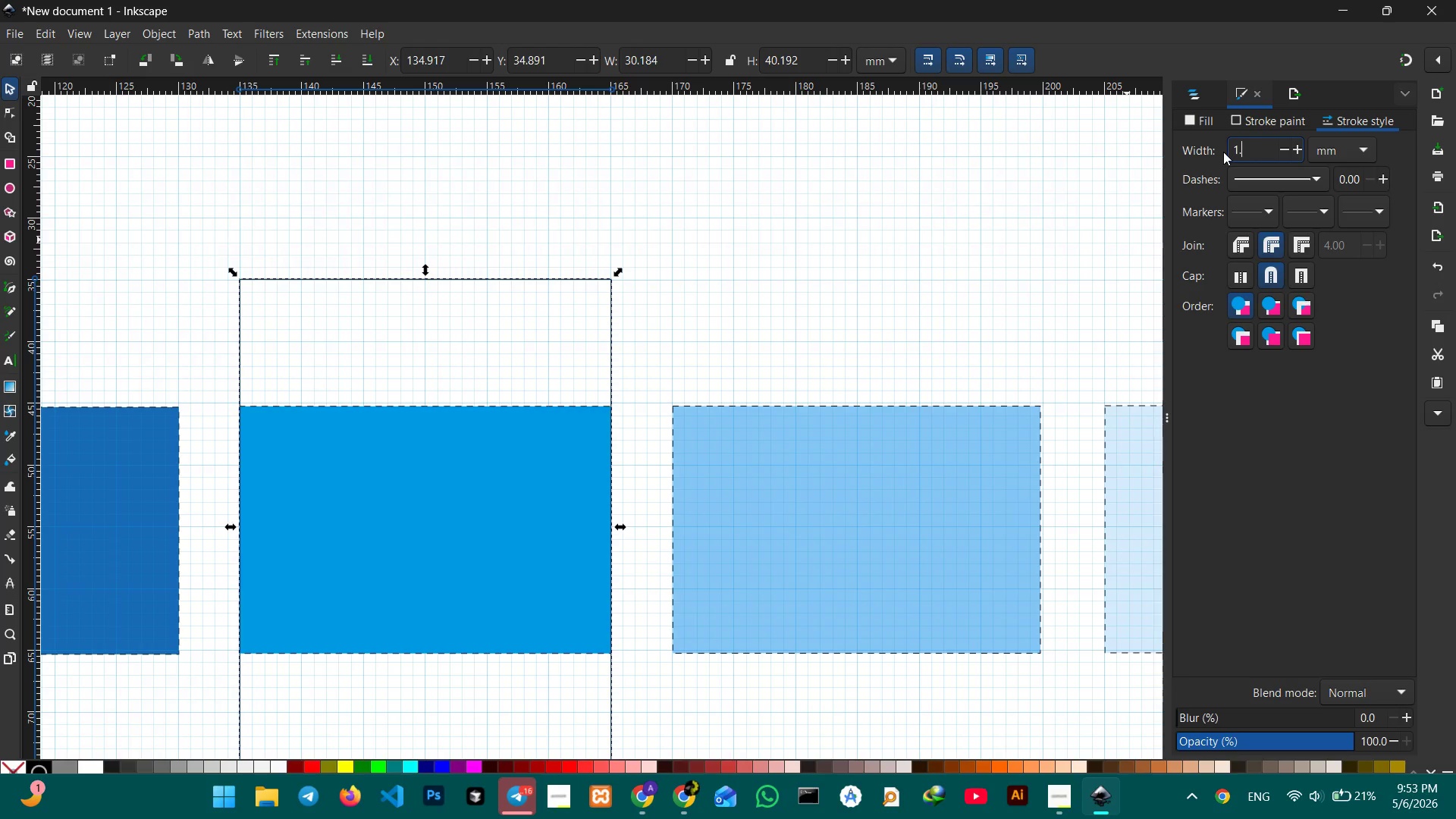 
key(NumpadDecimal)
 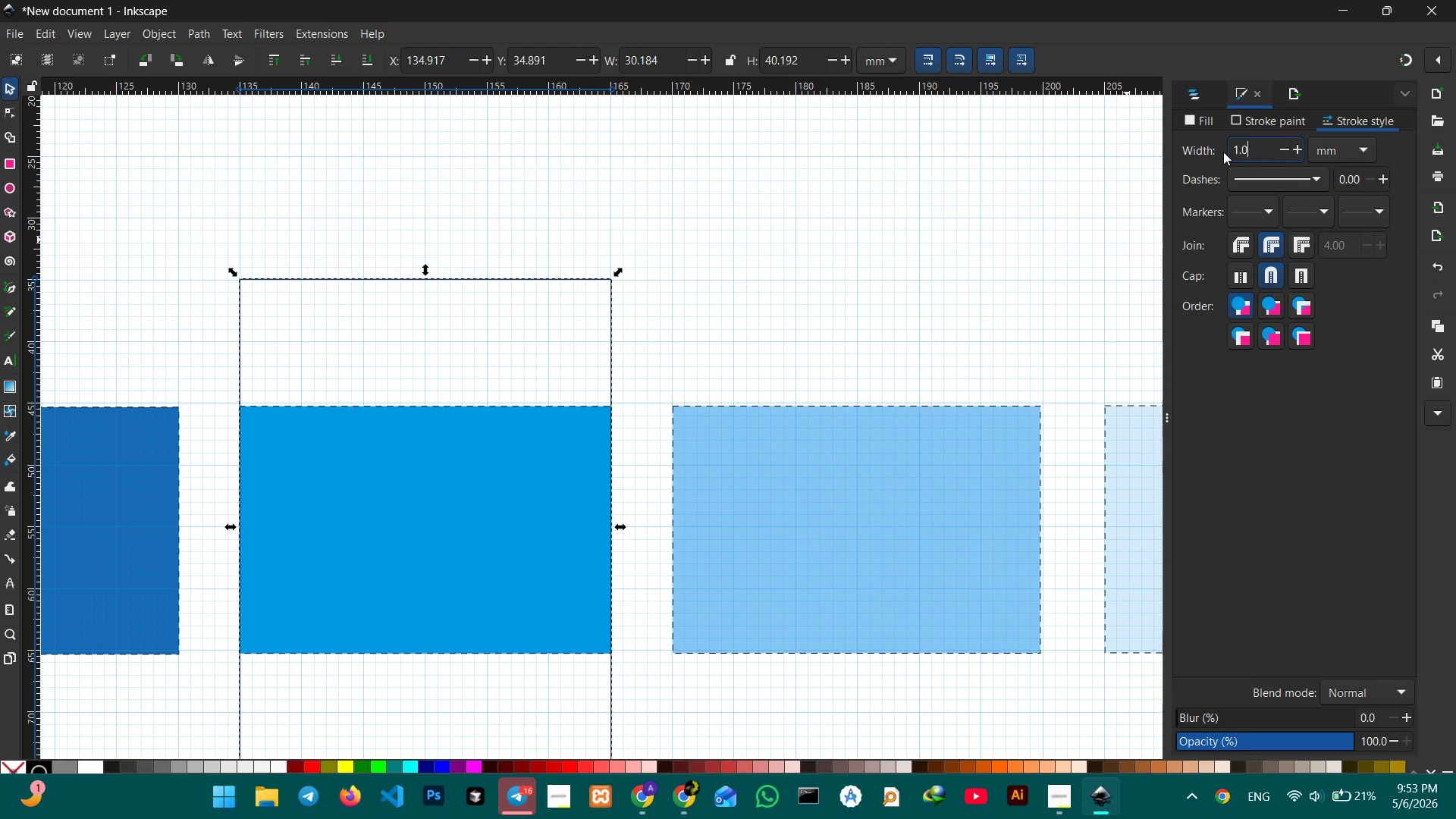 
key(Numpad0)
 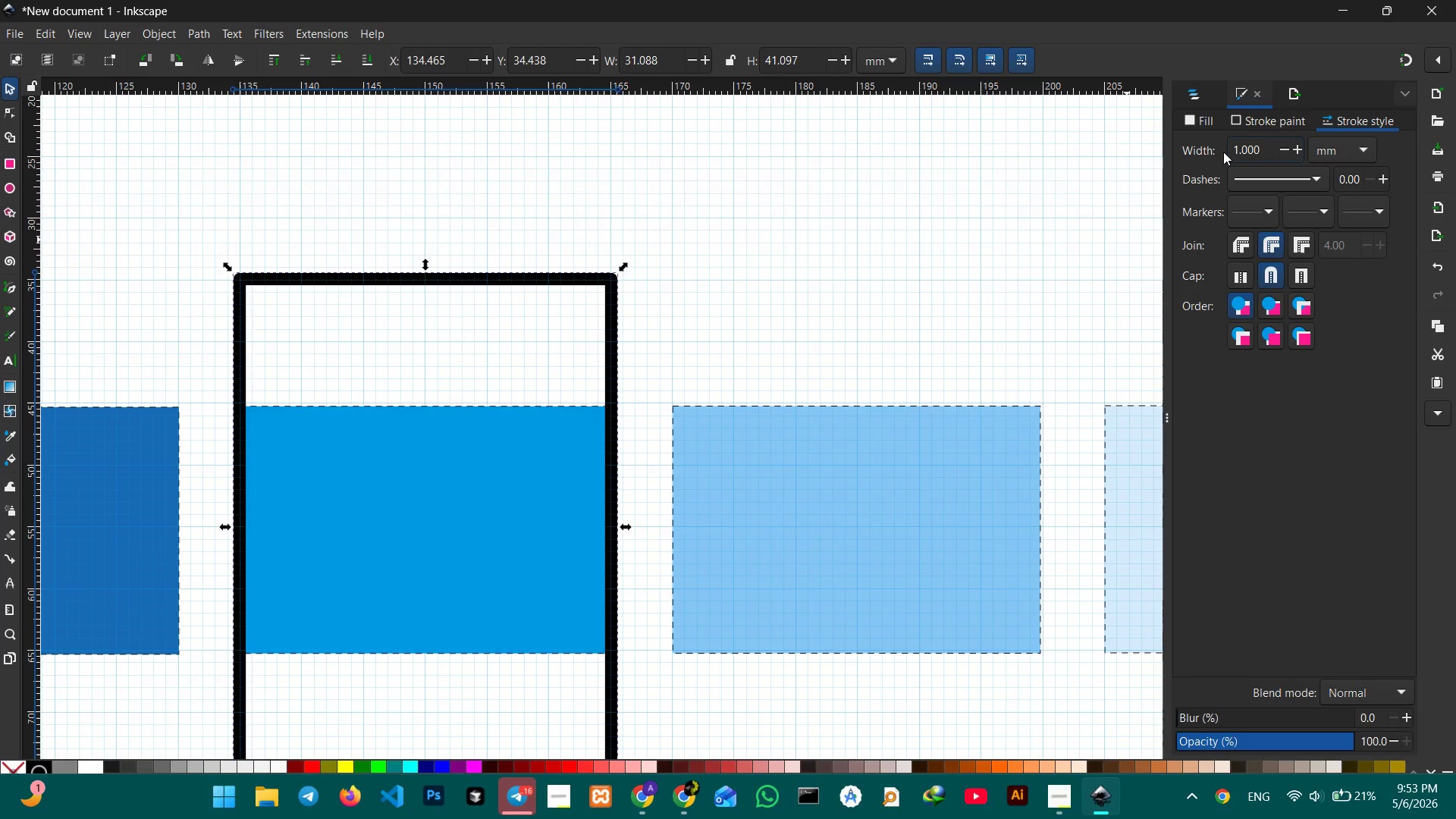 
key(Enter)
 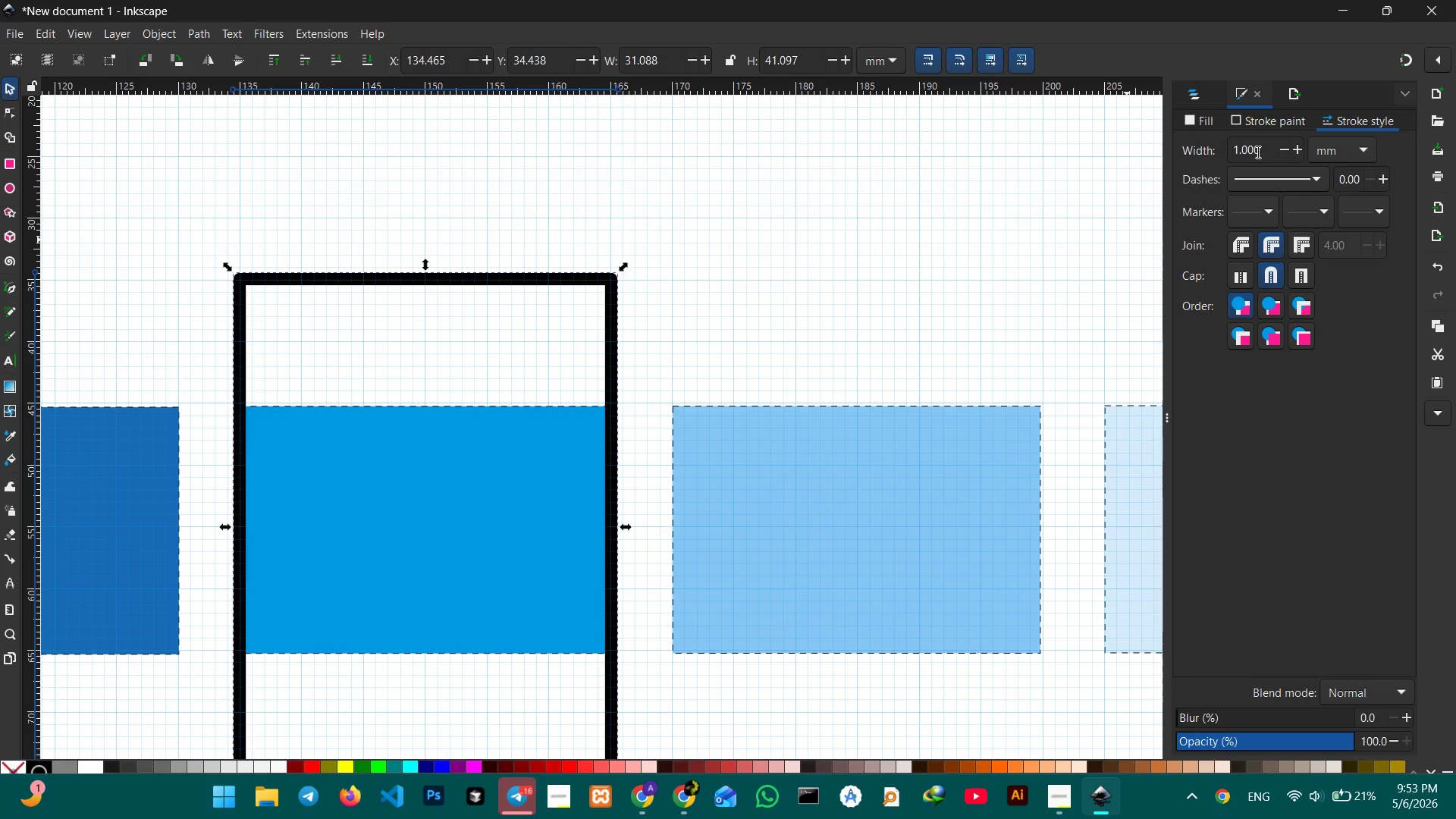 
left_click_drag(start_coordinate=[1265, 151], to_coordinate=[1206, 152])
 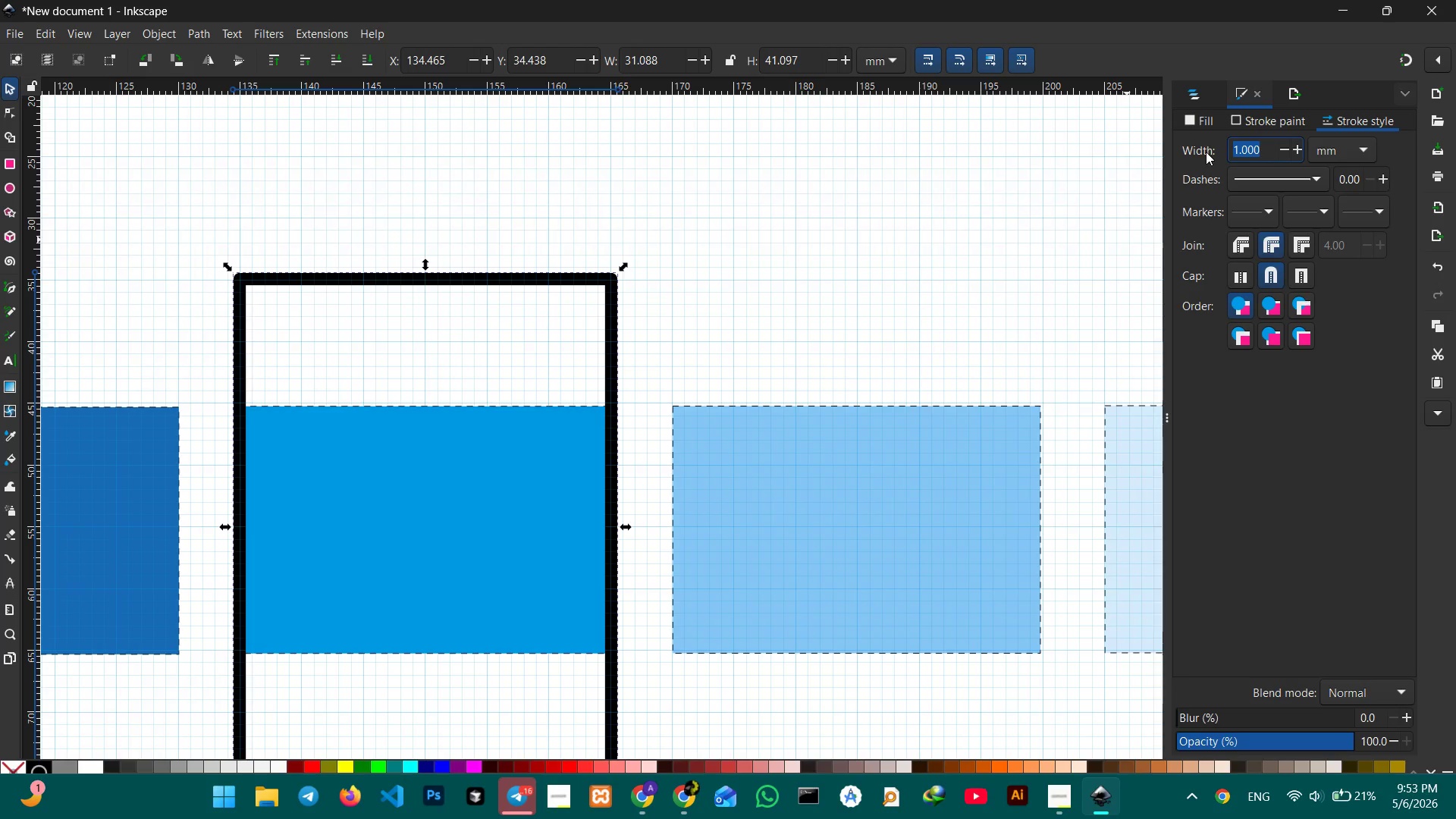 
key(Numpad0)
 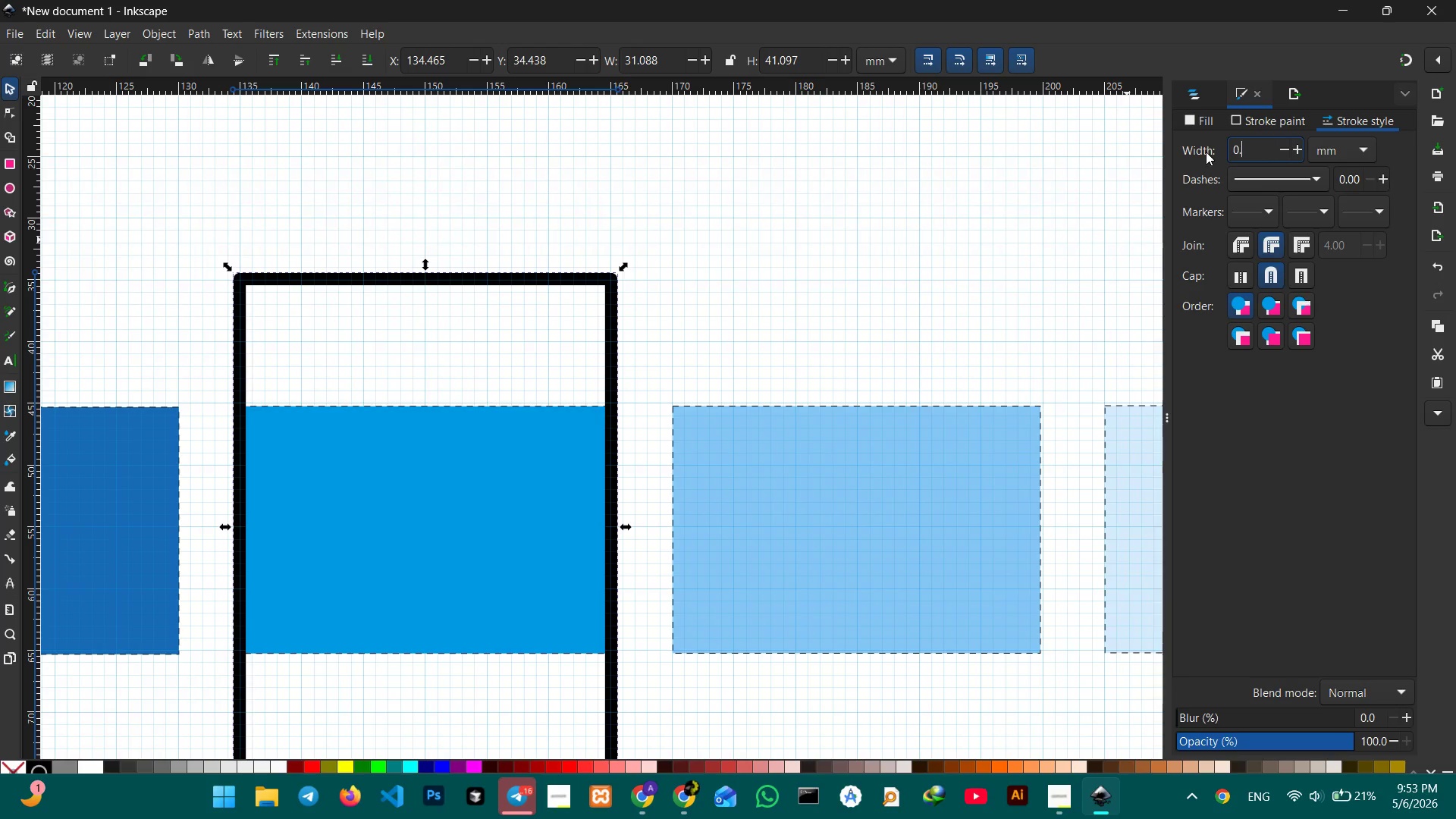 
key(NumpadDecimal)
 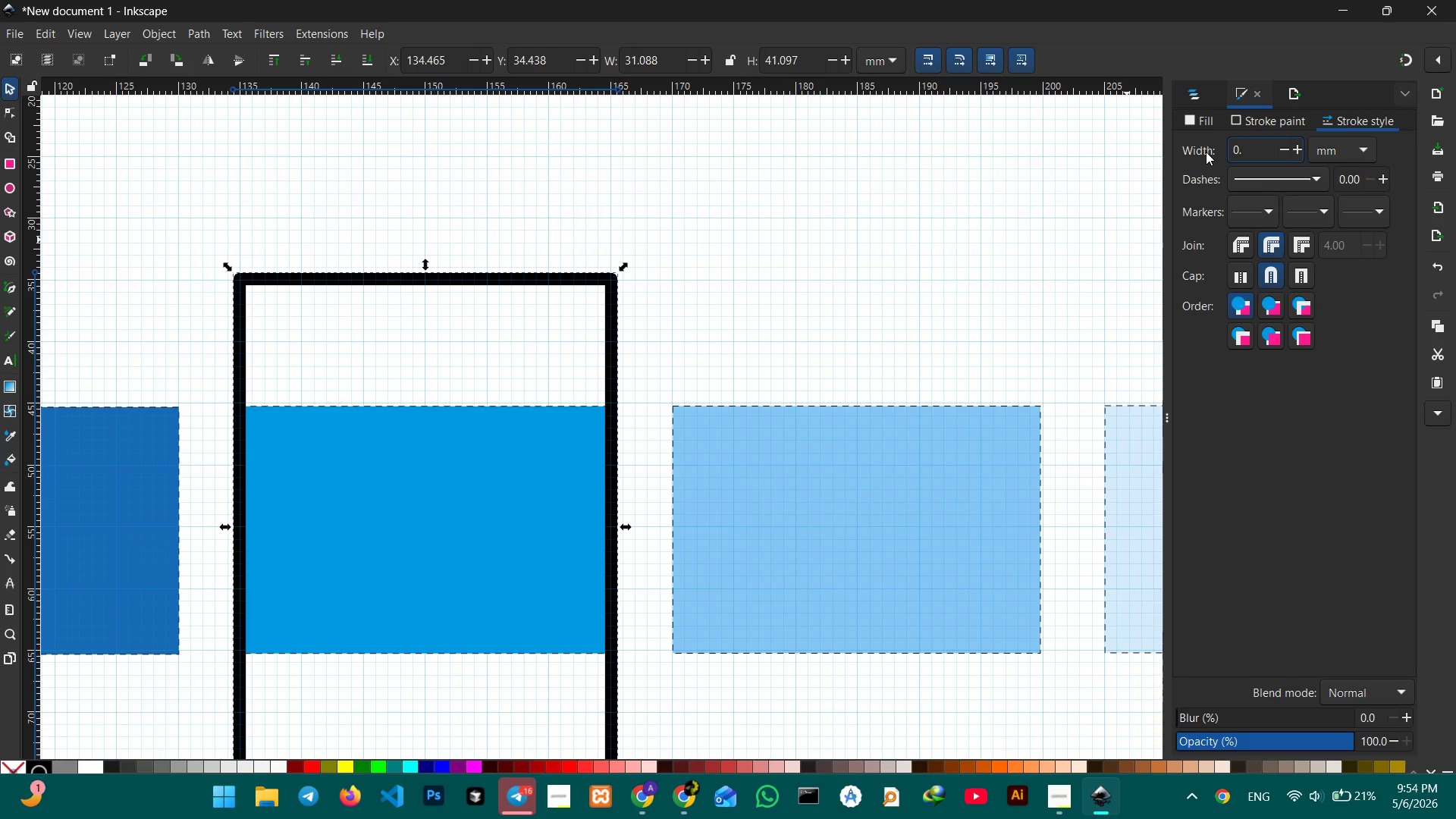 
key(Numpad0)
 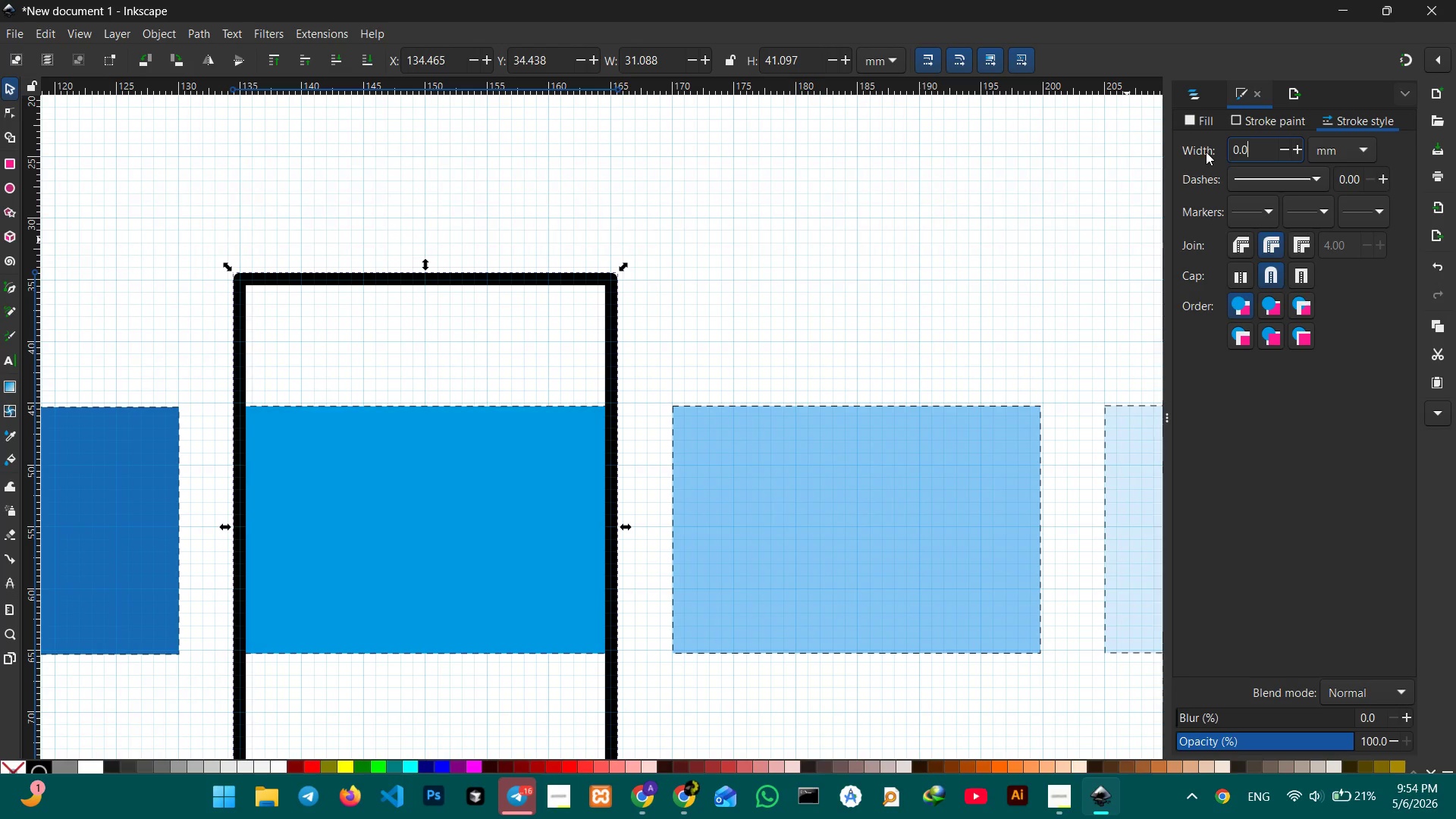 
key(Numpad1)
 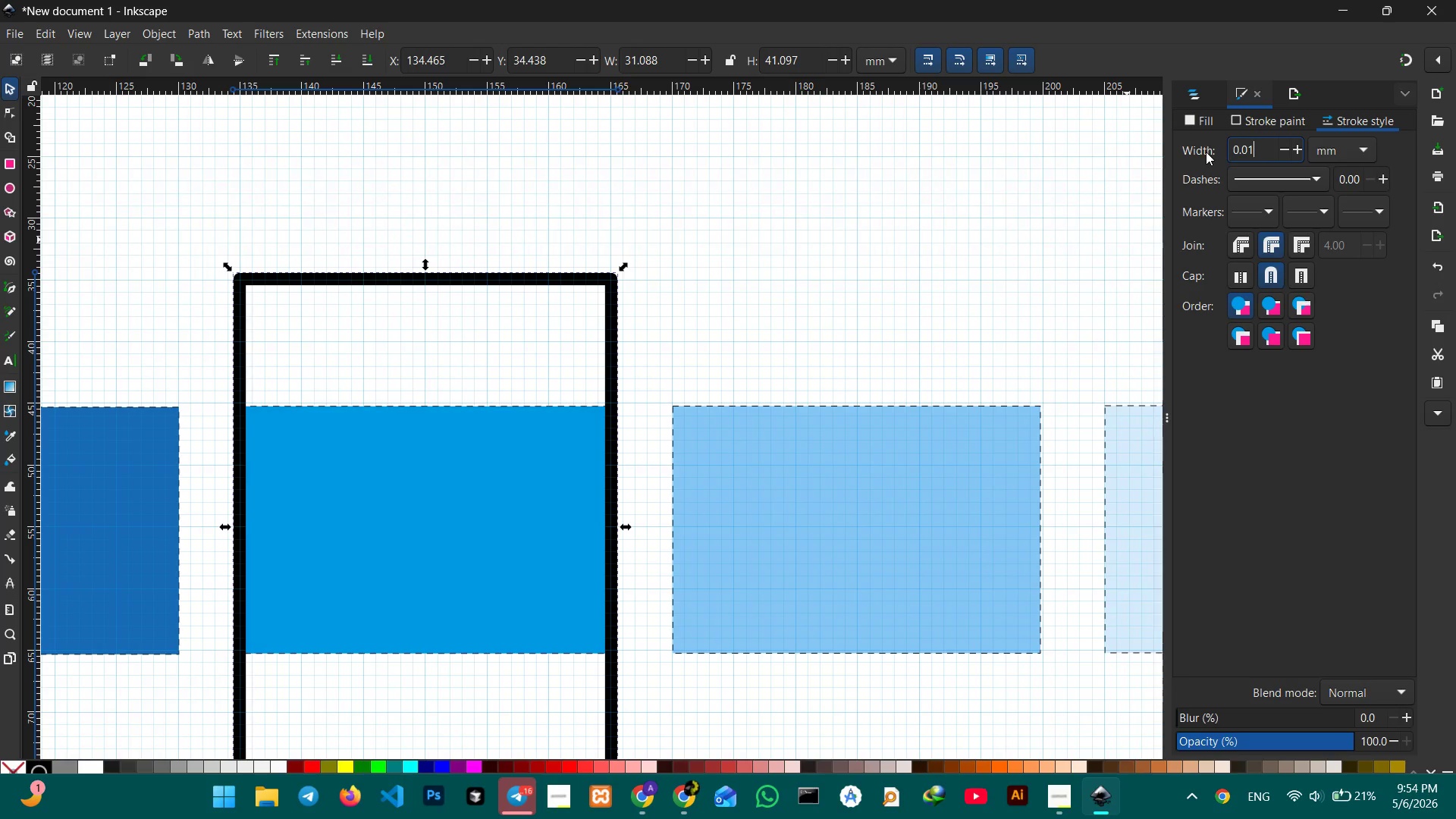 
key(Numpad0)
 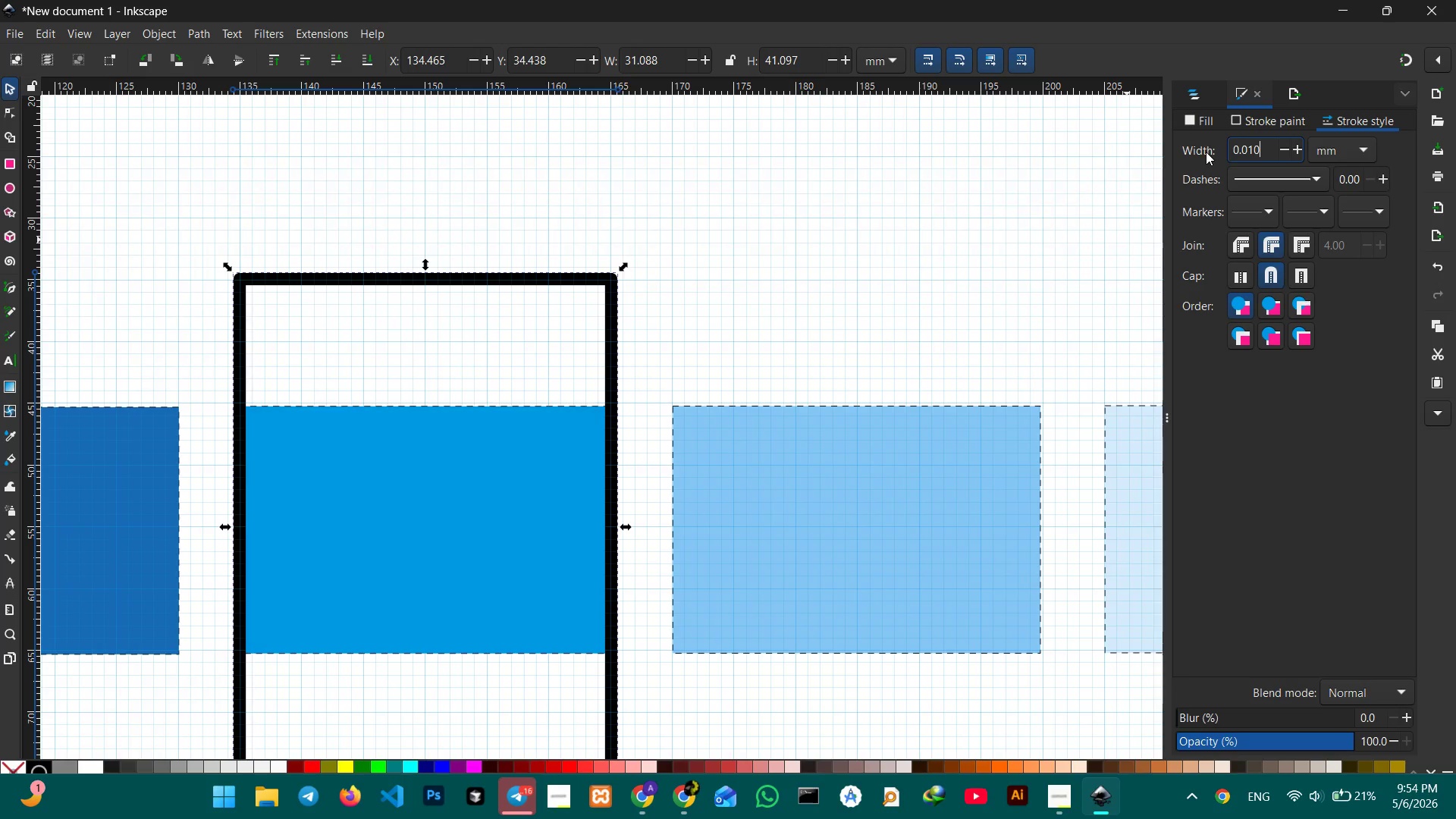 
key(Enter)
 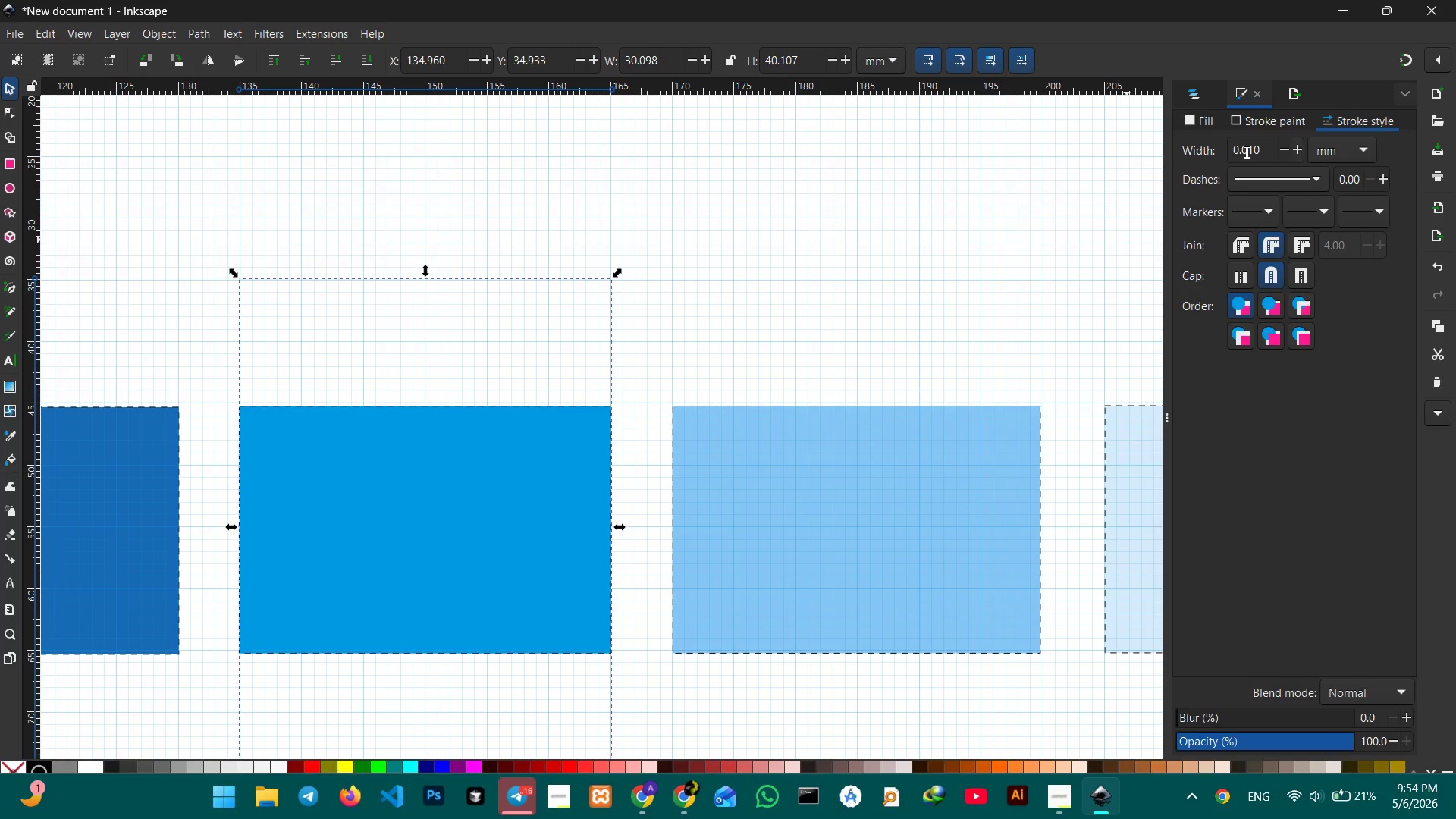 
left_click([1247, 151])
 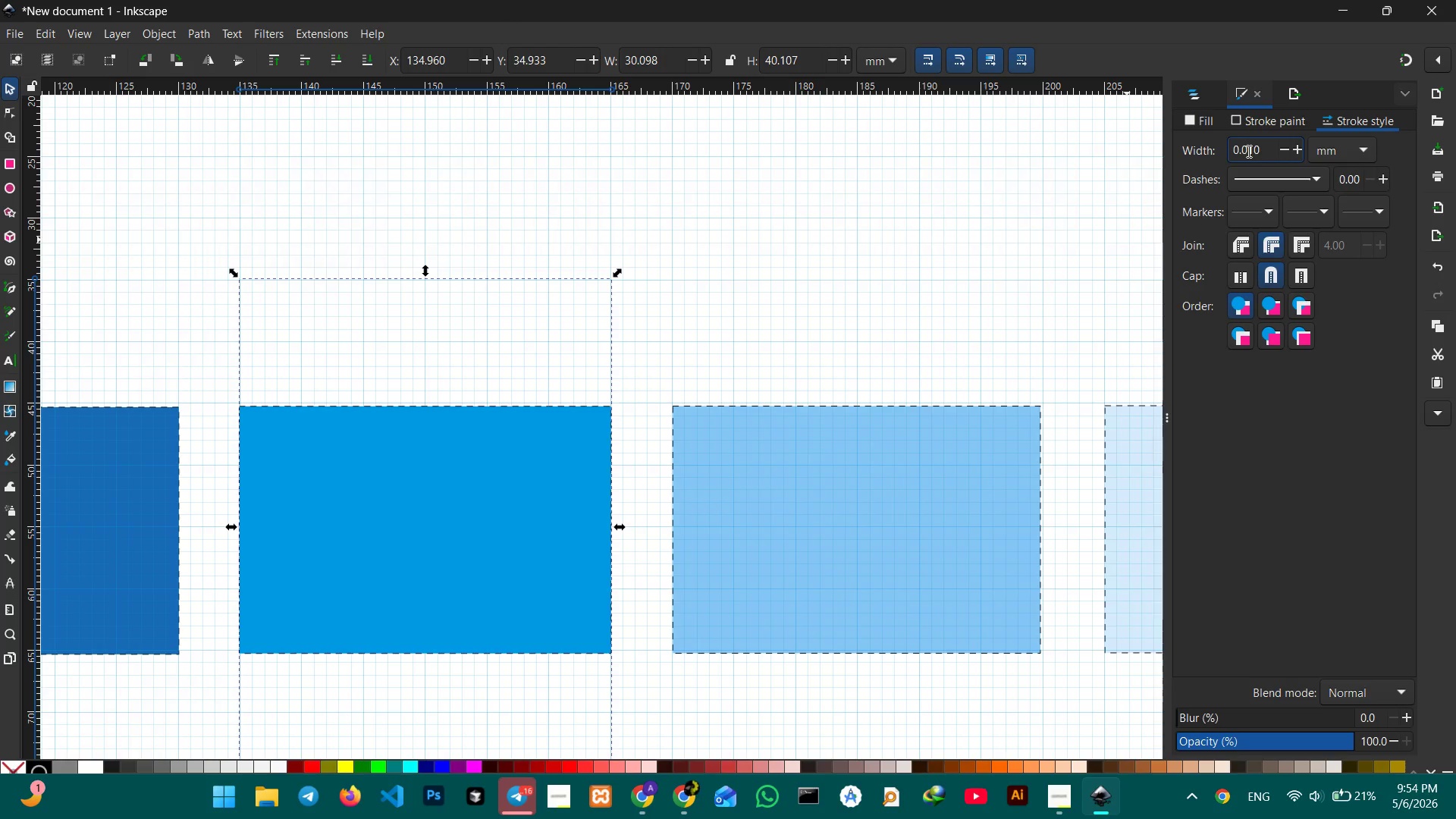 
key(ArrowRight)
 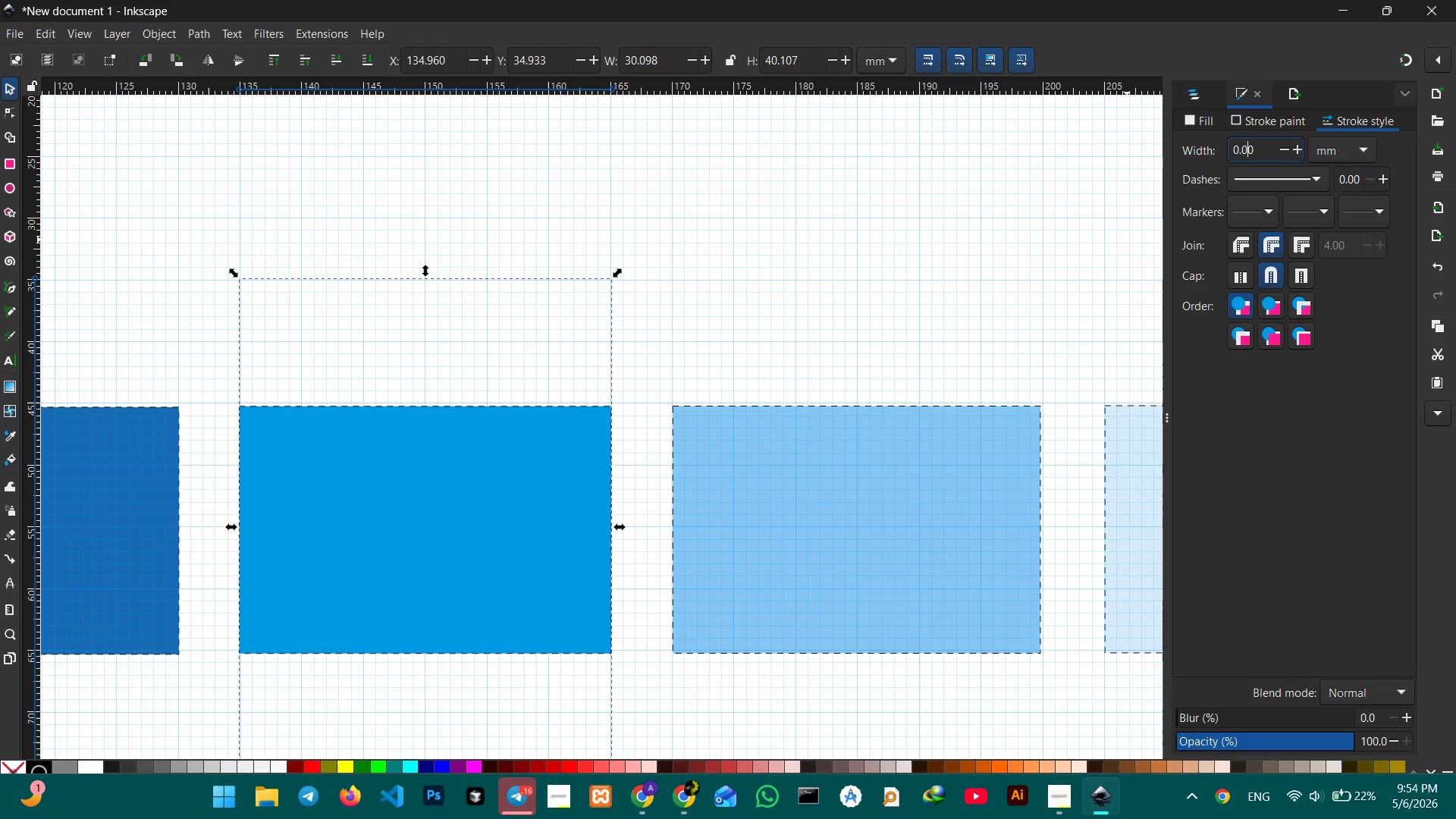 
key(Backspace)
 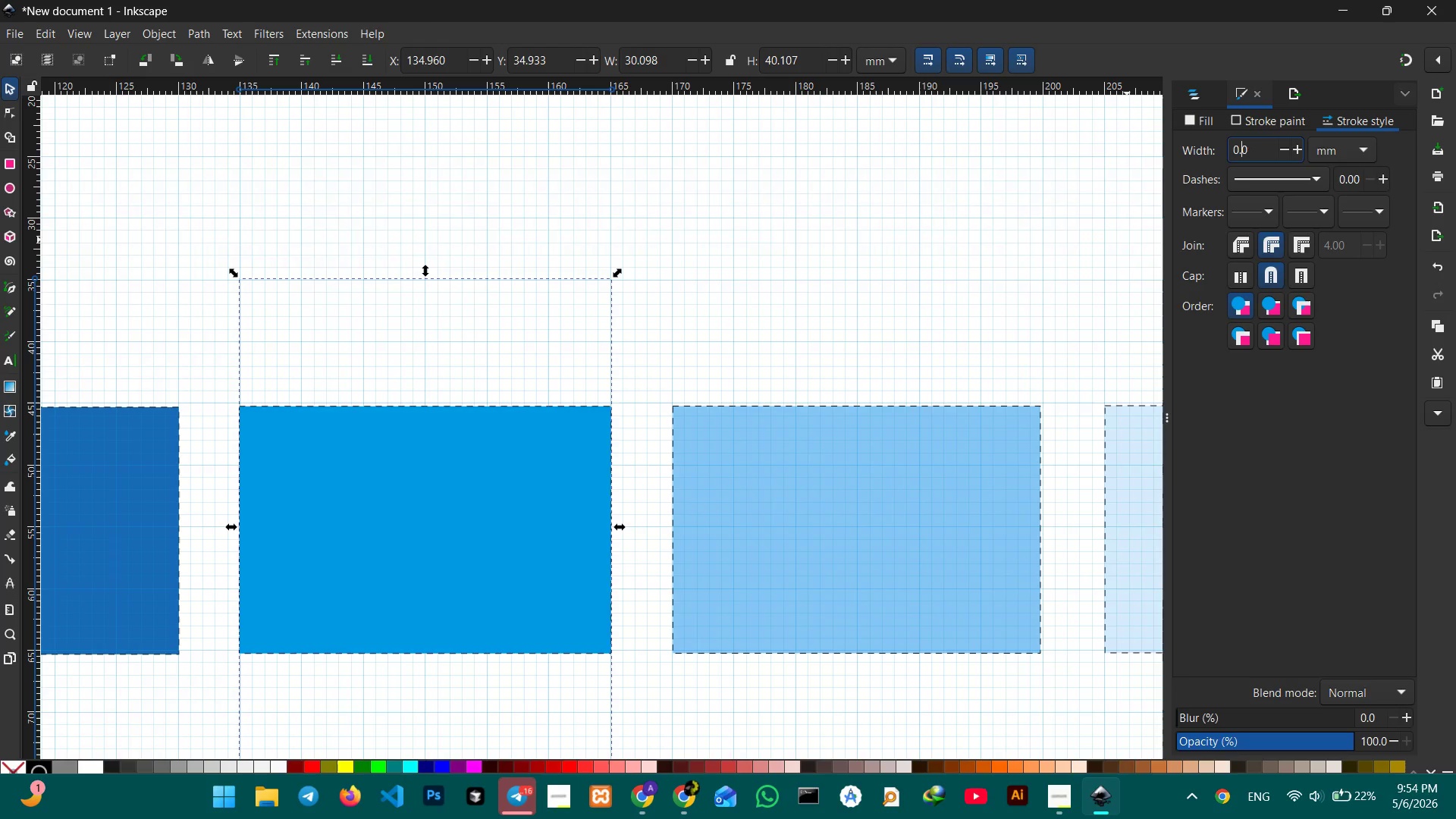 
key(Backspace)
 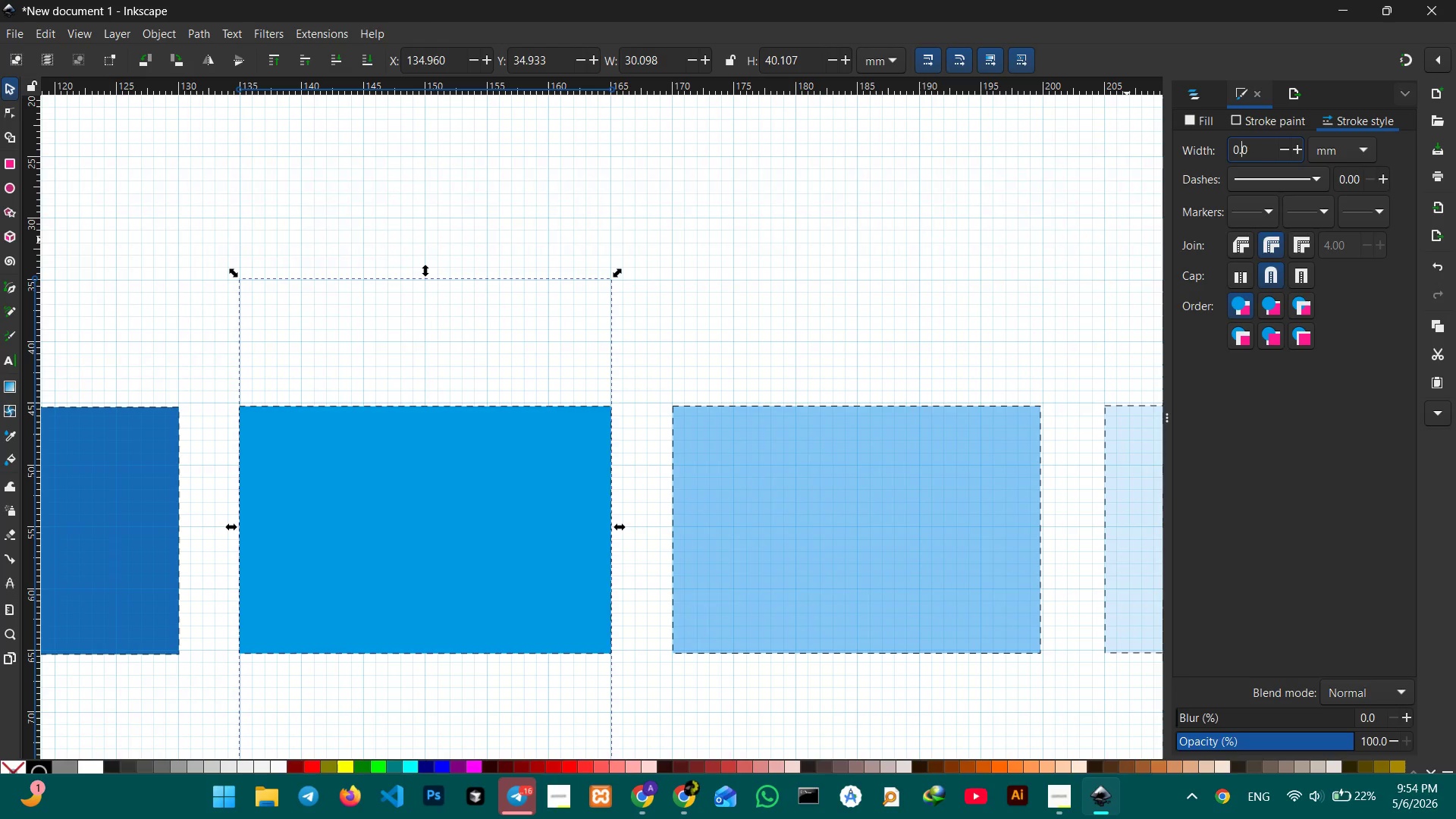 
key(Numpad1)
 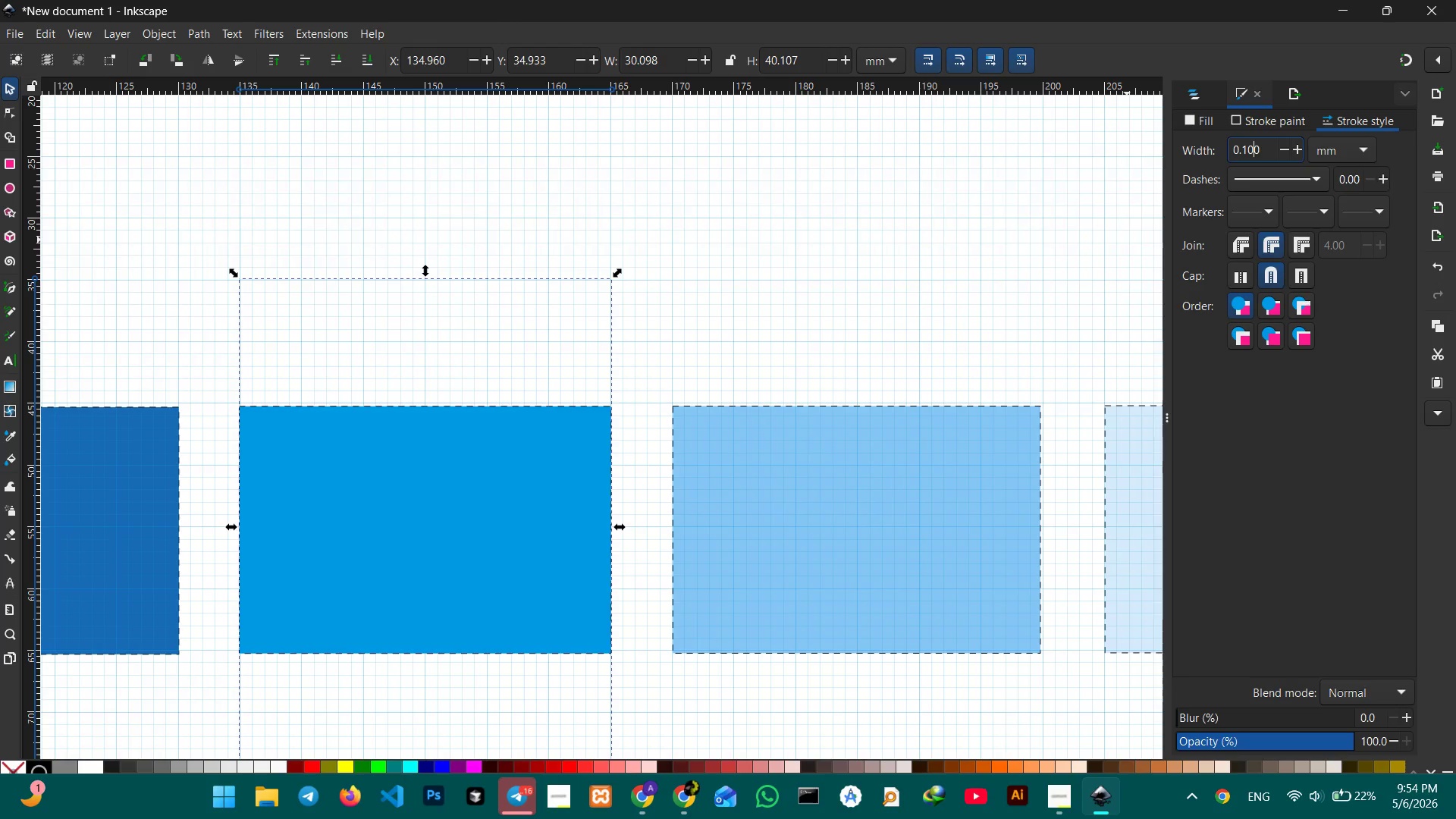 
key(Numpad0)
 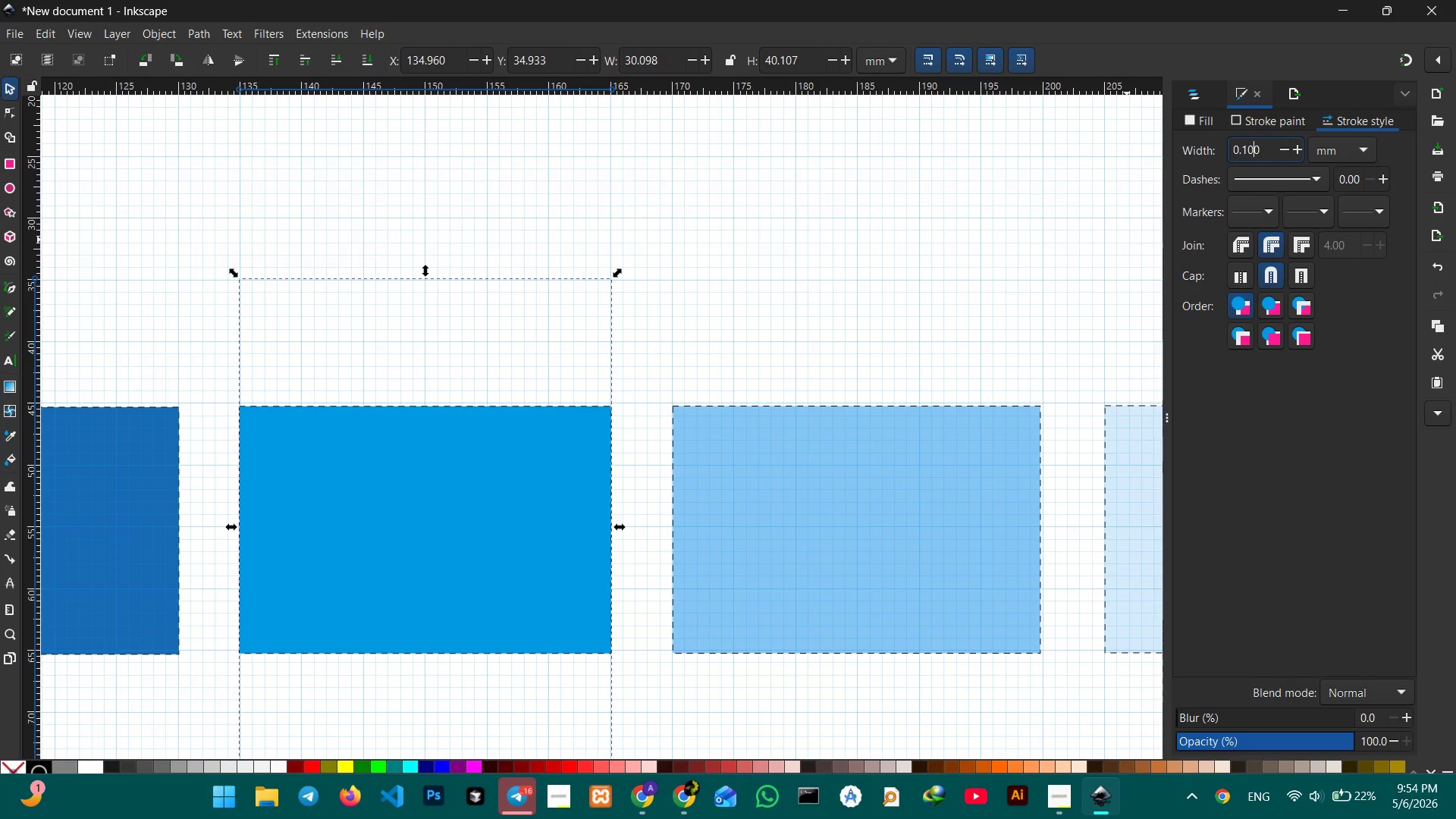 
key(Enter)
 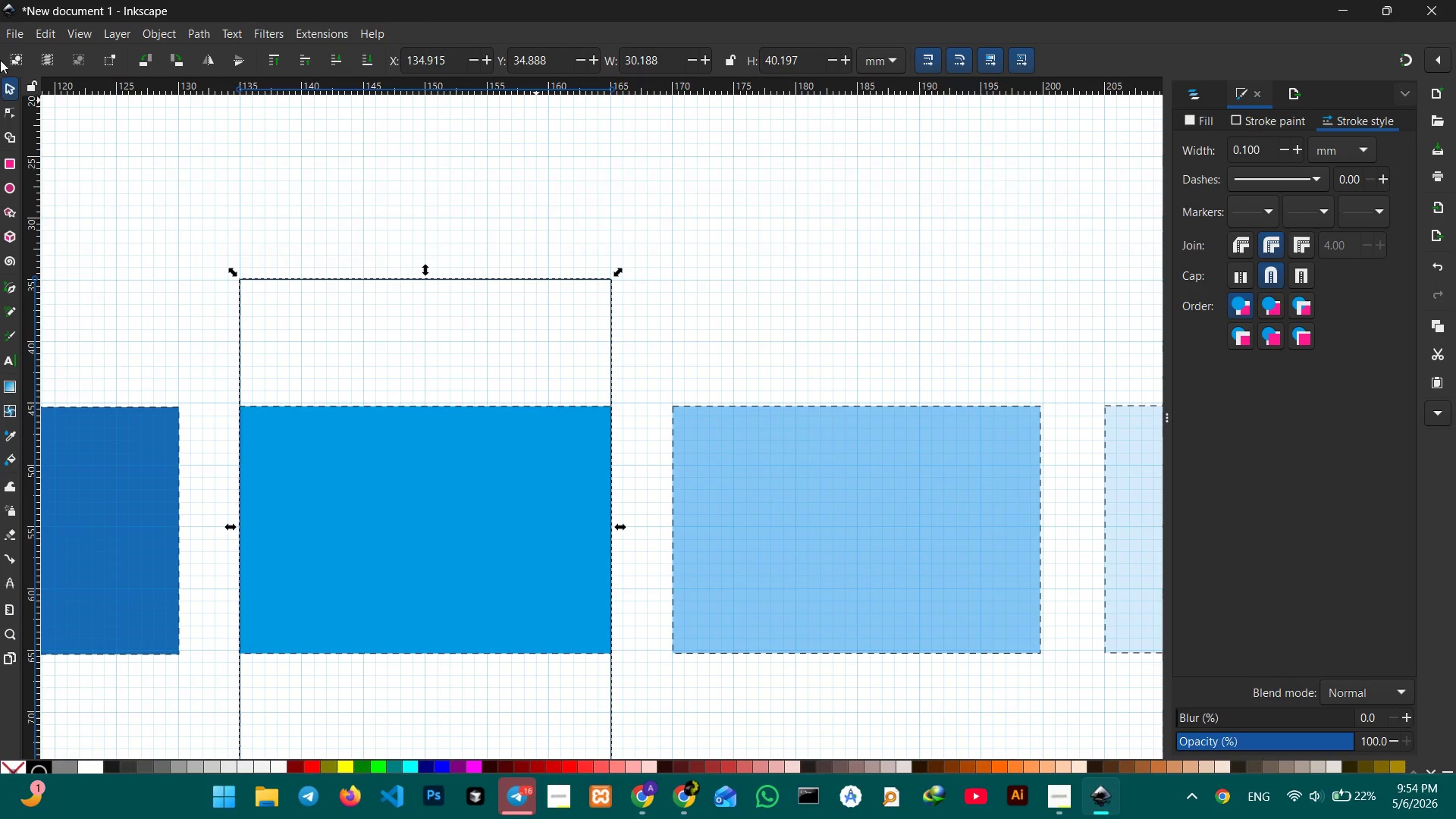 
left_click([5, 85])
 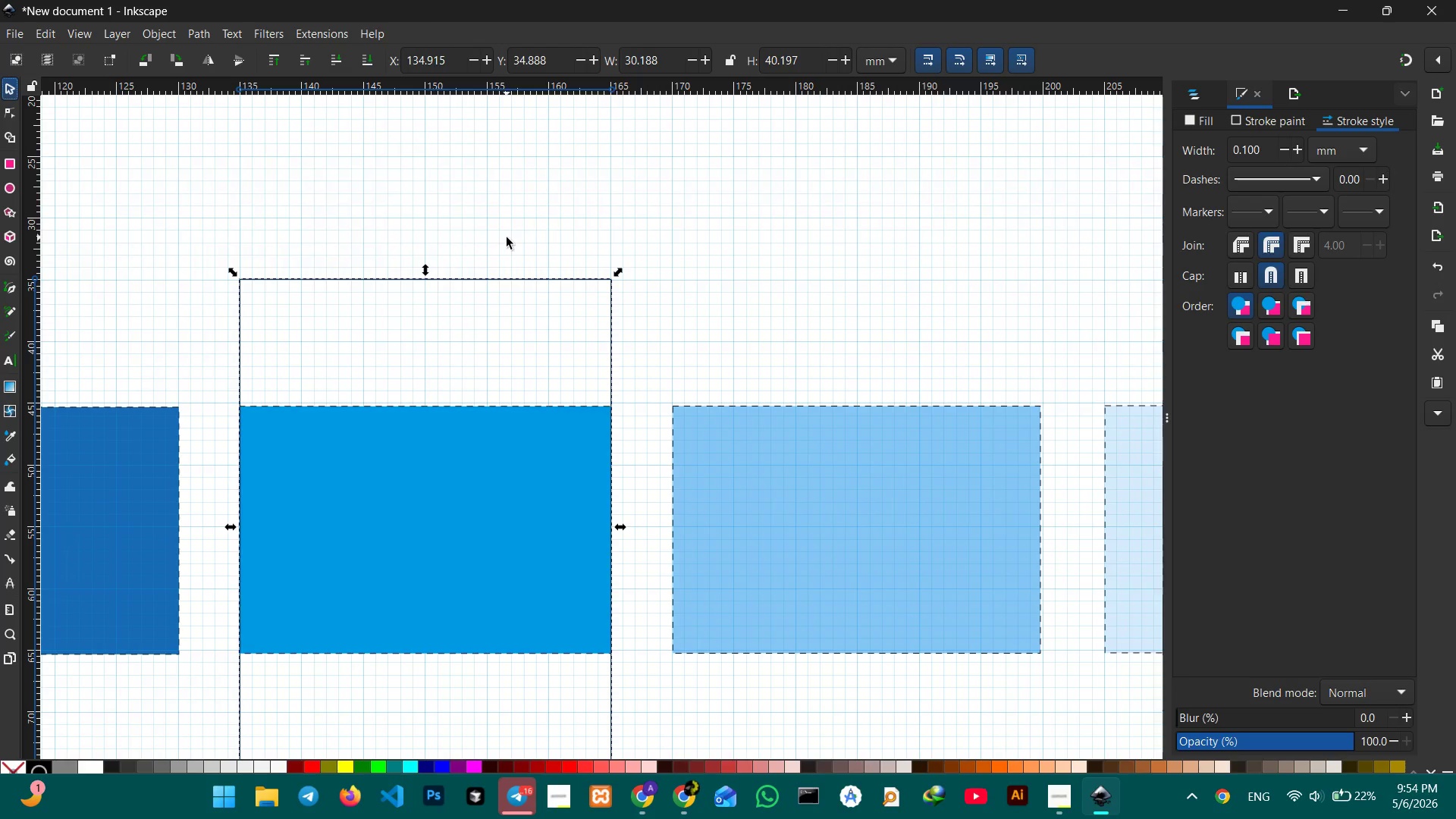 
double_click([507, 237])
 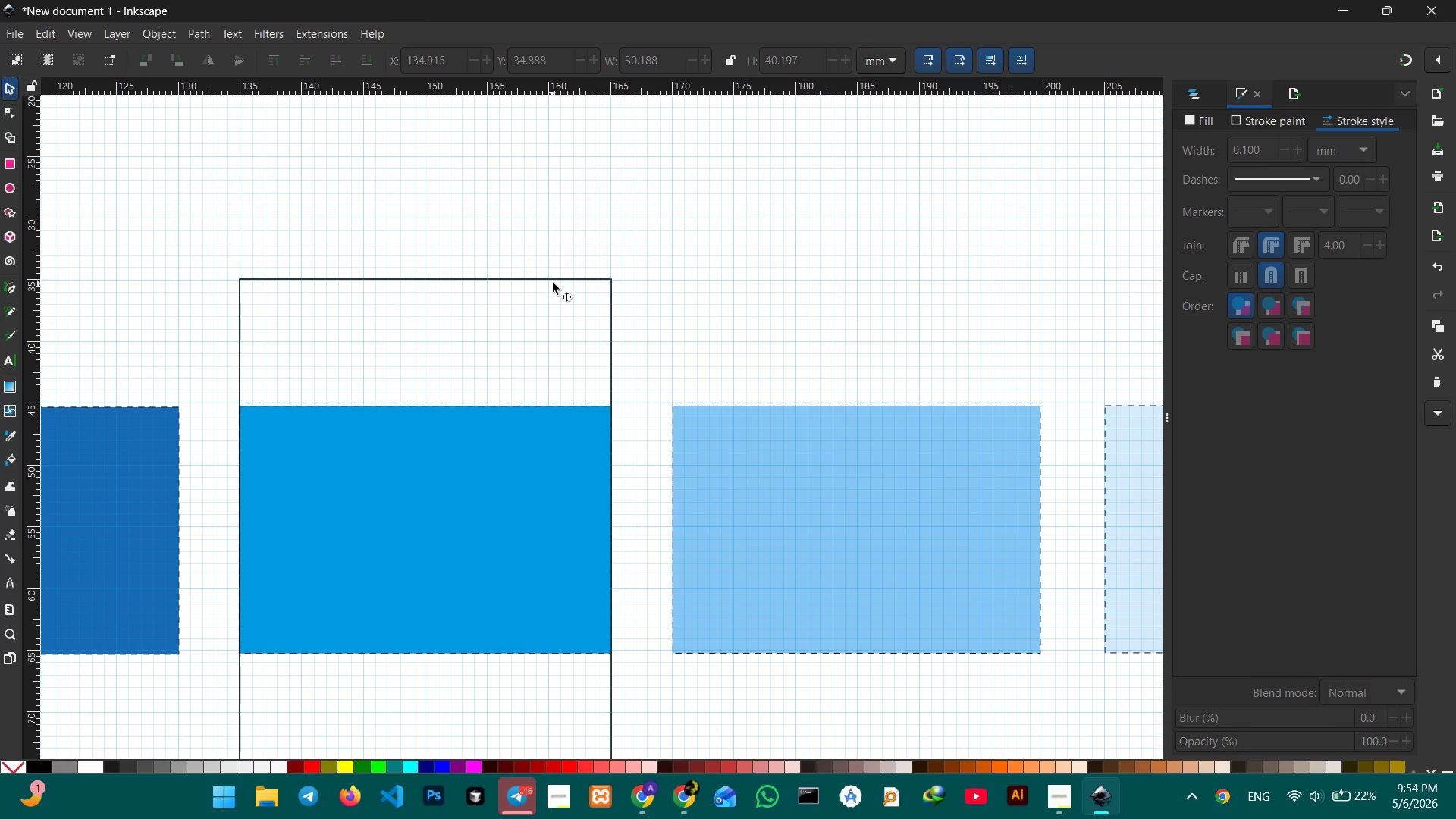 
left_click([554, 279])
 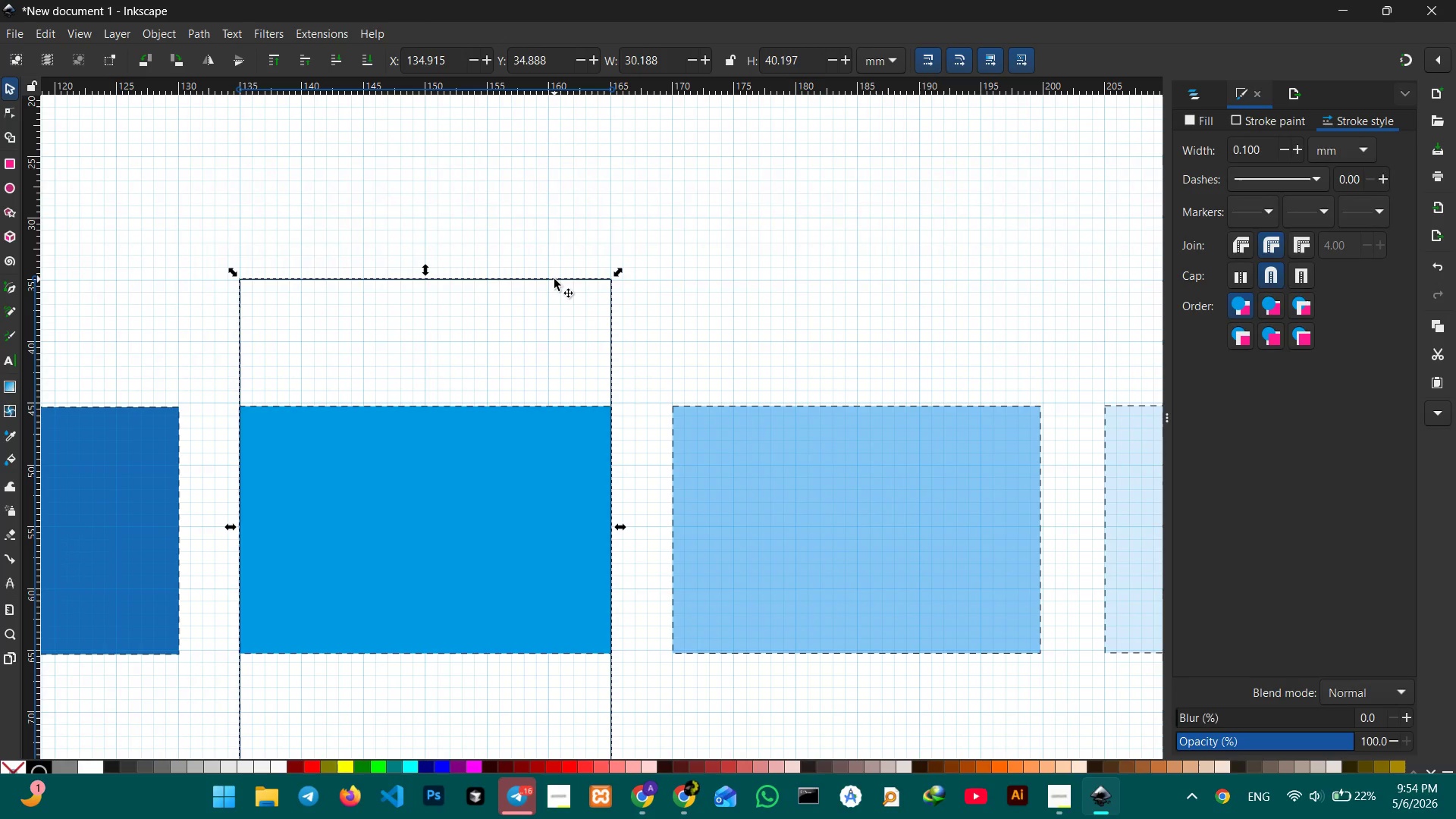 
key(Control+C)
 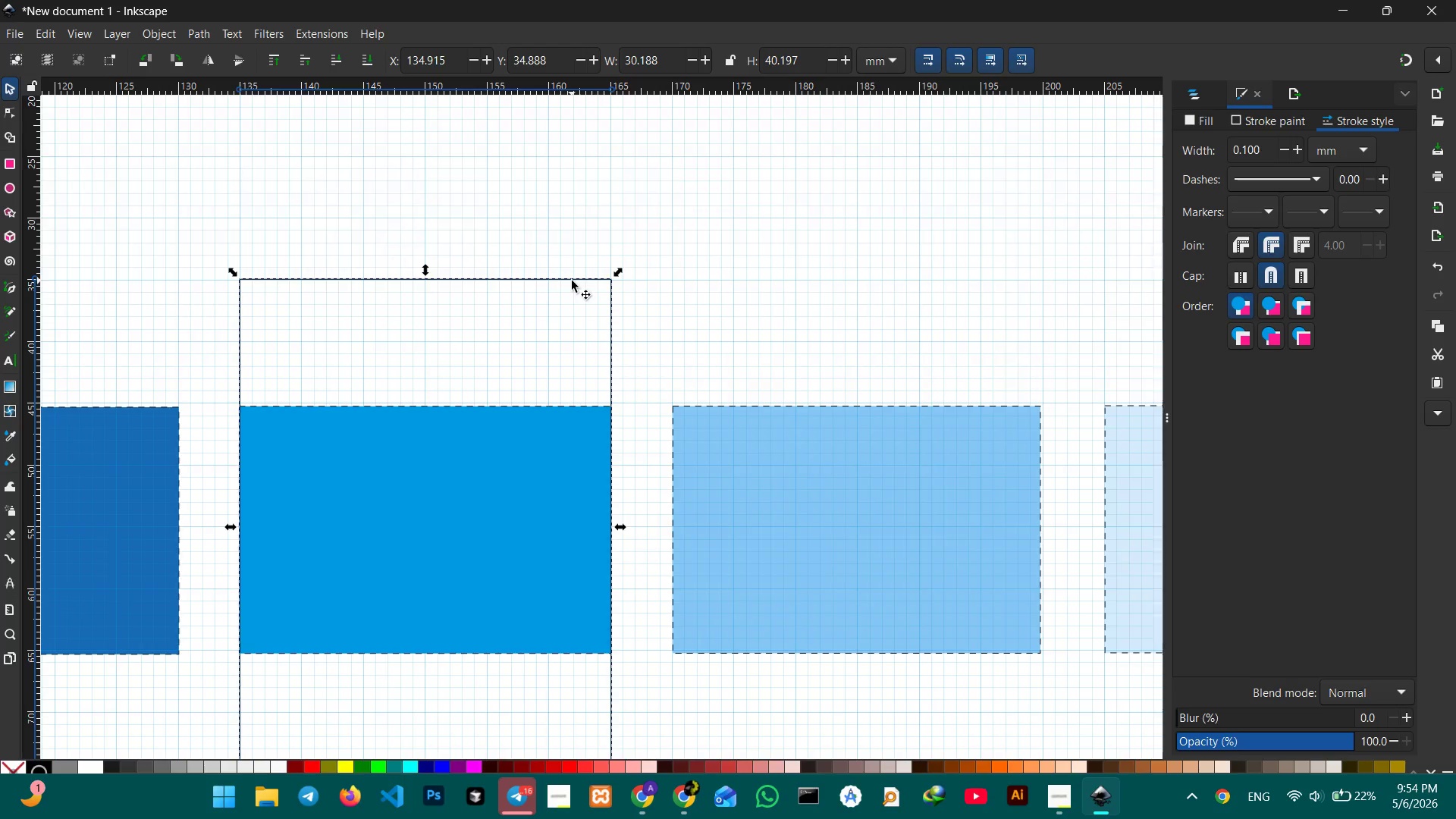 
scroll: coordinate [572, 281], scroll_direction: down, amount: 11.0
 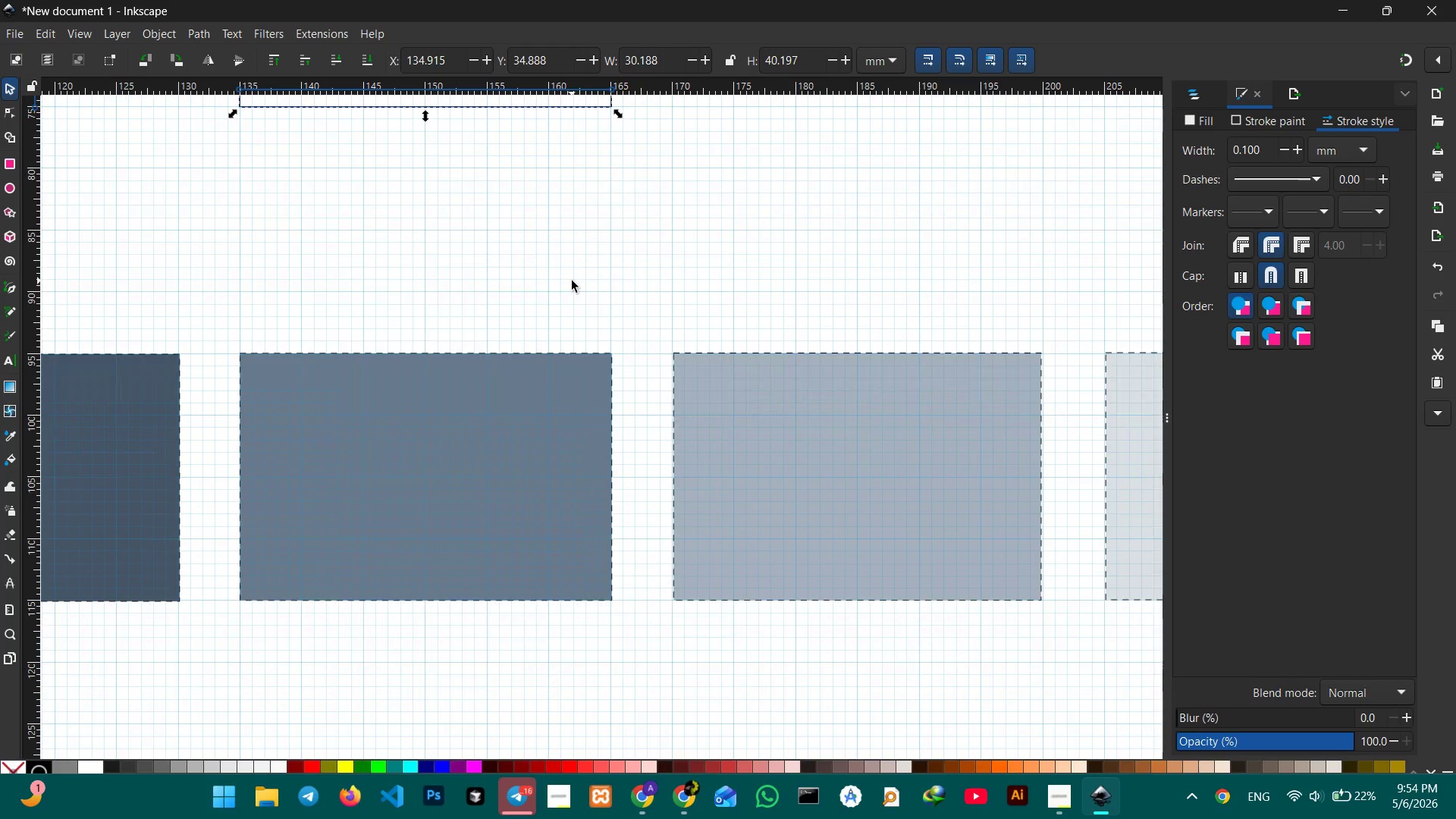 
key(Control+V)
 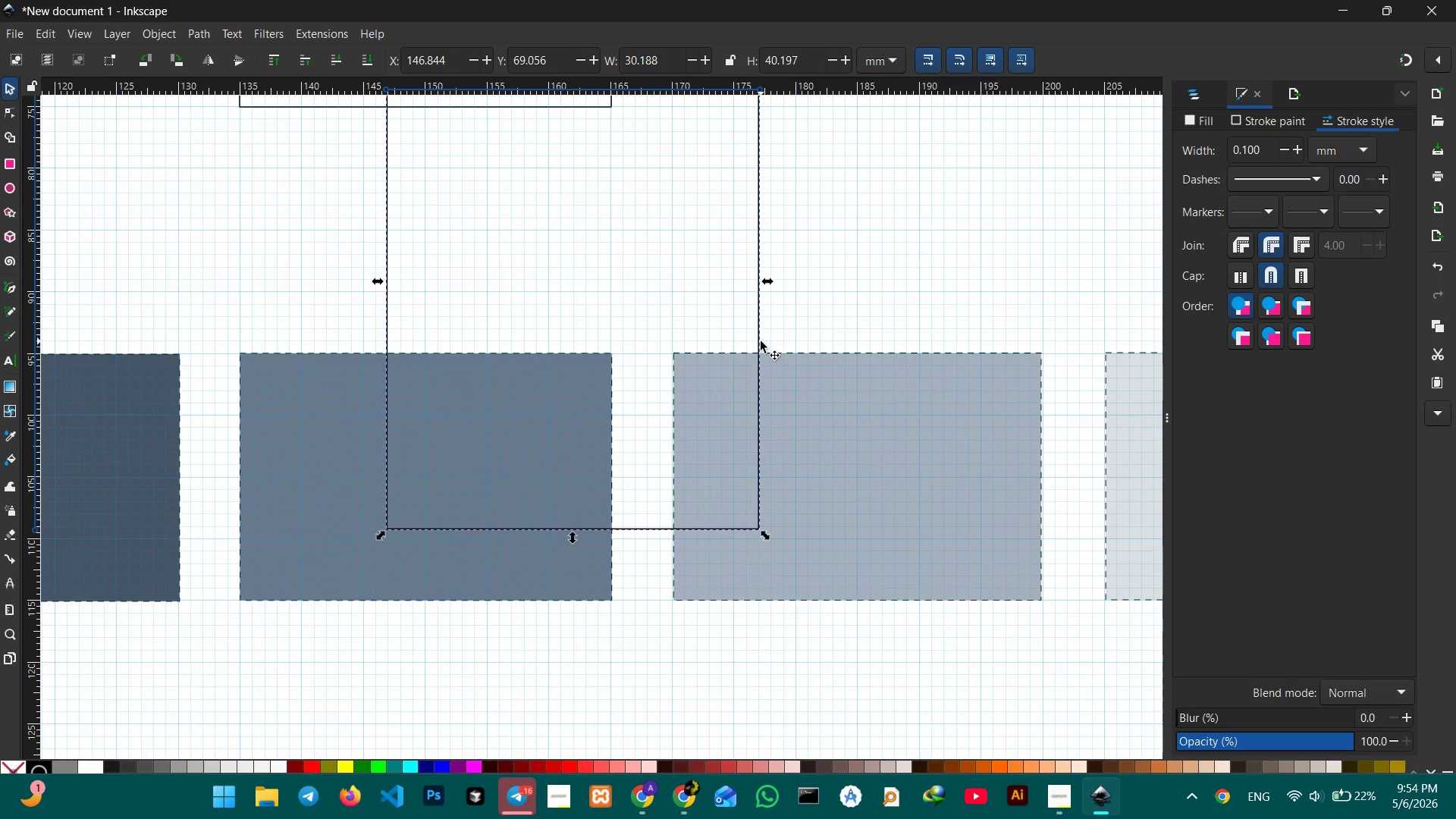 
left_click_drag(start_coordinate=[758, 343], to_coordinate=[612, 543])
 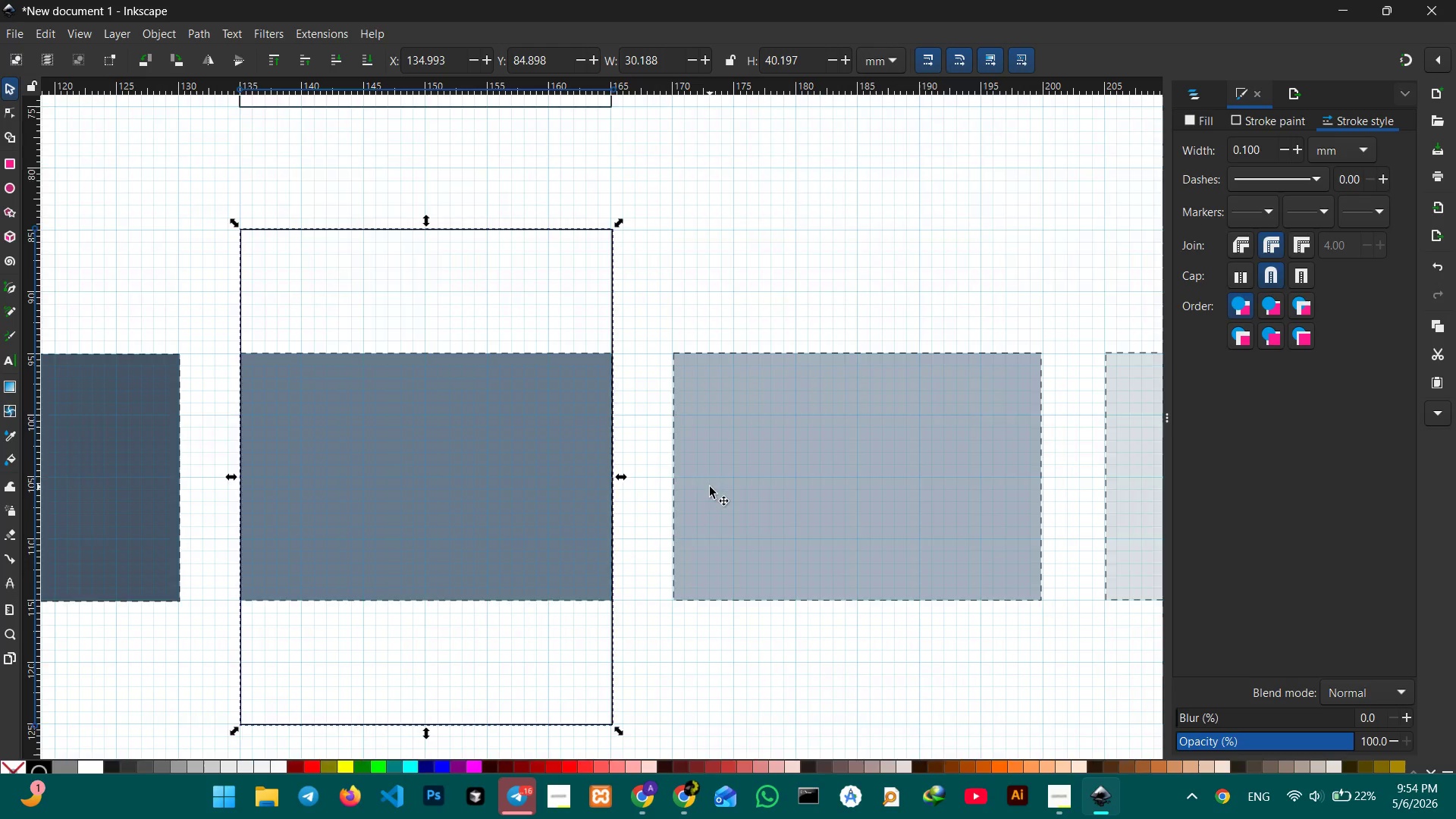 
hold_key(key=ControlLeft, duration=0.59)
 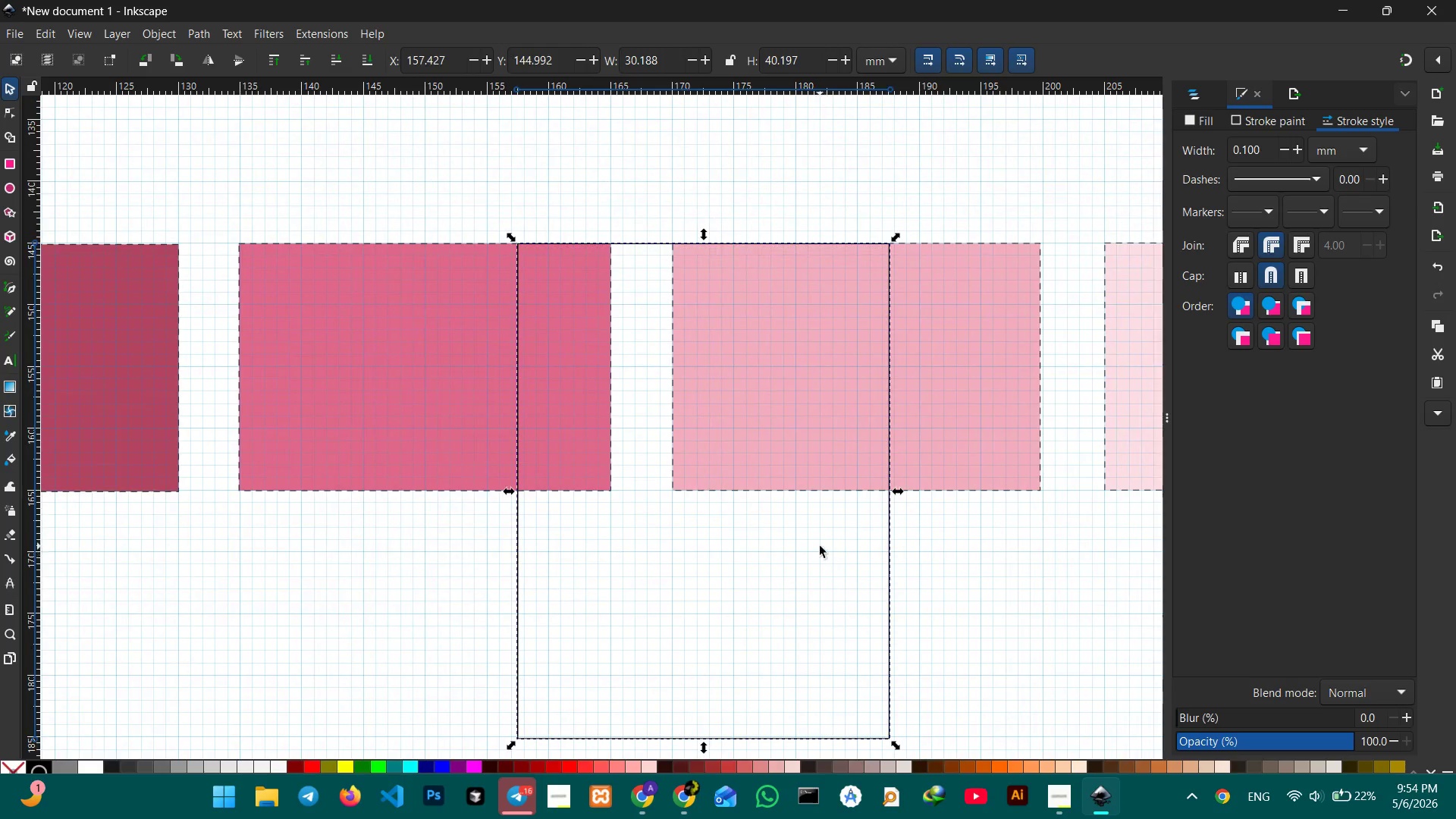 
scroll: coordinate [704, 490], scroll_direction: down, amount: 12.0
 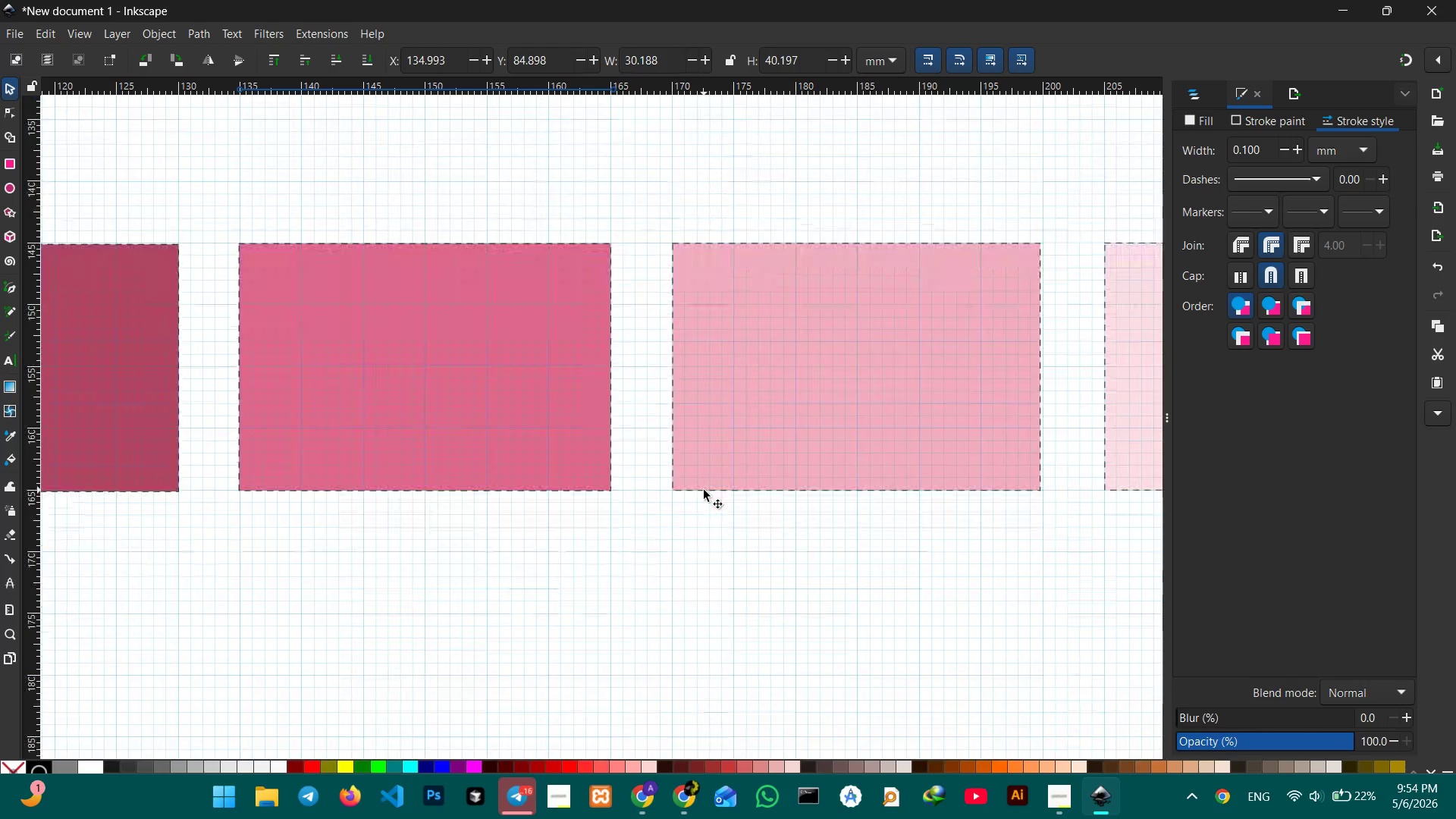 
key(V)
 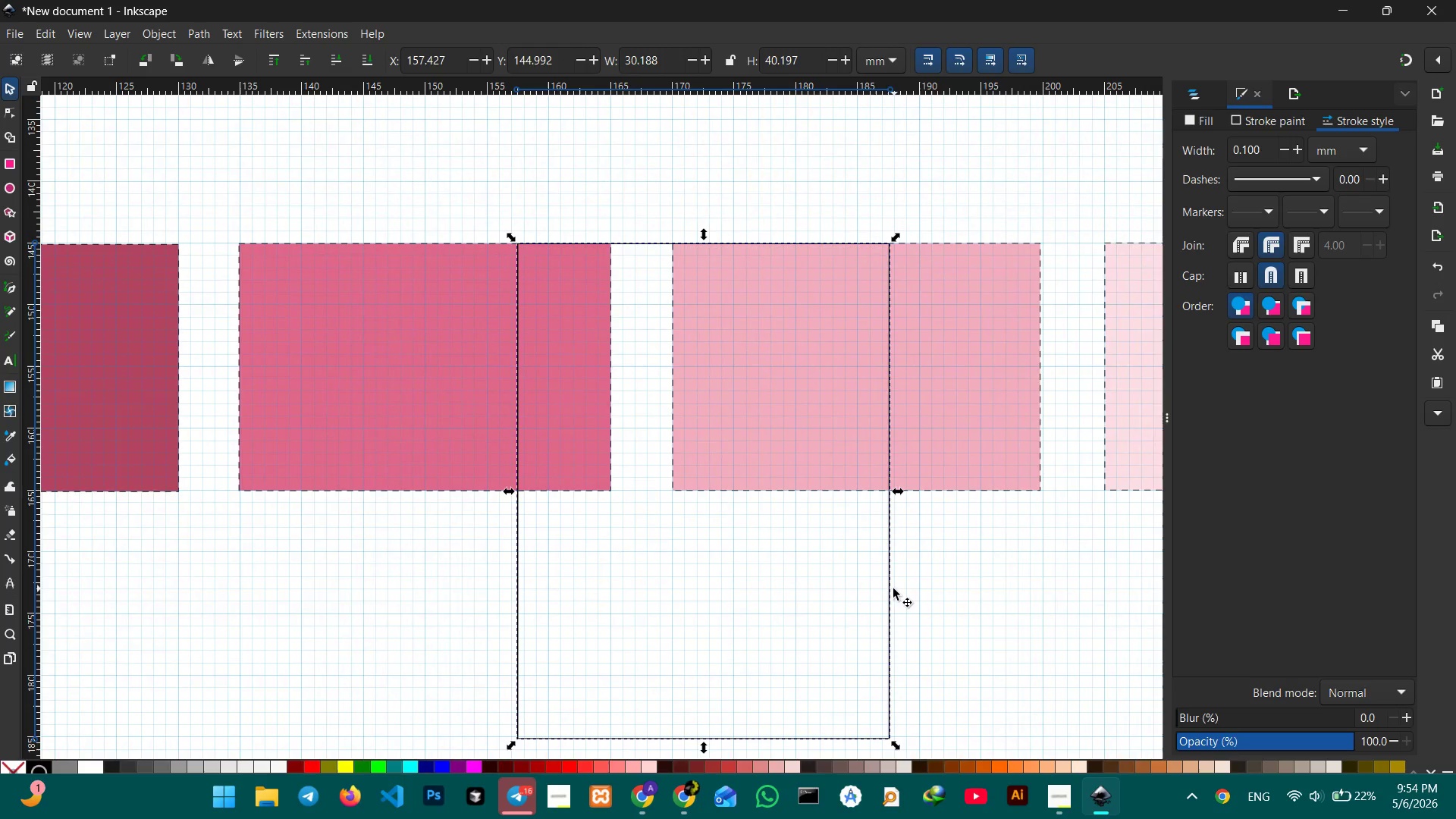 
left_click_drag(start_coordinate=[891, 589], to_coordinate=[606, 460])
 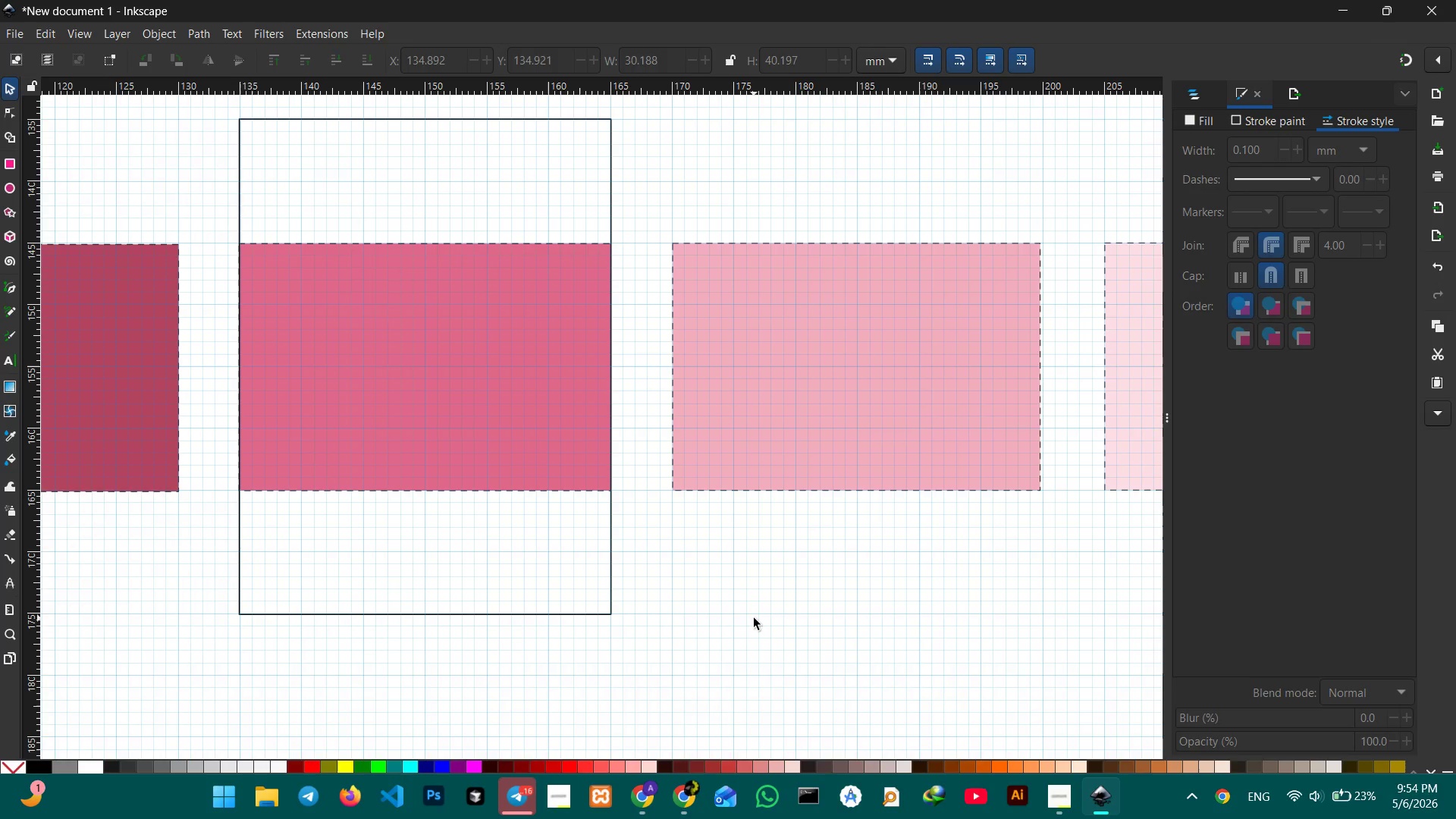 
wait(22.16)
 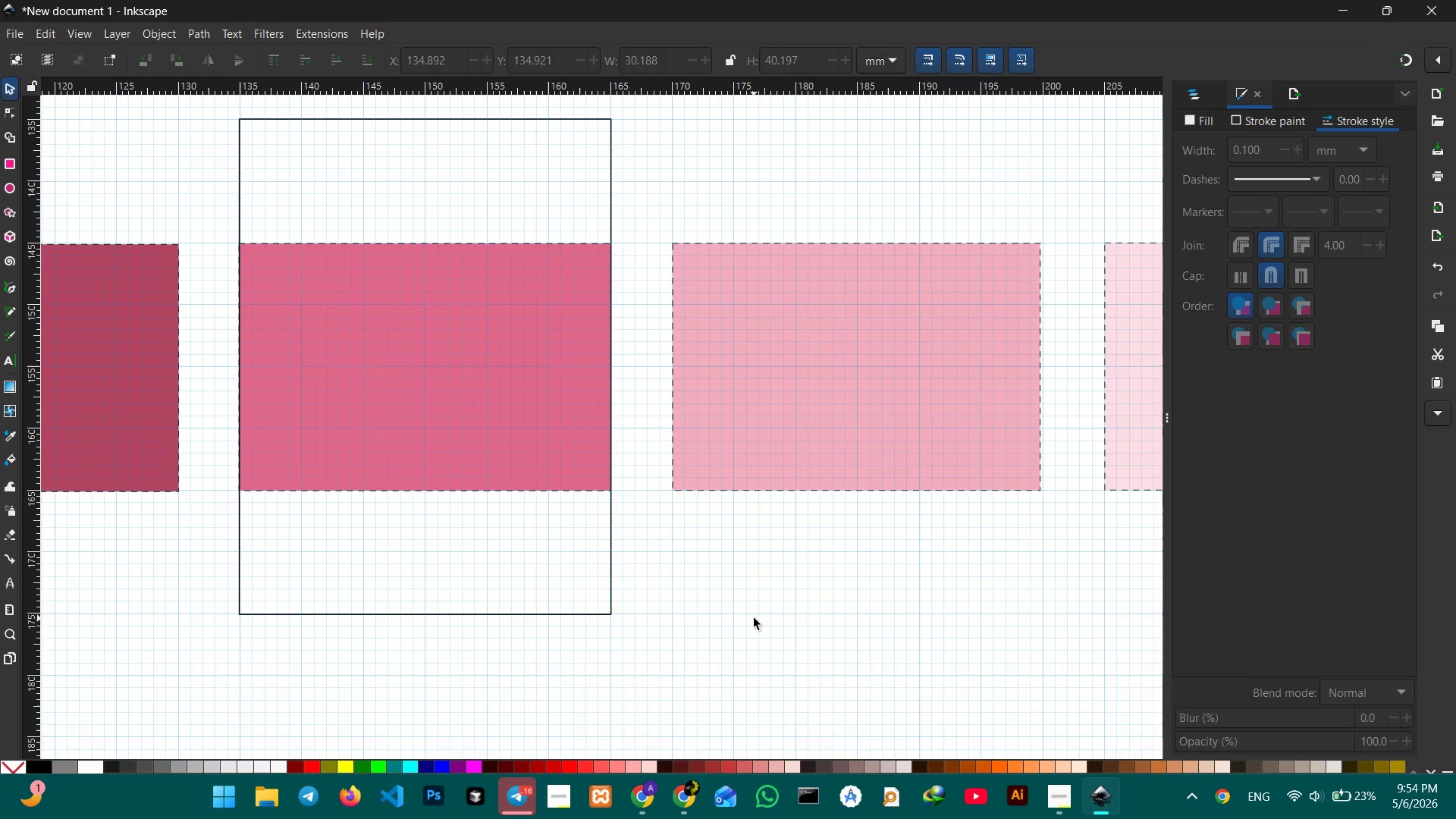 
left_click([15, 89])
 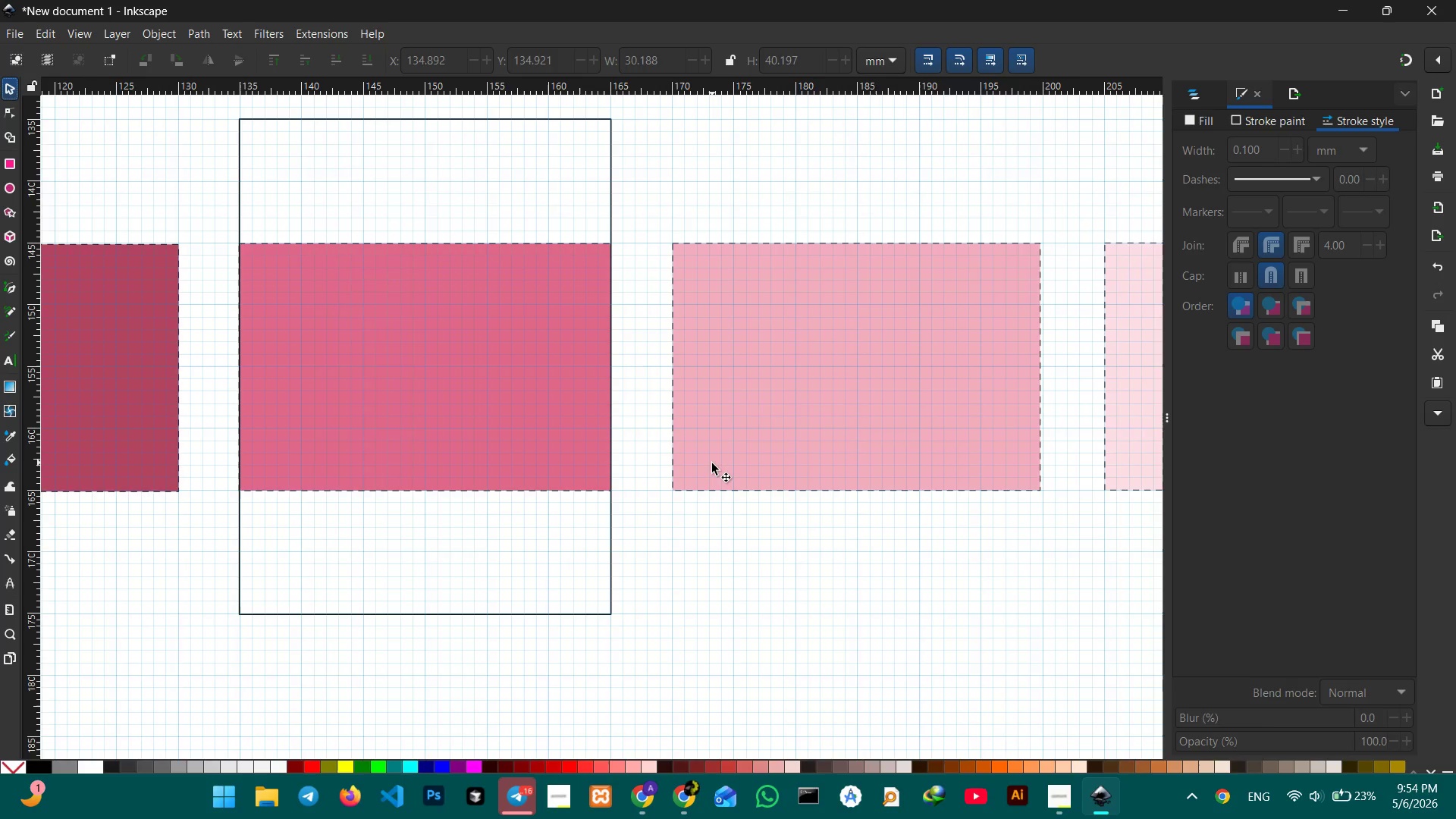 
hold_key(key=ControlLeft, duration=0.34)
scroll: coordinate [711, 462], scroll_direction: down, amount: 5.0
 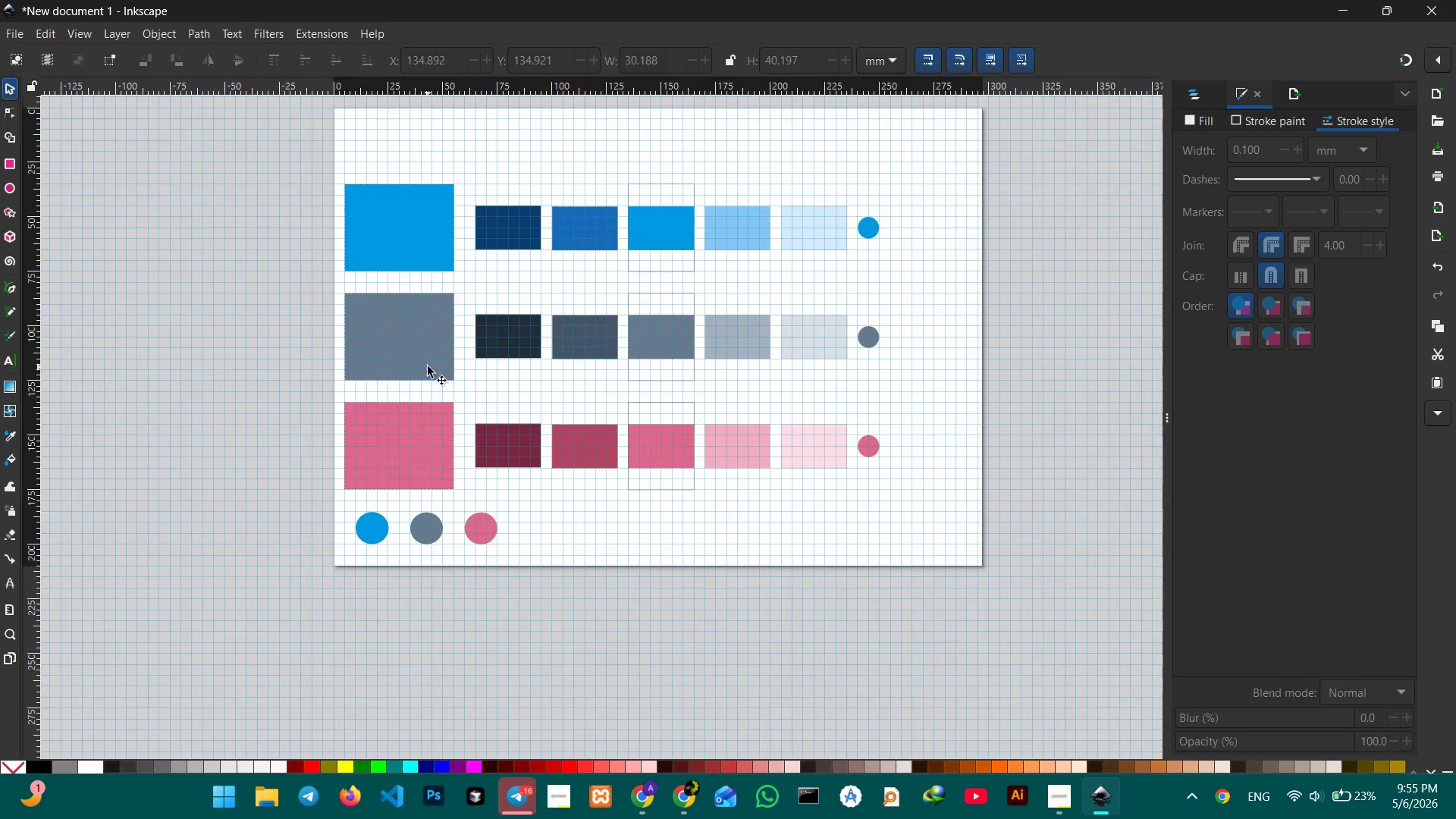 
scroll: coordinate [428, 366], scroll_direction: up, amount: 2.0
 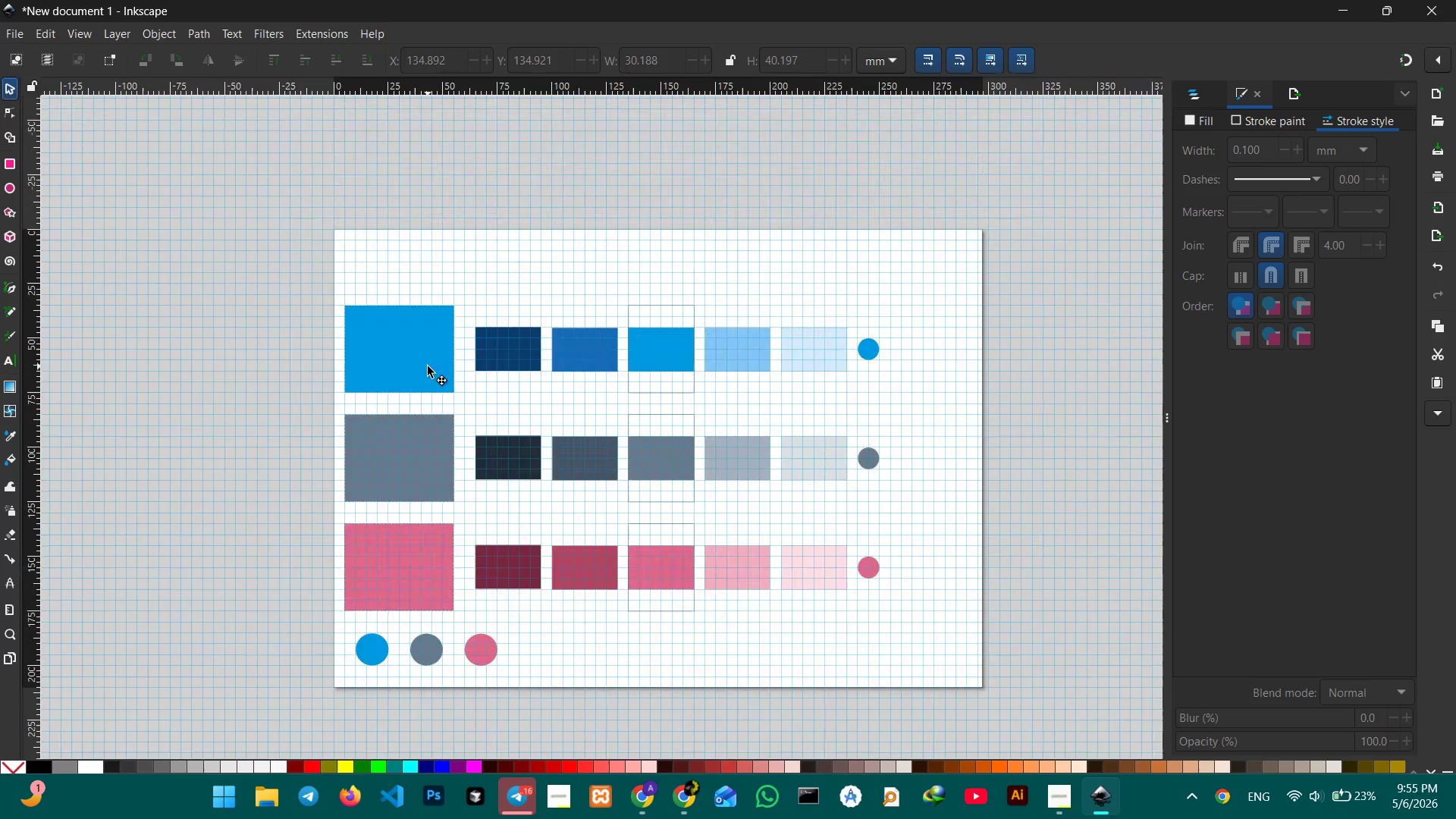 
left_click([428, 366])
 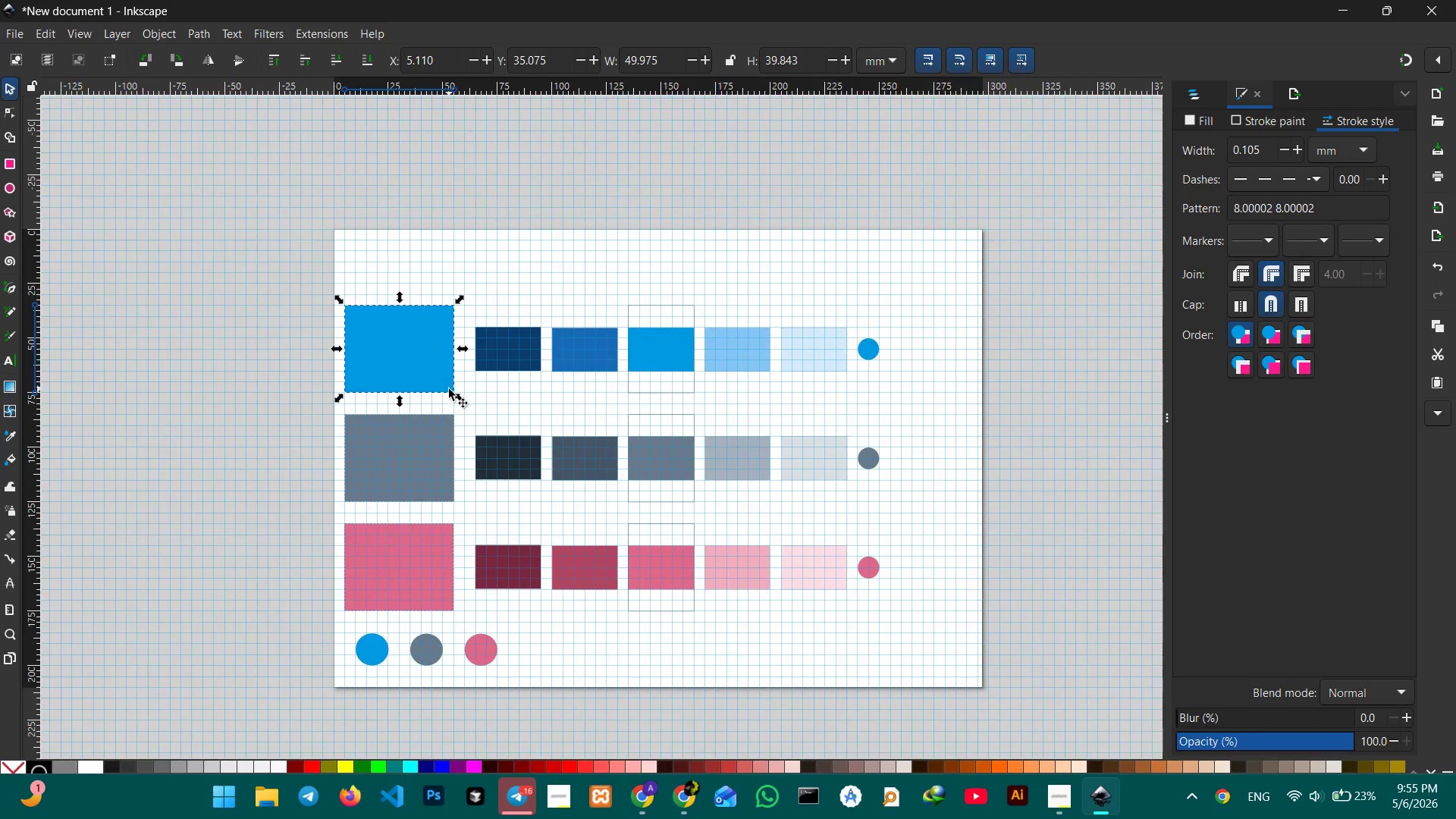 
key(Control+ControlLeft)
 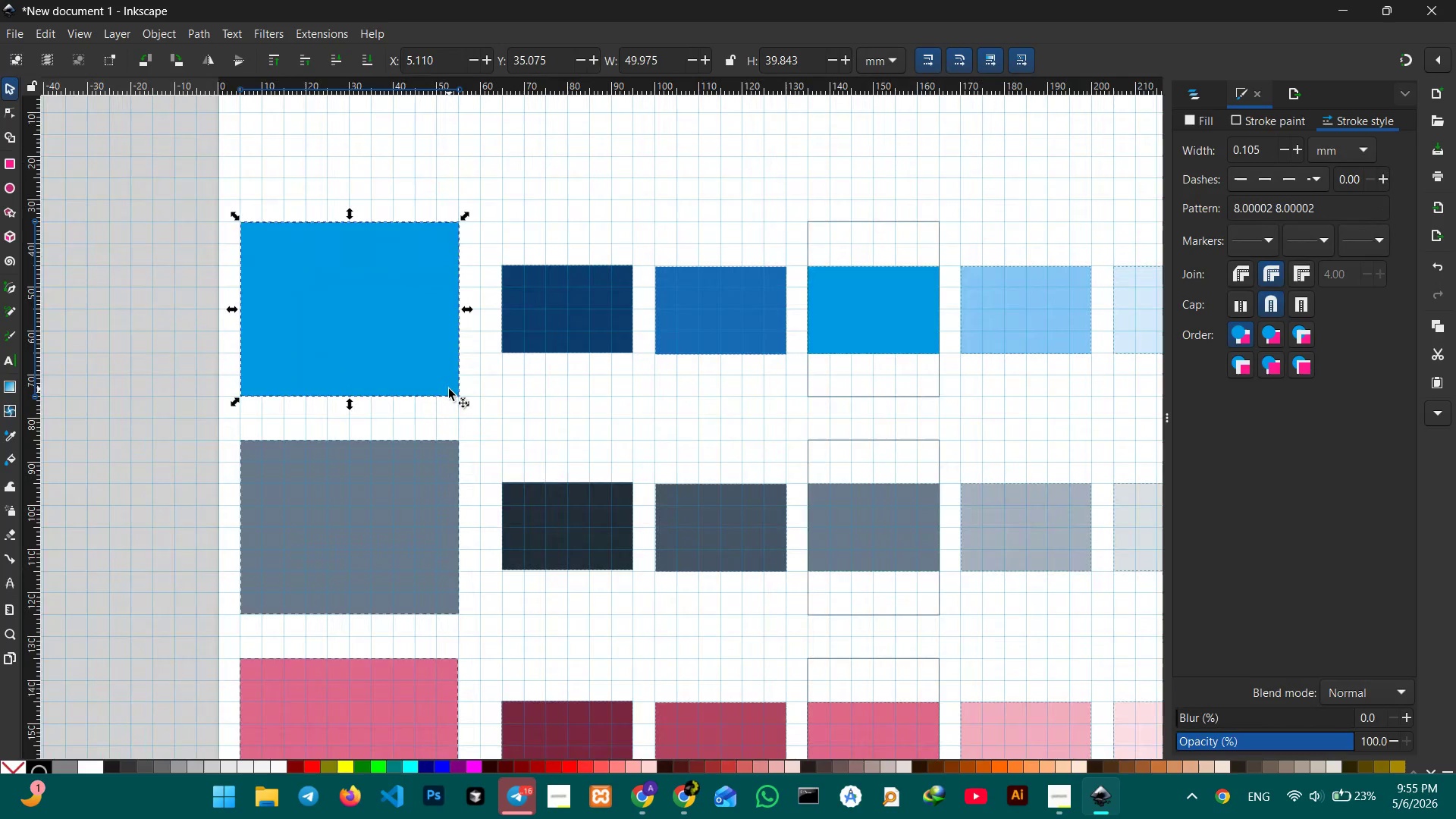 
scroll: coordinate [449, 389], scroll_direction: up, amount: 2.0
 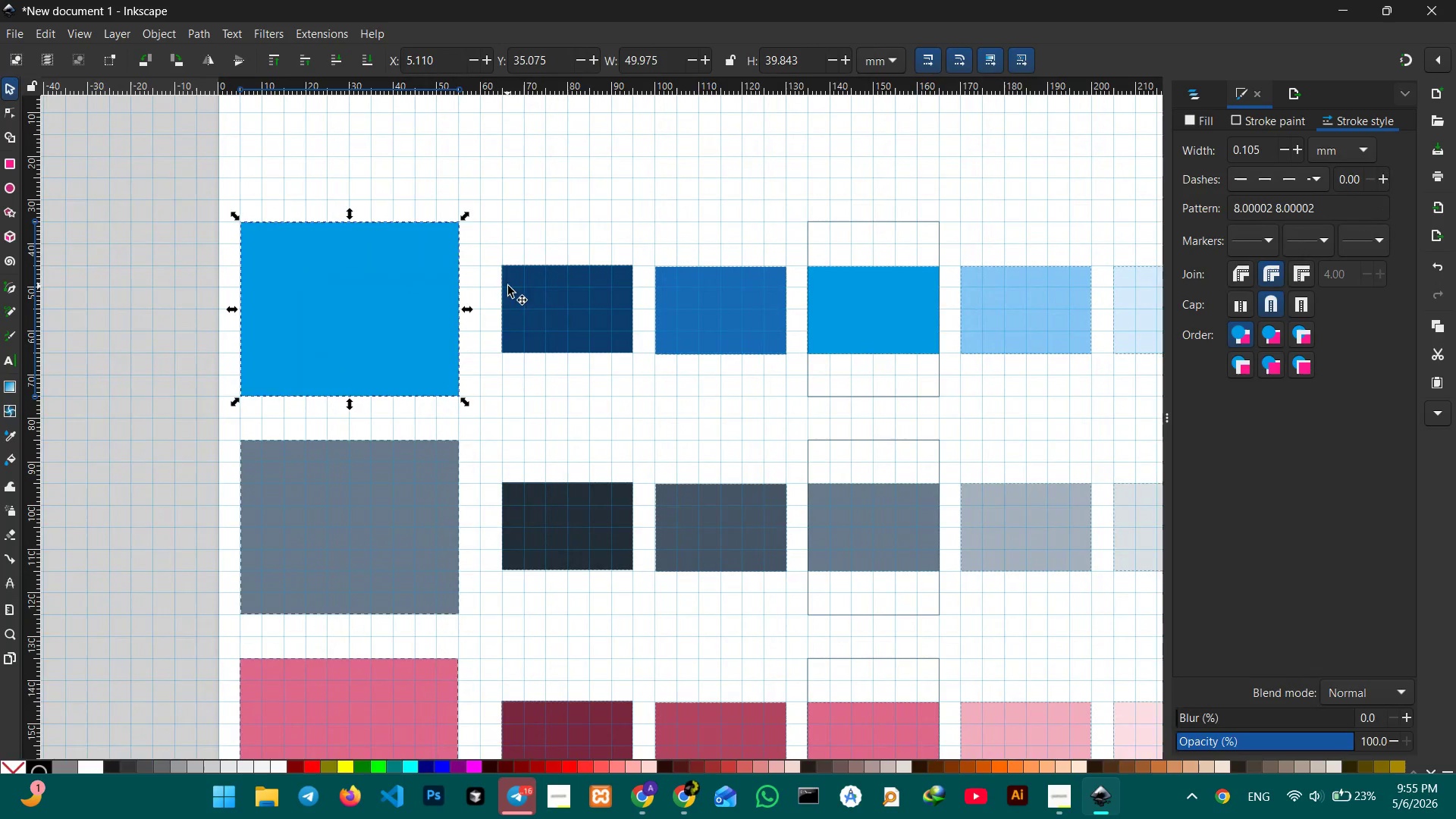 
left_click([507, 225])
 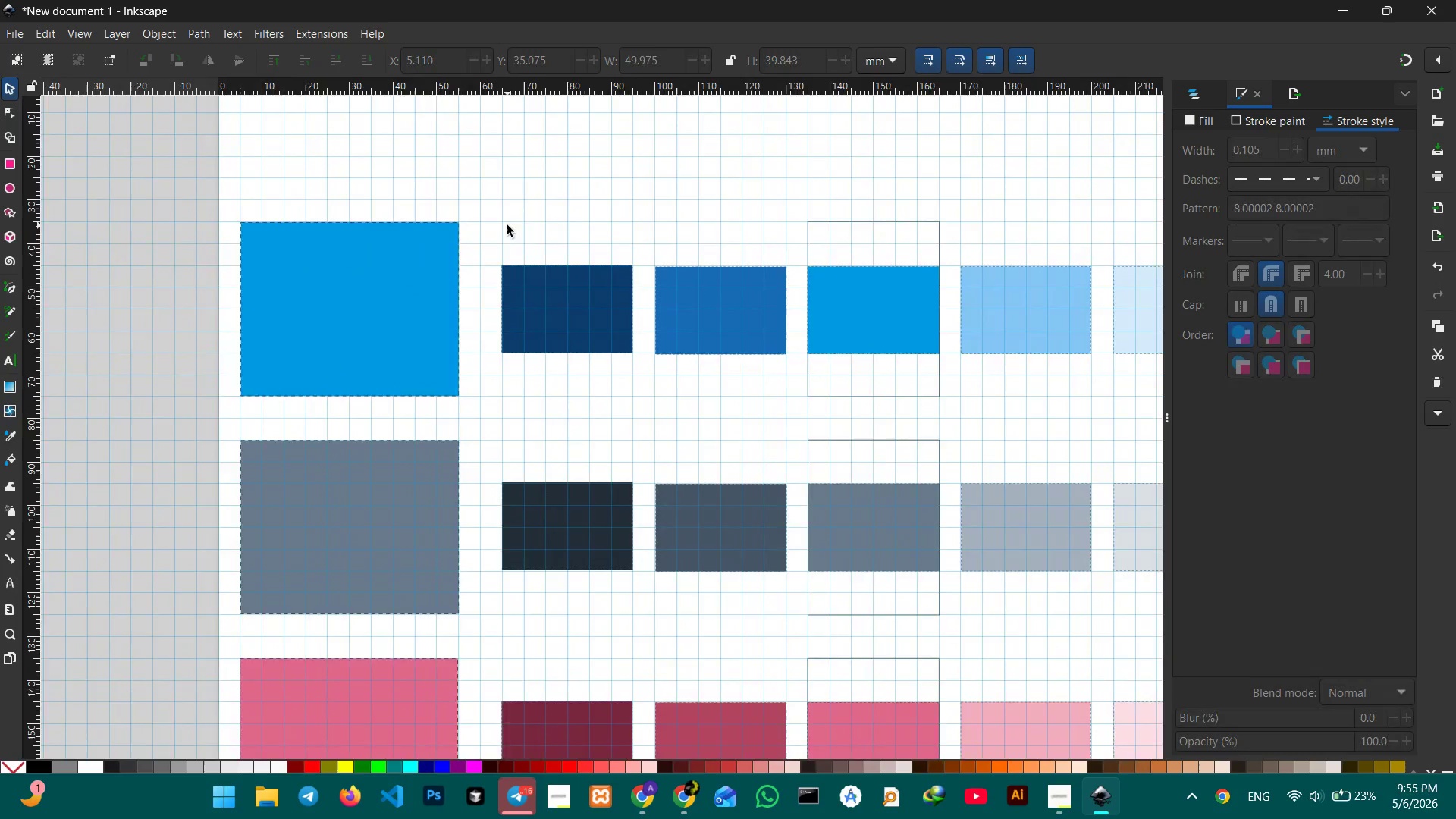 
hold_key(key=ControlLeft, duration=2.31)
scroll: coordinate [507, 225], scroll_direction: none, amount: 0.0
 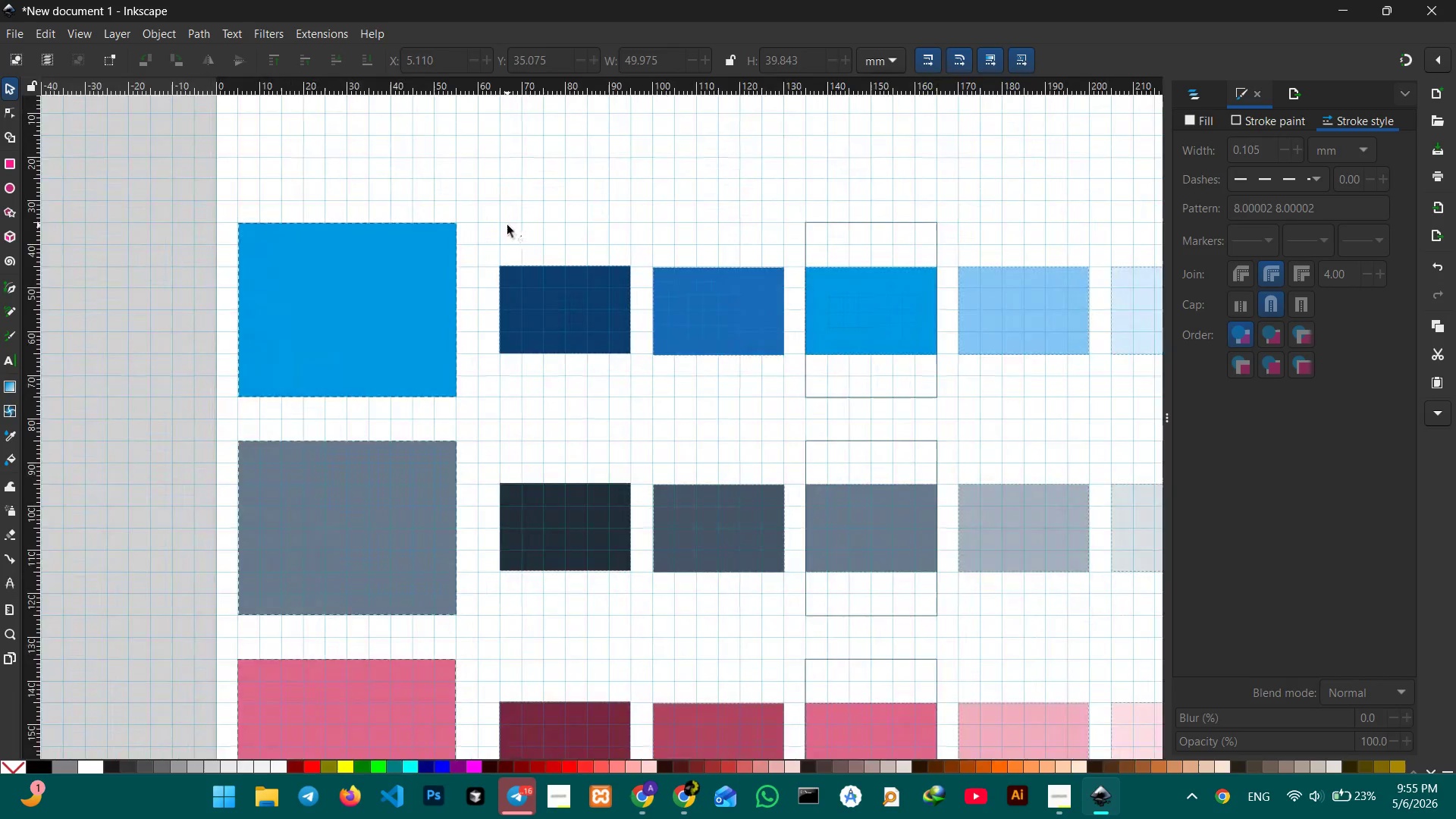 
scroll: coordinate [507, 225], scroll_direction: down, amount: 1.0
 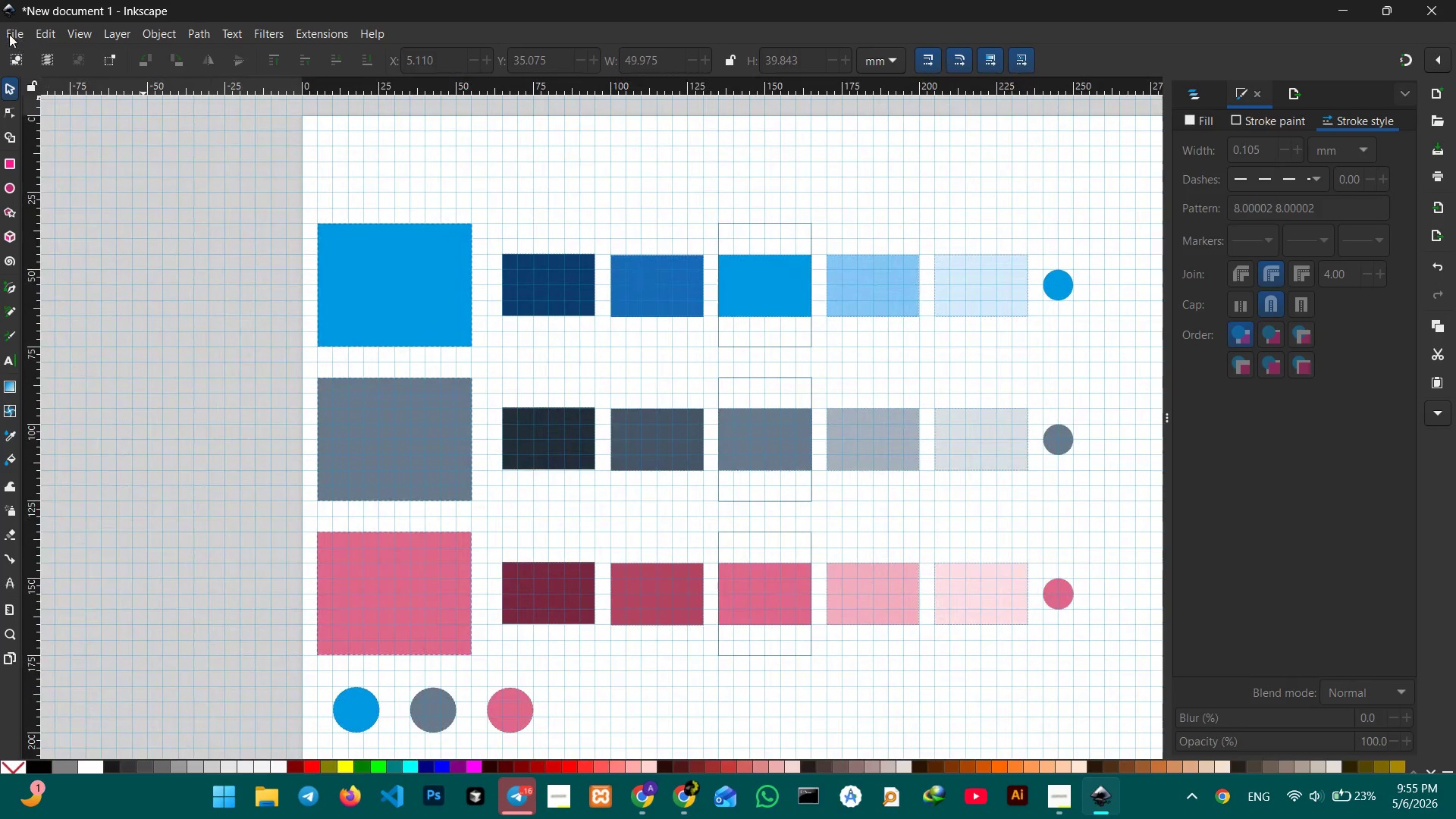 
left_click([66, 30])
 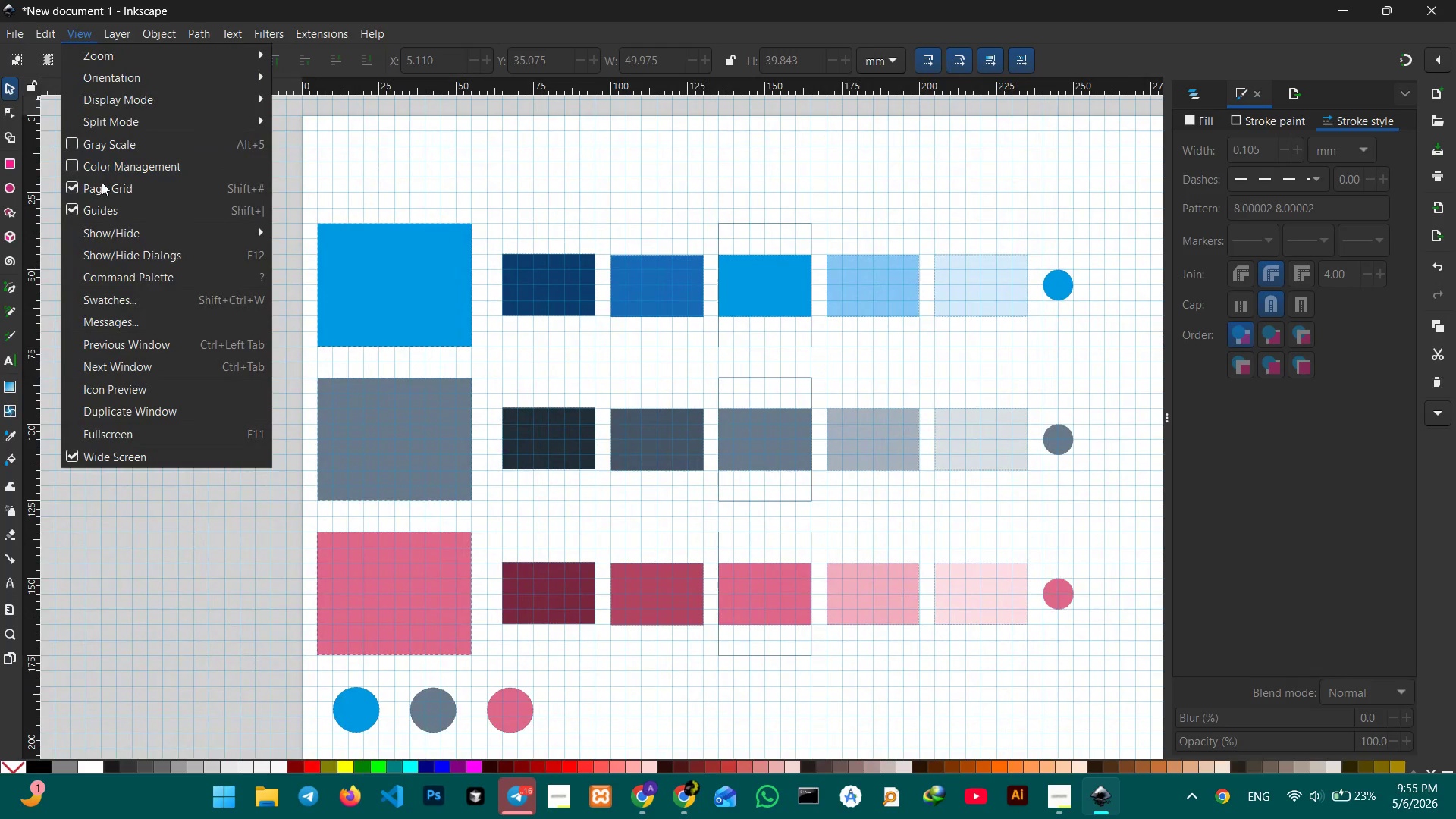 
left_click([102, 182])
 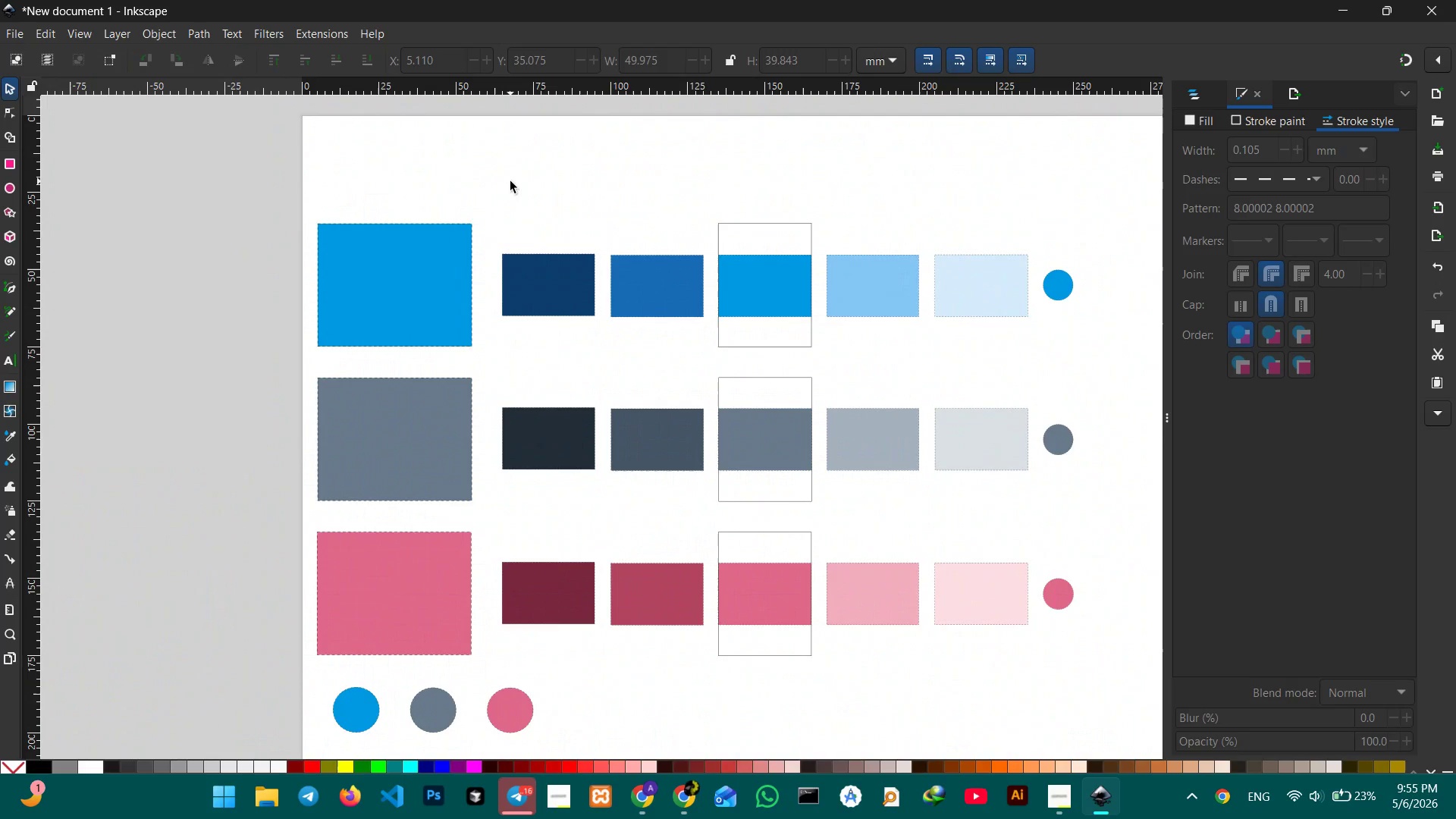 
double_click([510, 181])
 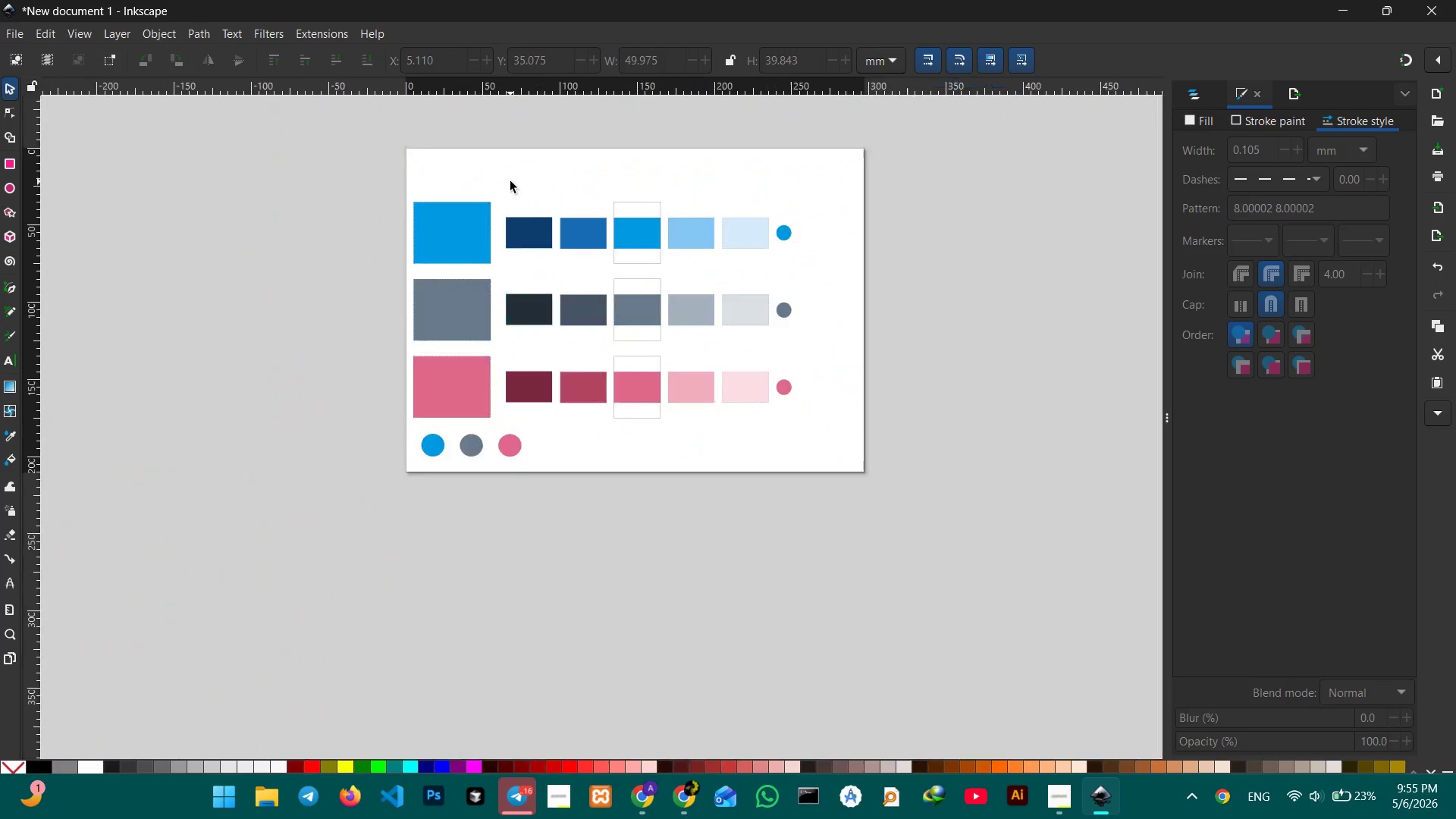 
hold_key(key=ControlLeft, duration=0.94)
scroll: coordinate [510, 181], scroll_direction: down, amount: 1.0
 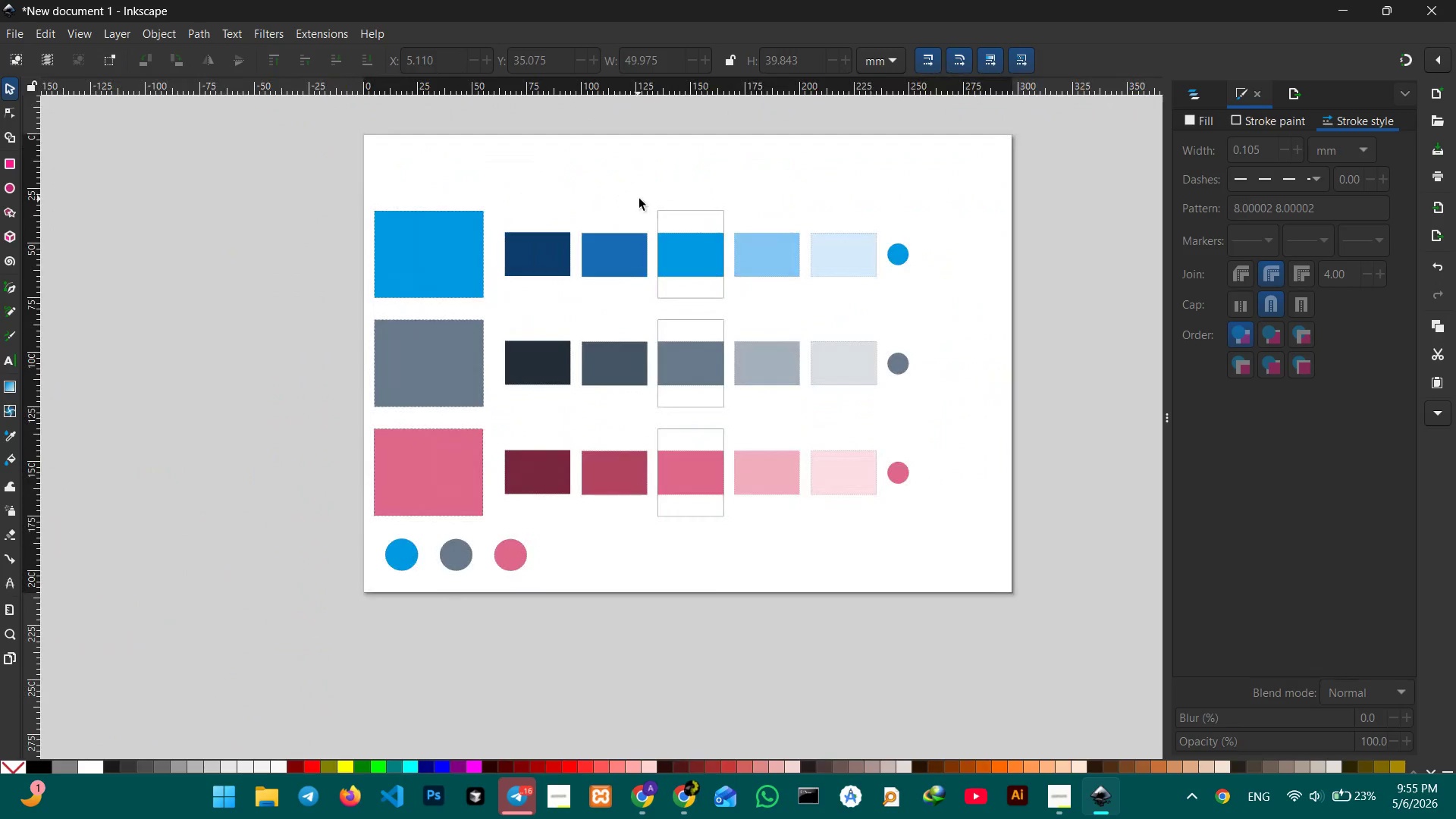 
hold_key(key=Space, duration=1.17)
 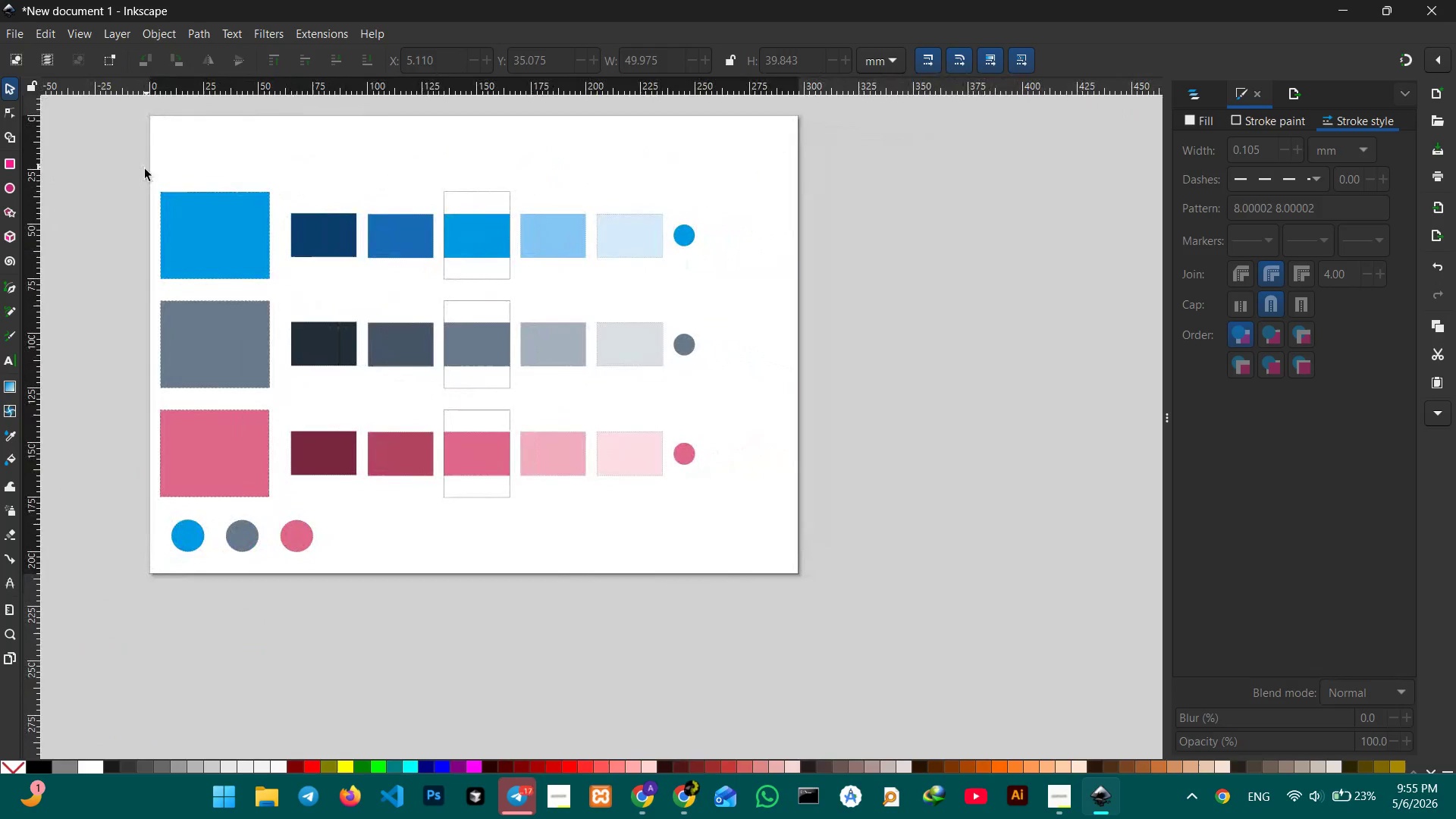 
left_click_drag(start_coordinate=[640, 199], to_coordinate=[426, 180])
 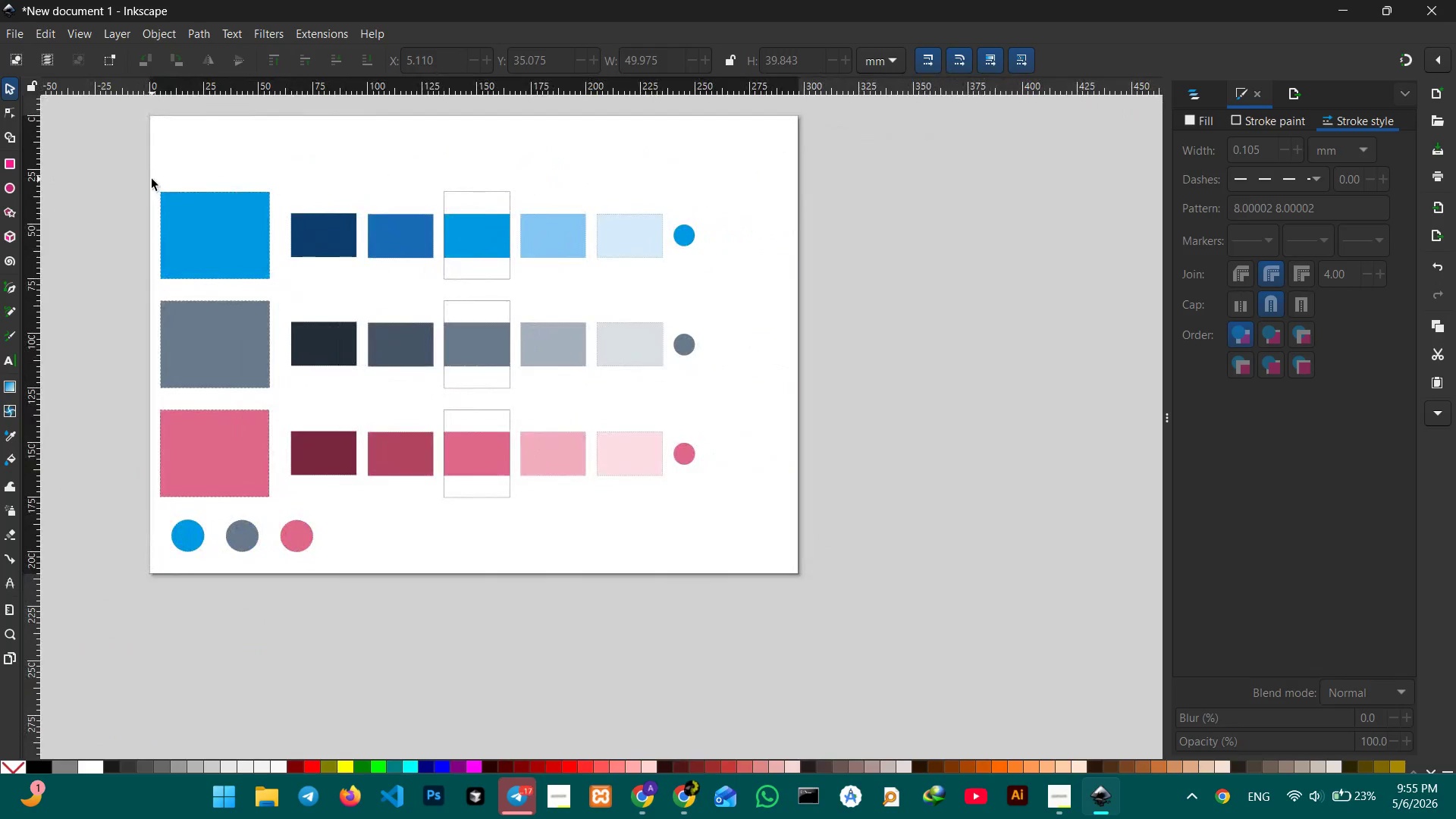 
left_click_drag(start_coordinate=[152, 179], to_coordinate=[789, 601])
 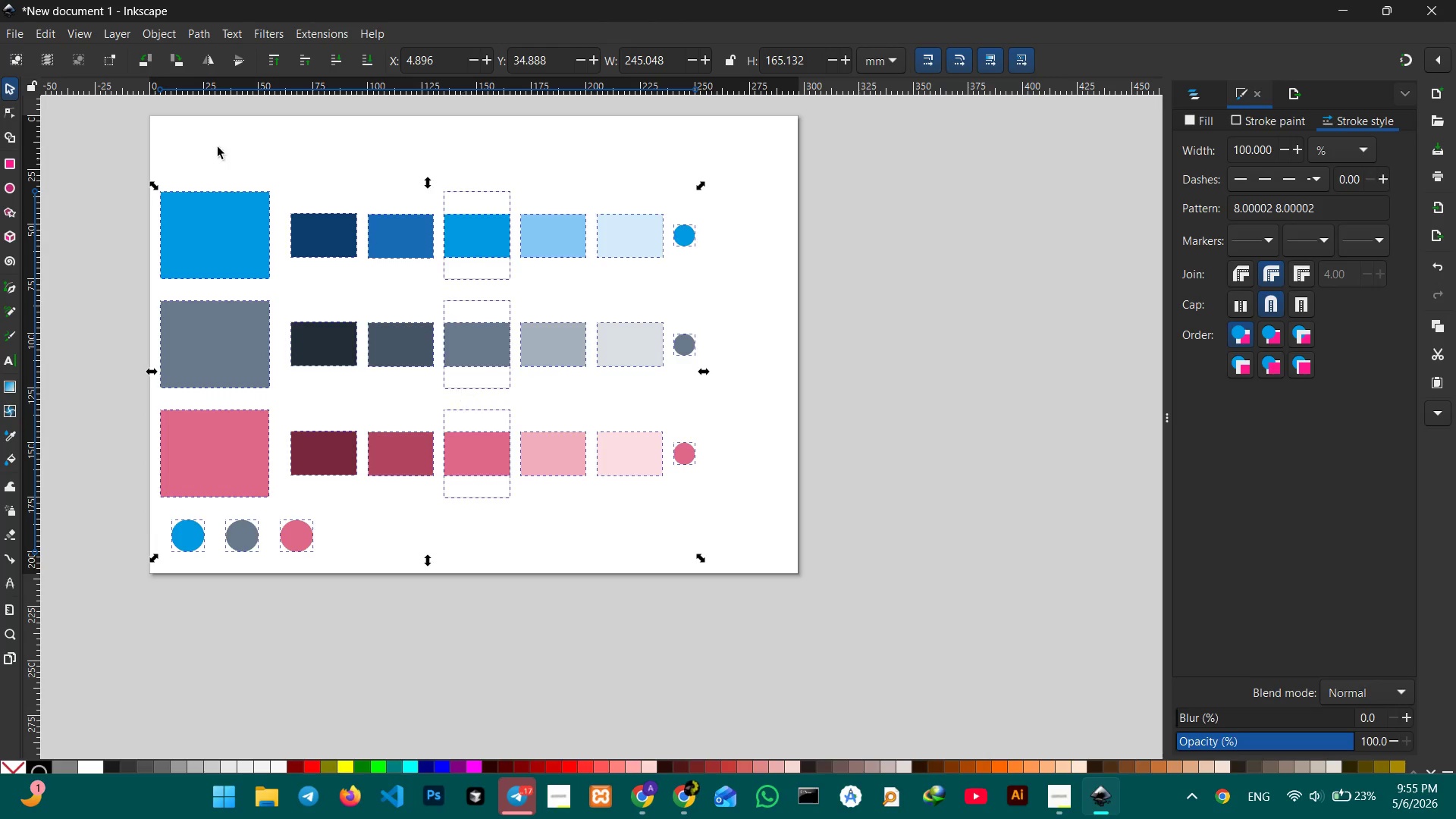 
left_click([71, 30])
 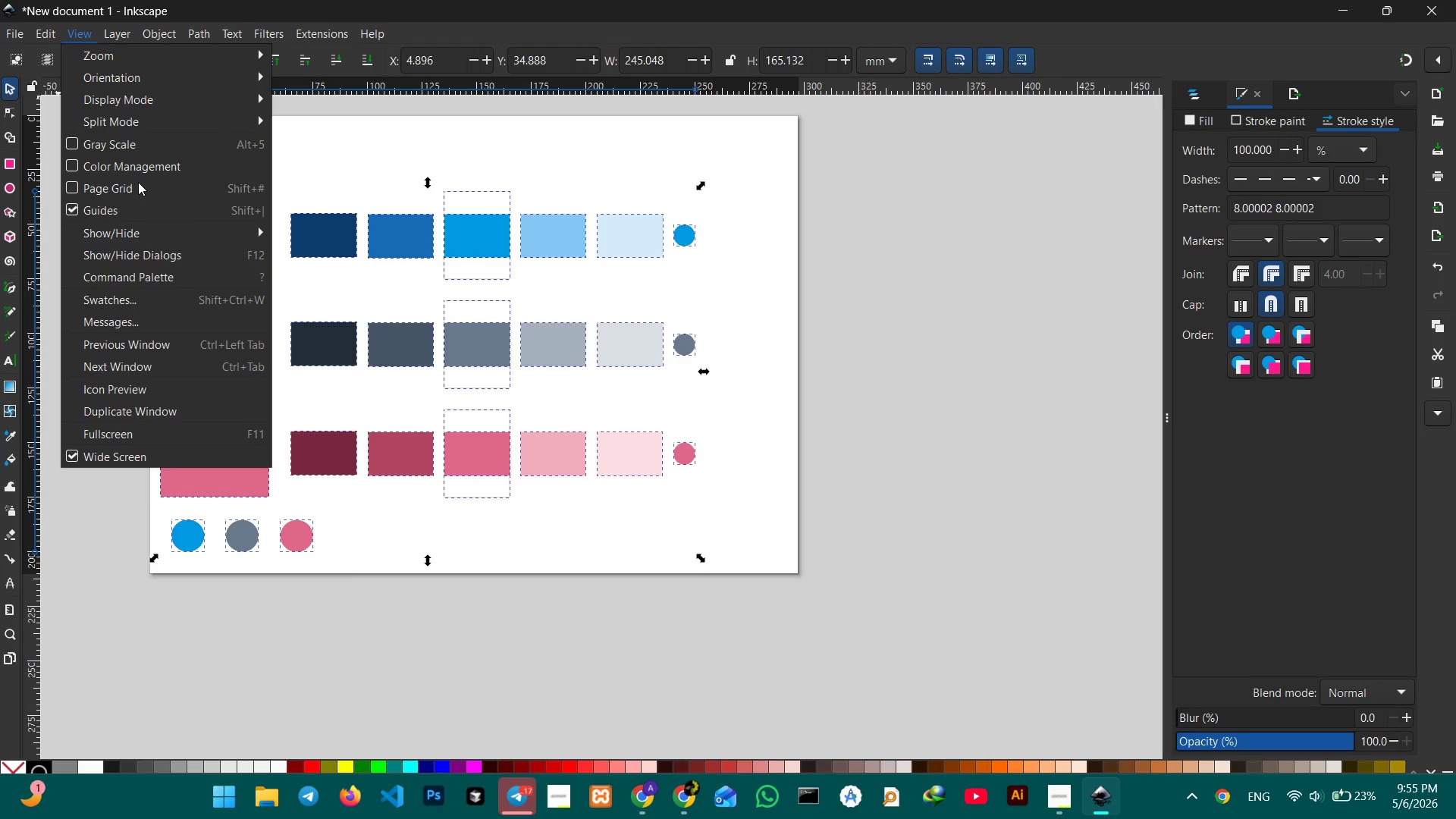 
left_click([138, 182])
 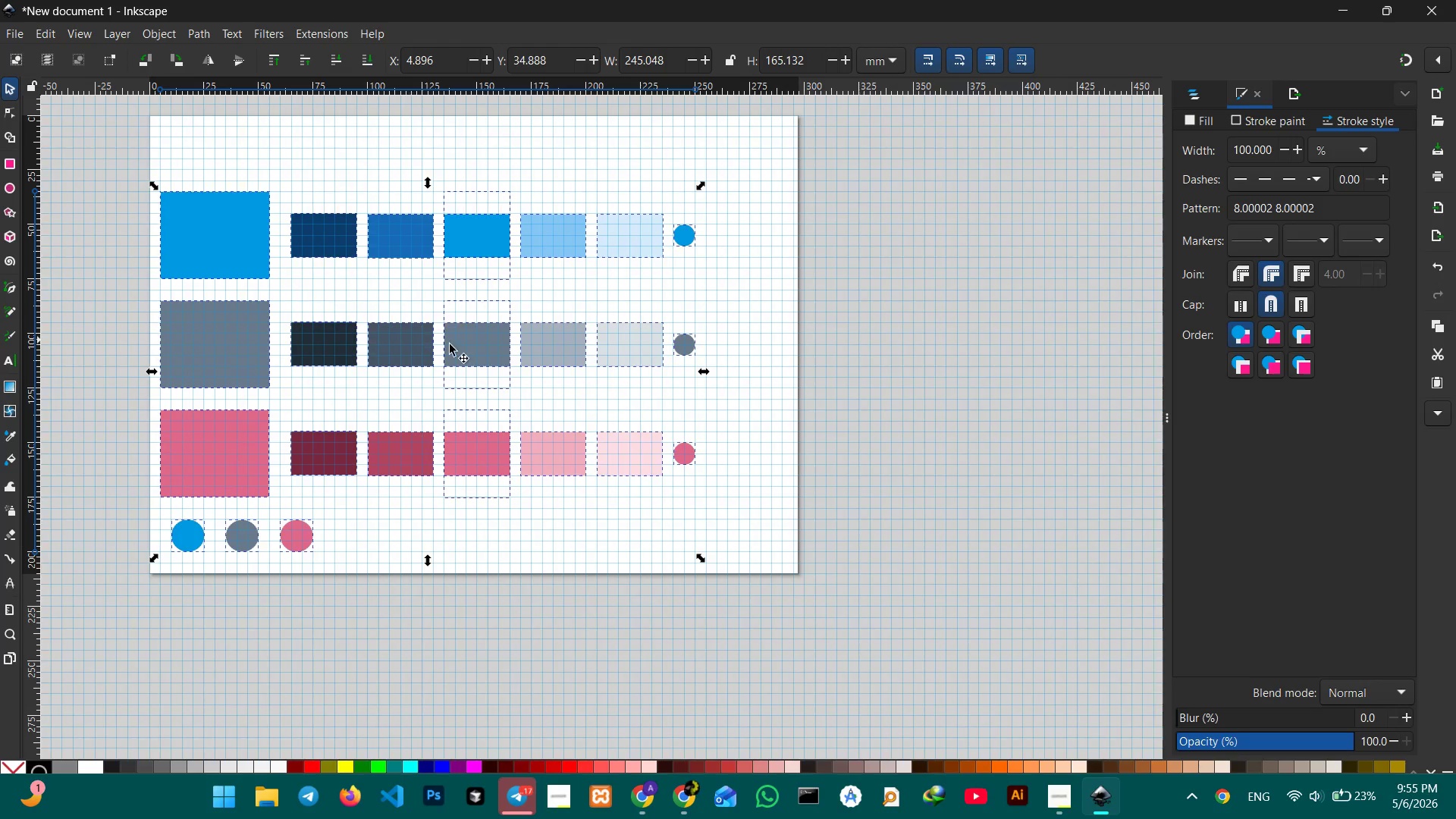 
left_click_drag(start_coordinate=[482, 354], to_coordinate=[496, 355])
 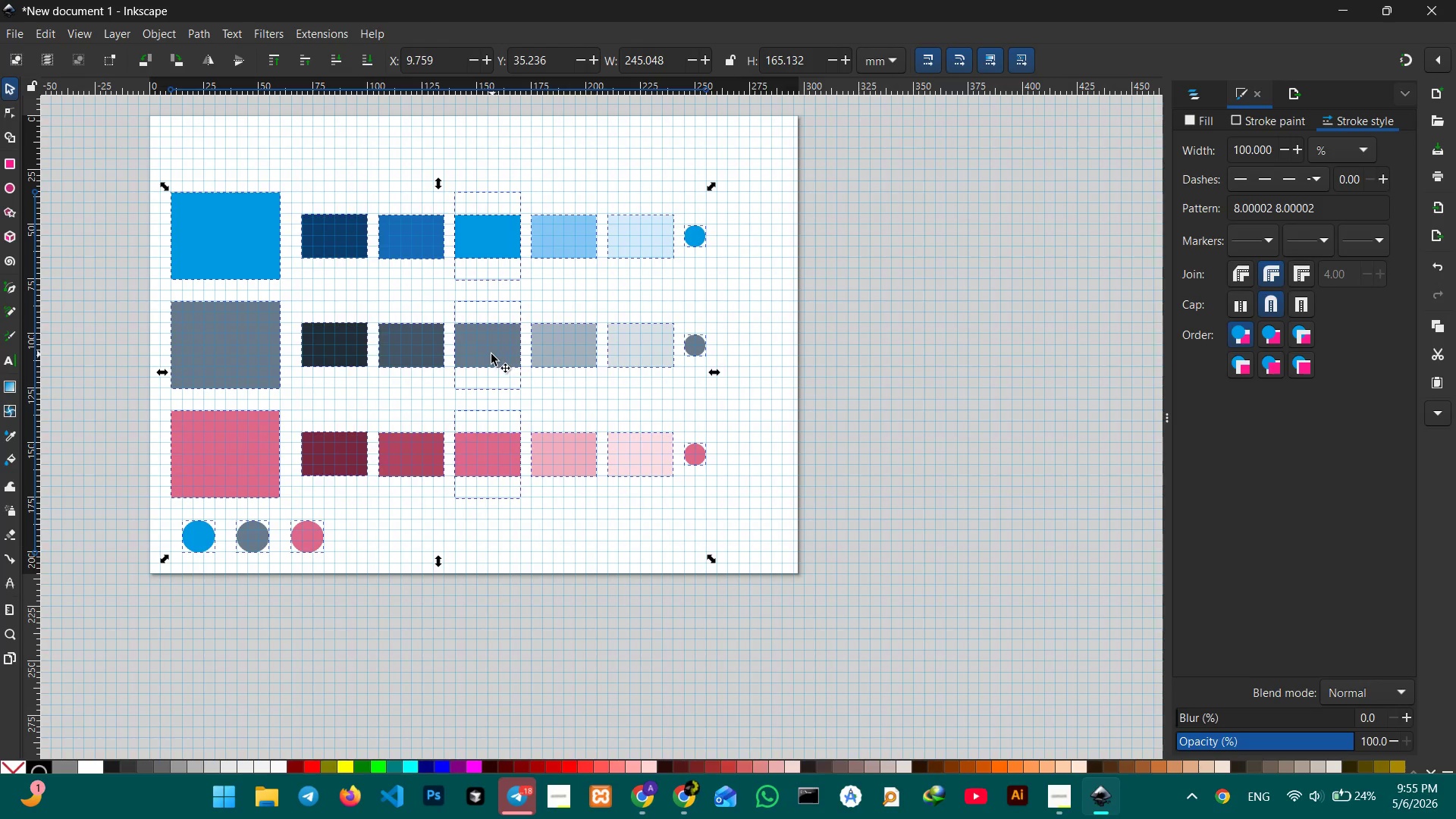 
left_click_drag(start_coordinate=[490, 354], to_coordinate=[489, 350])
 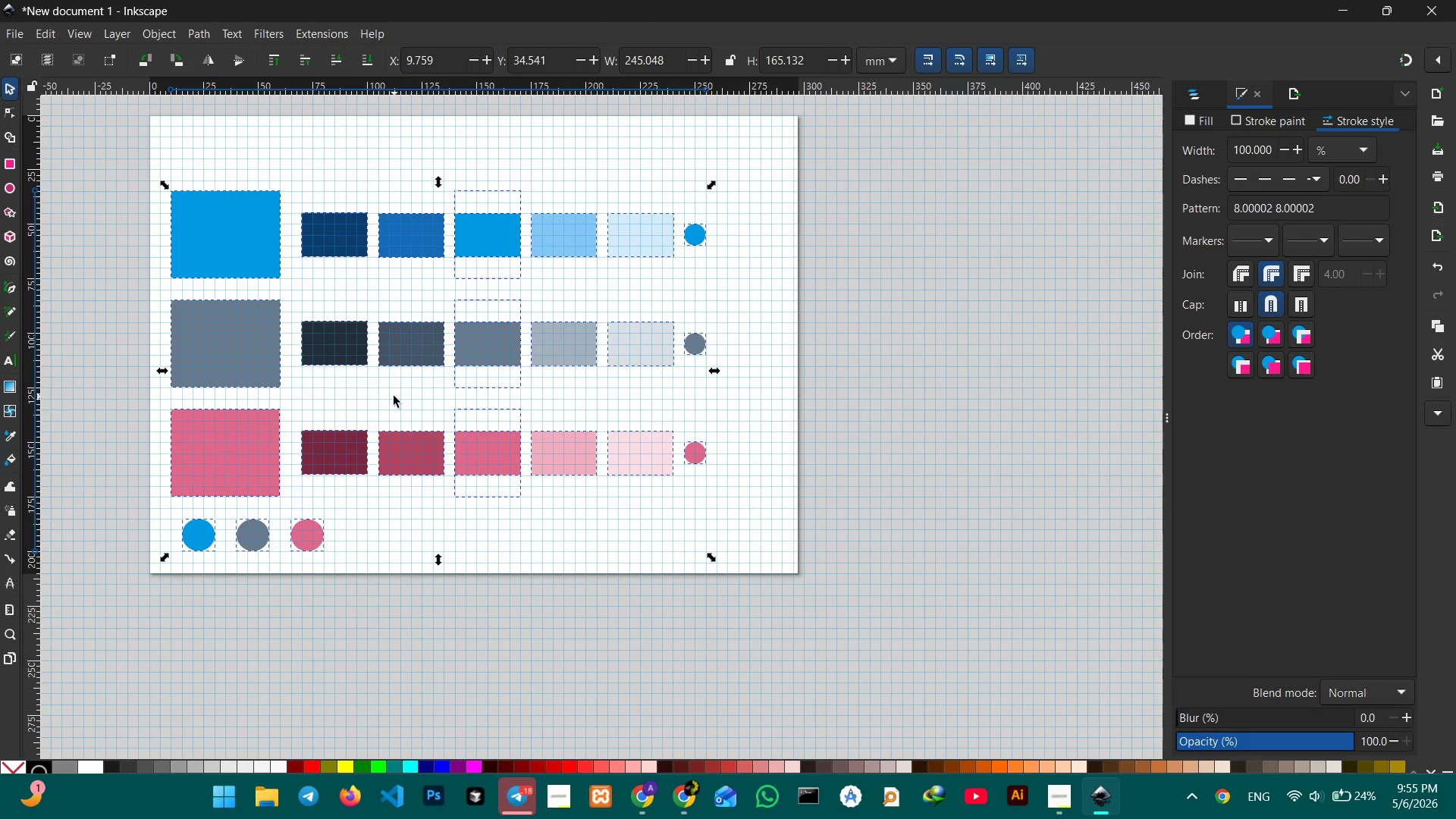 
left_click([393, 396])
 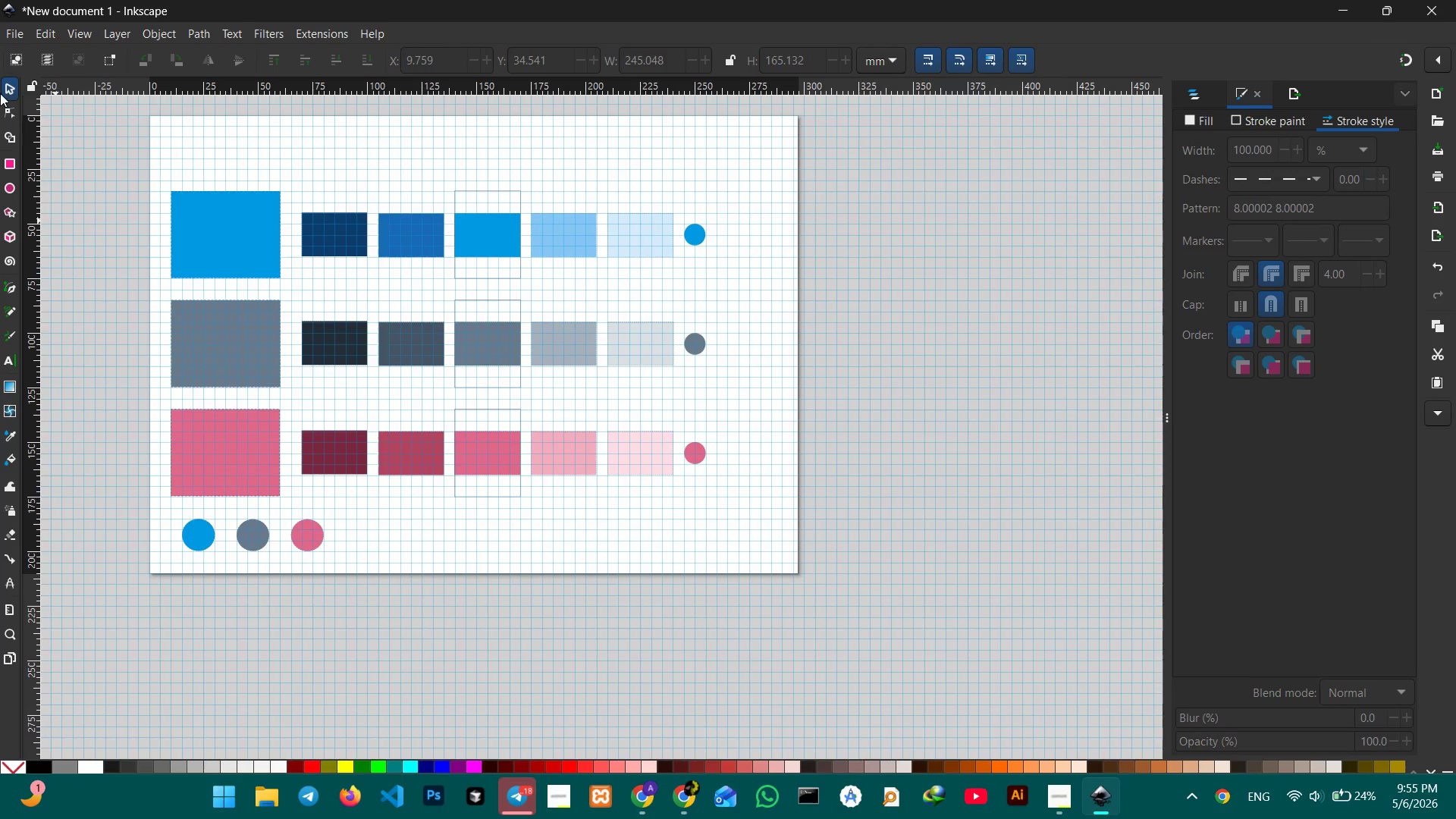 
left_click([5, 84])
 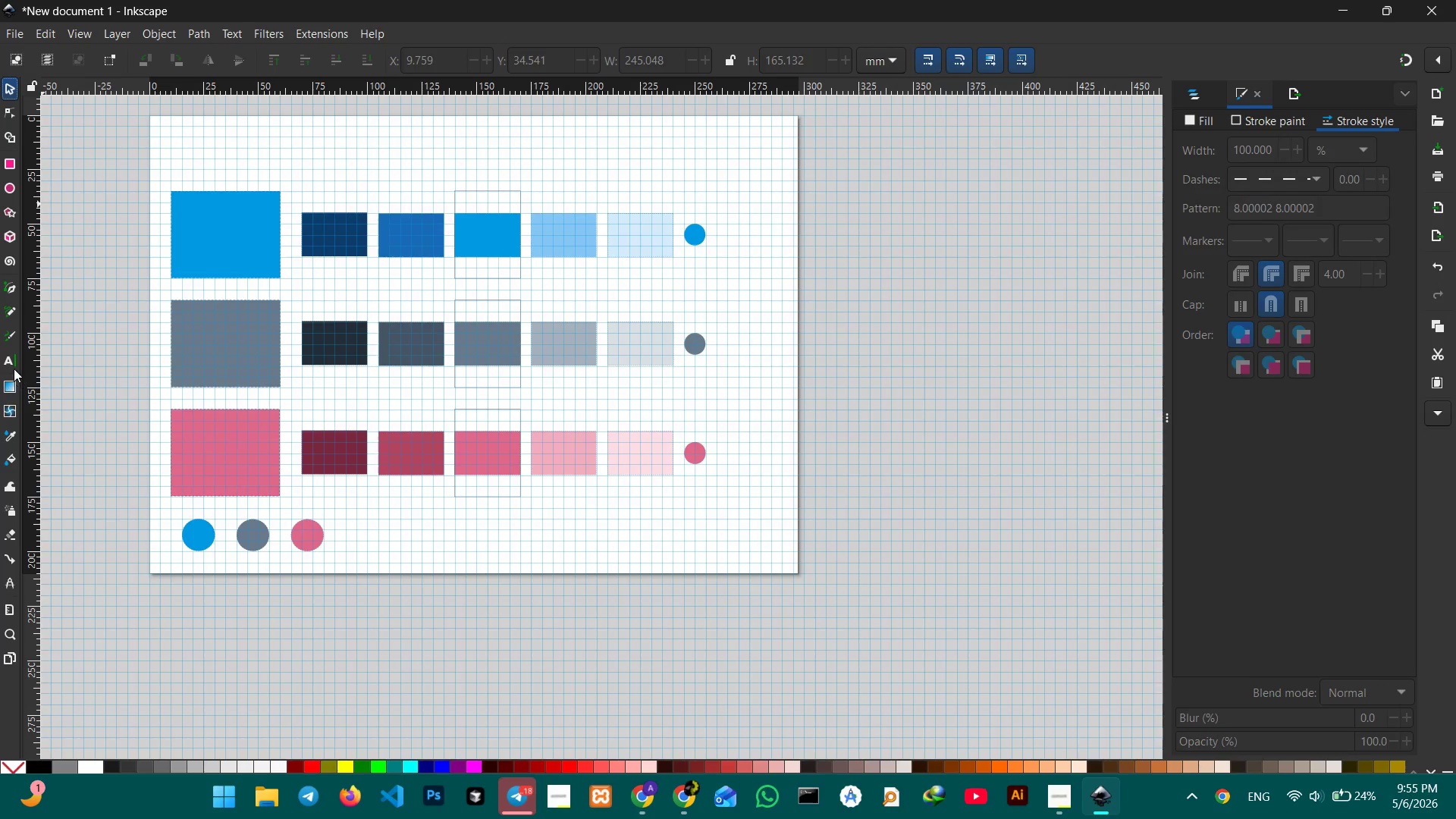 
left_click([9, 362])
 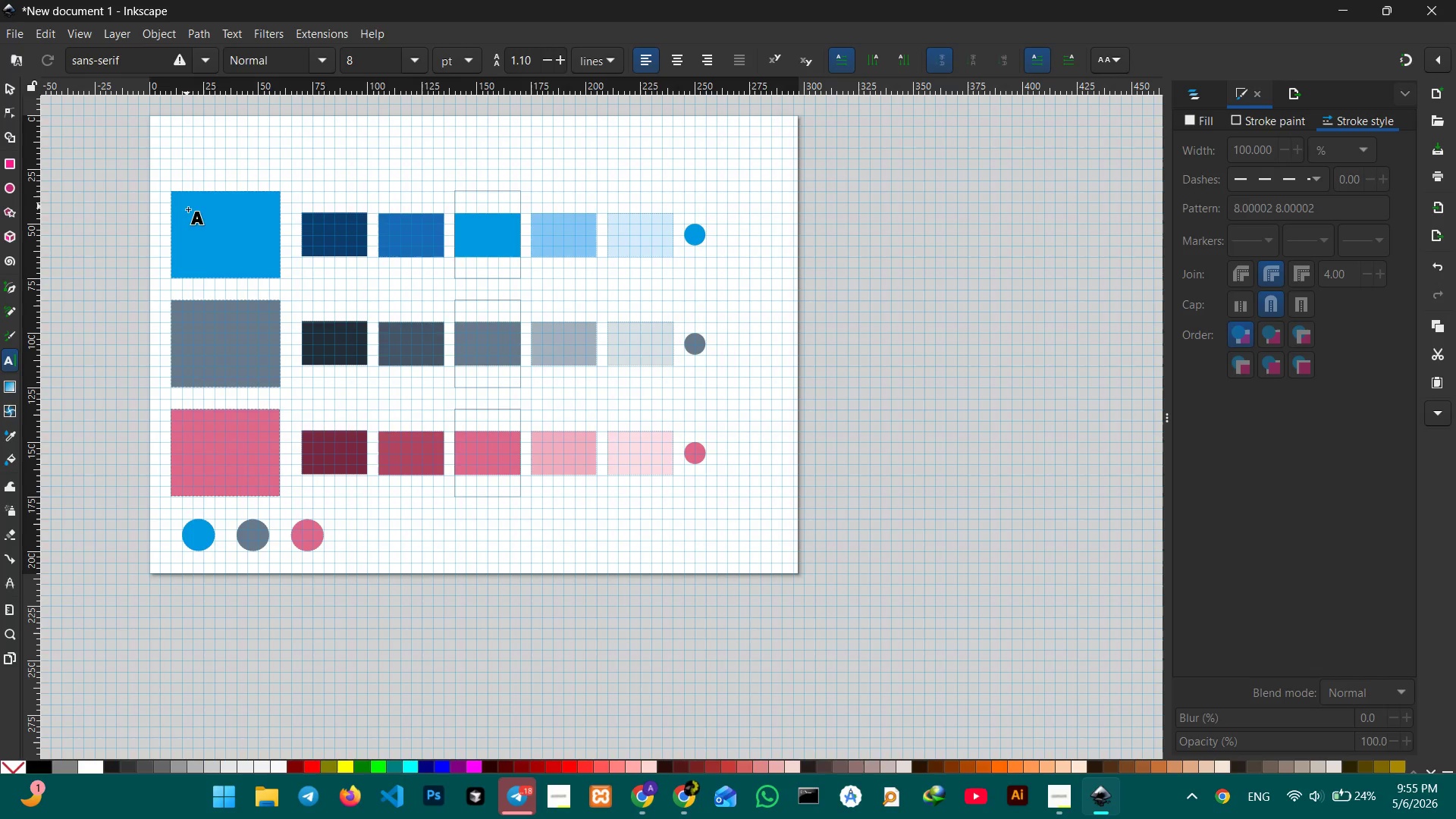 
left_click([179, 210])
 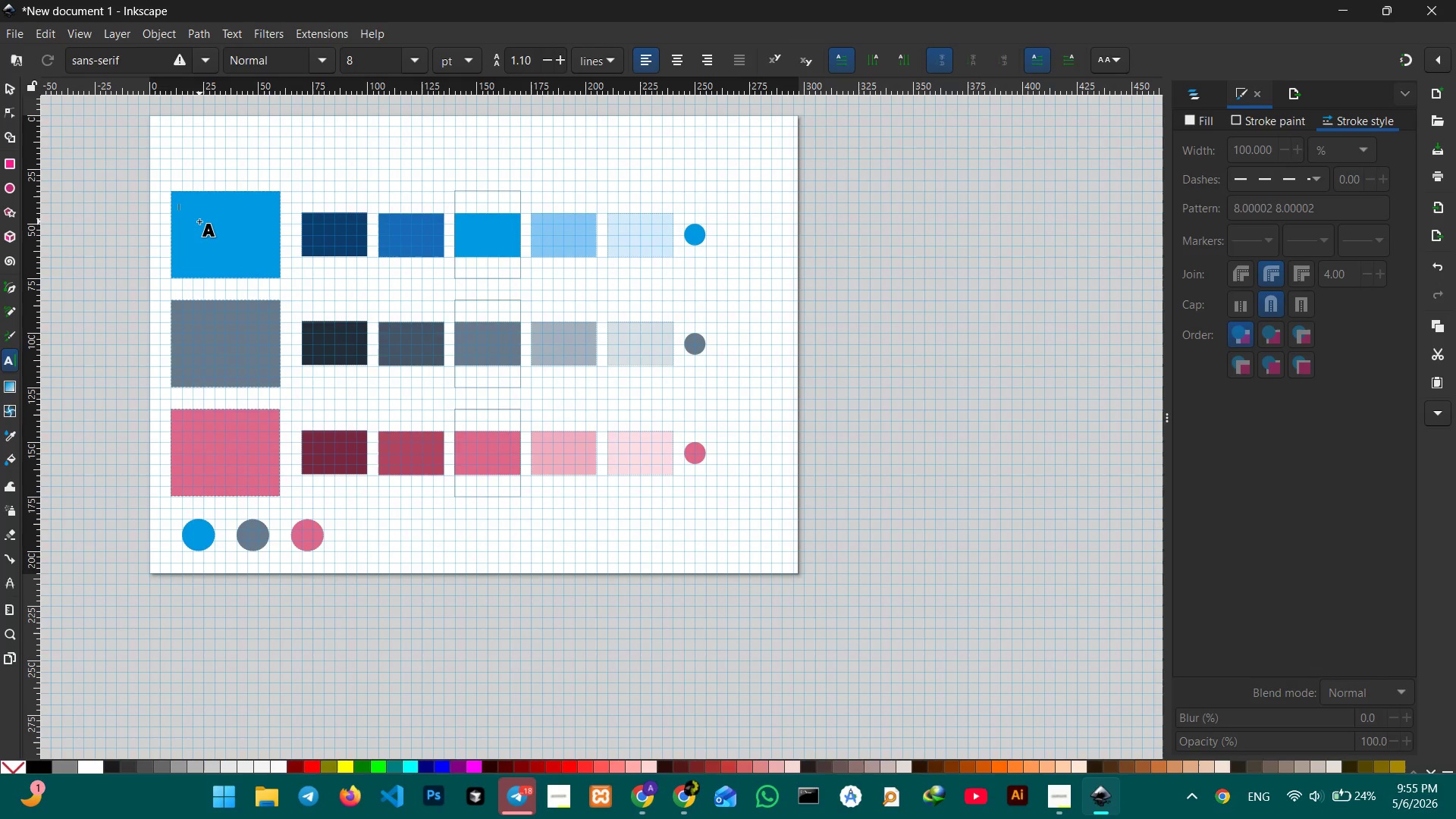 
type(OXYGEN BLUE)
 